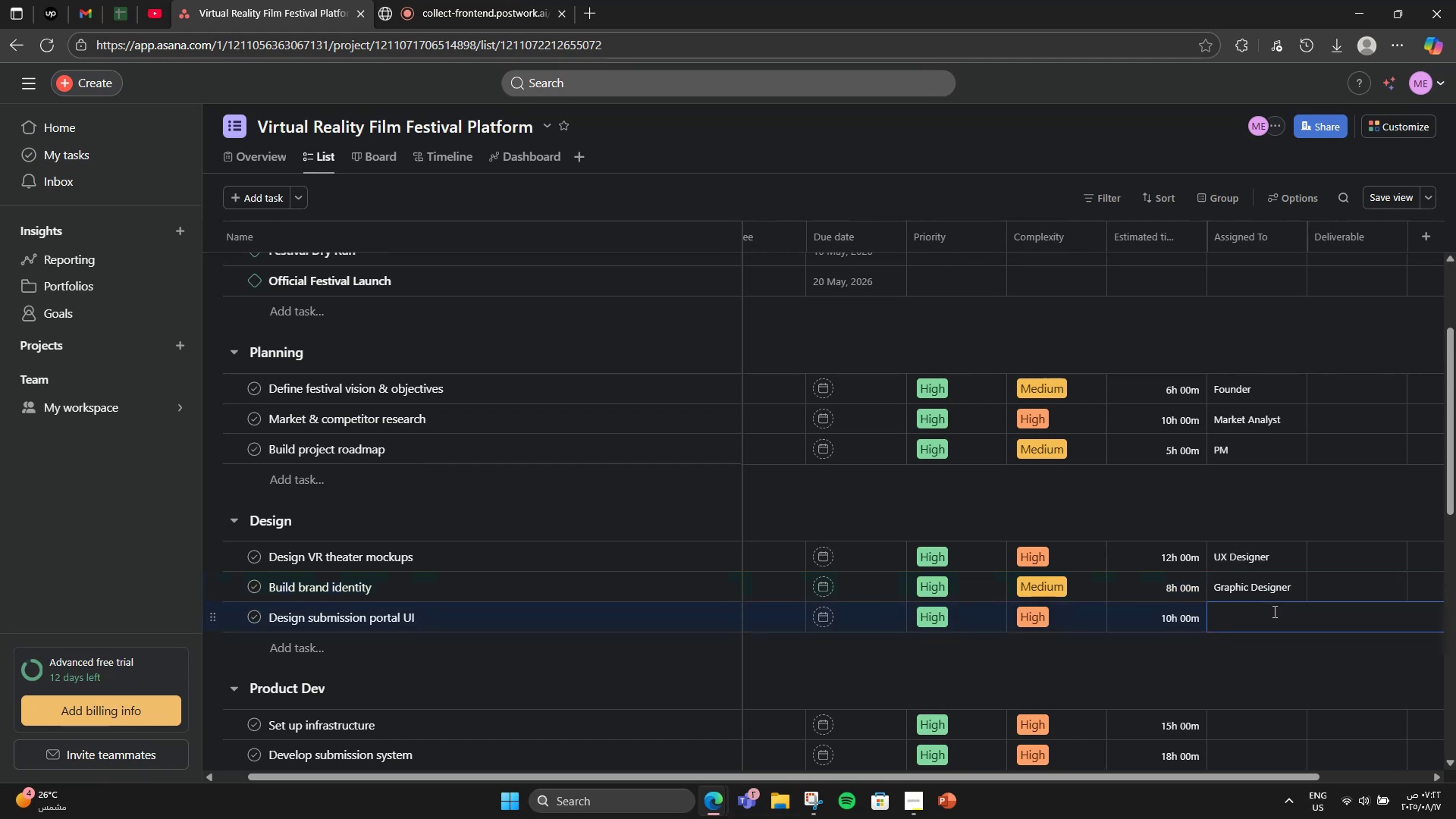 
type(Y)
key(Backspace)
type(UI Designer)
 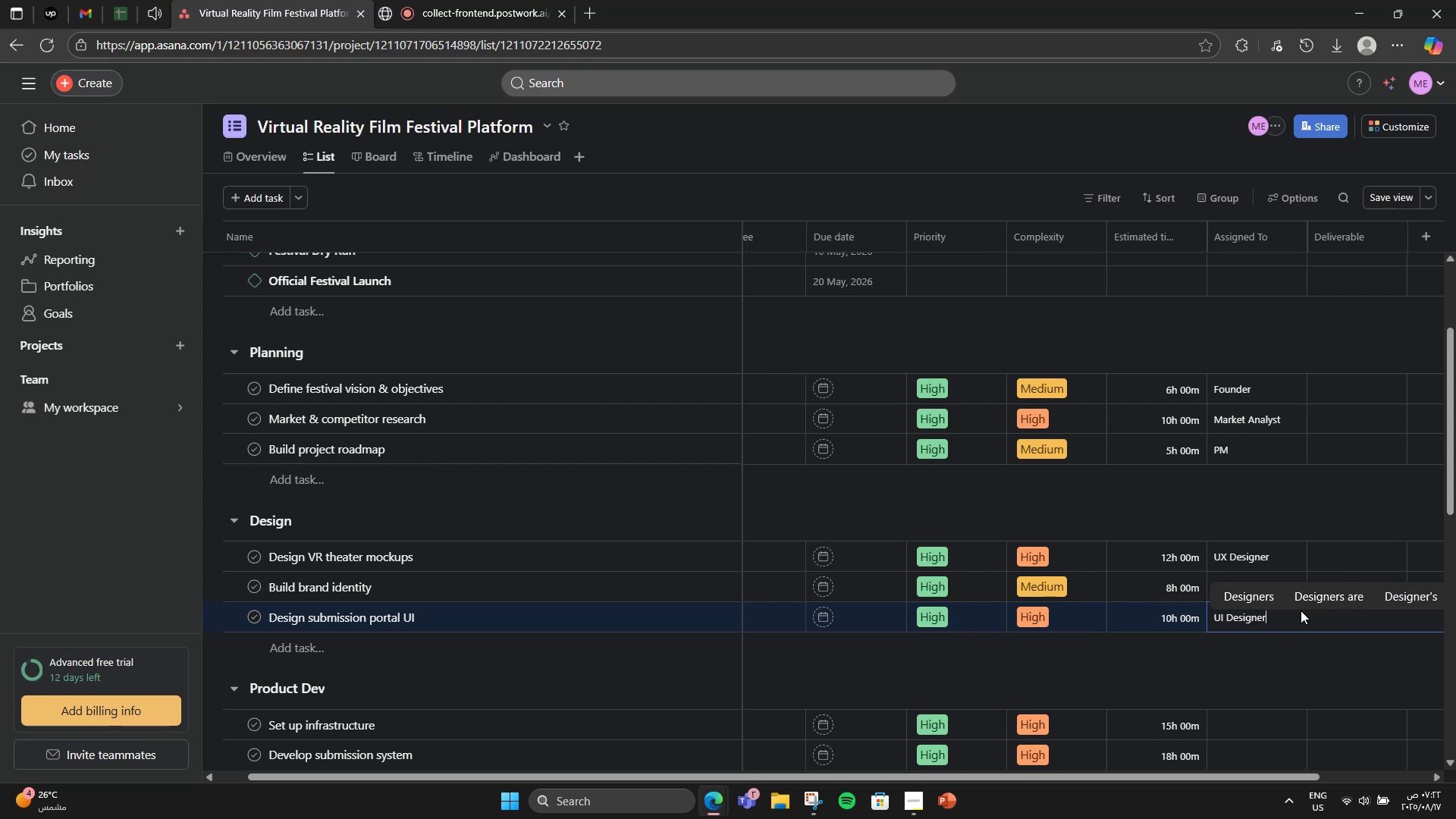 
left_click([1375, 507])
 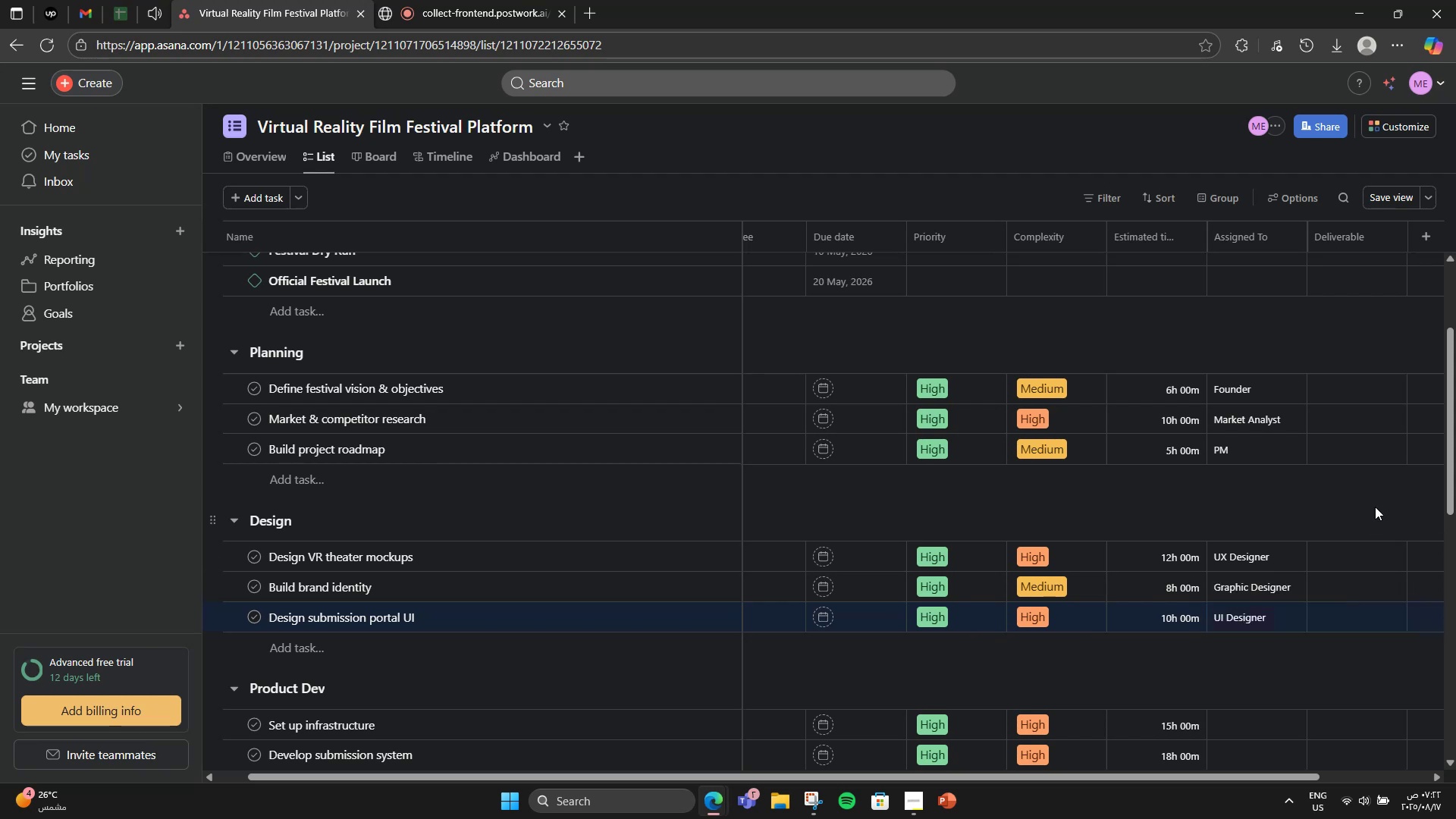 
scroll: coordinate [1374, 527], scroll_direction: down, amount: 4.0
 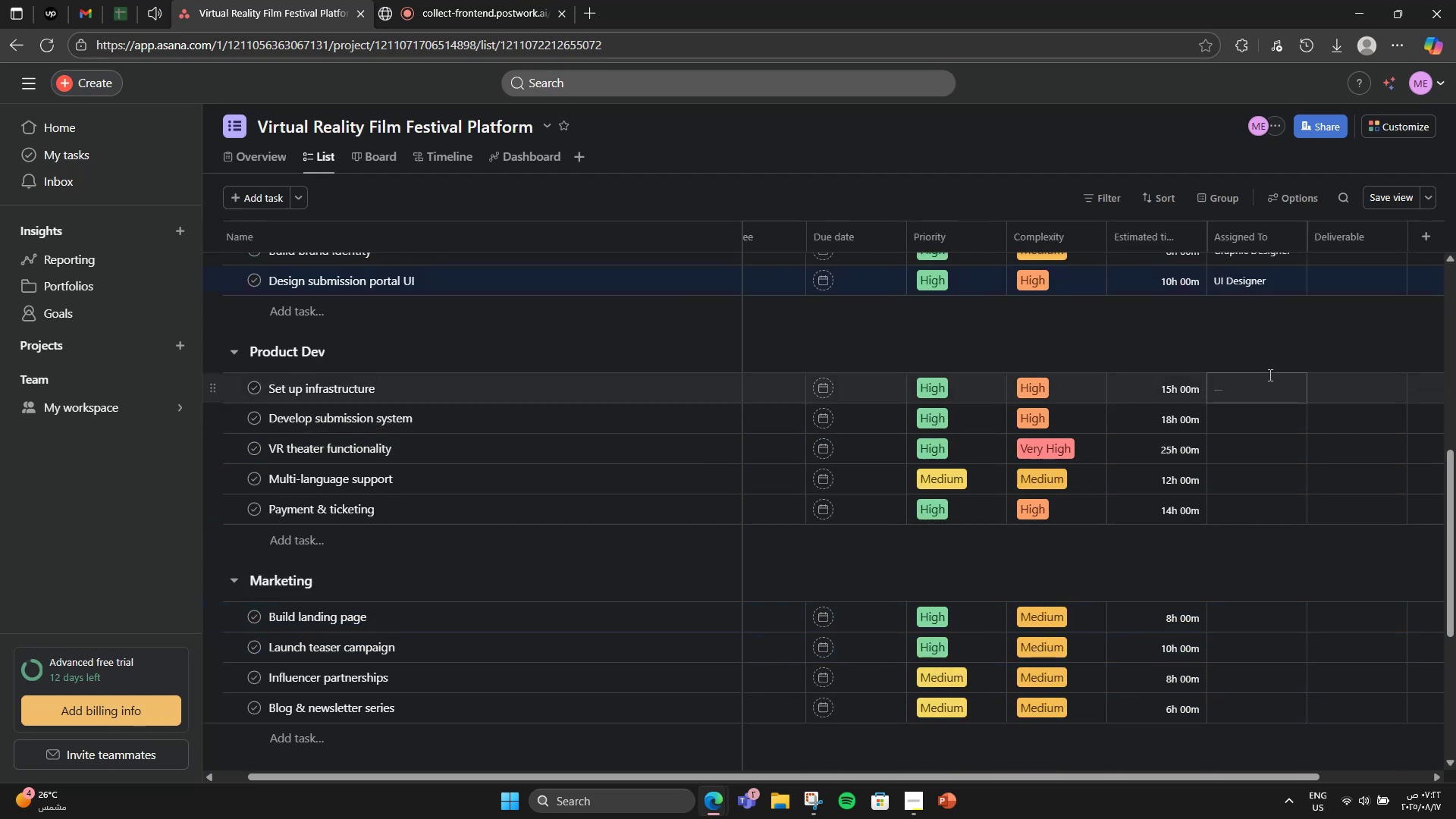 
left_click([1269, 375])
 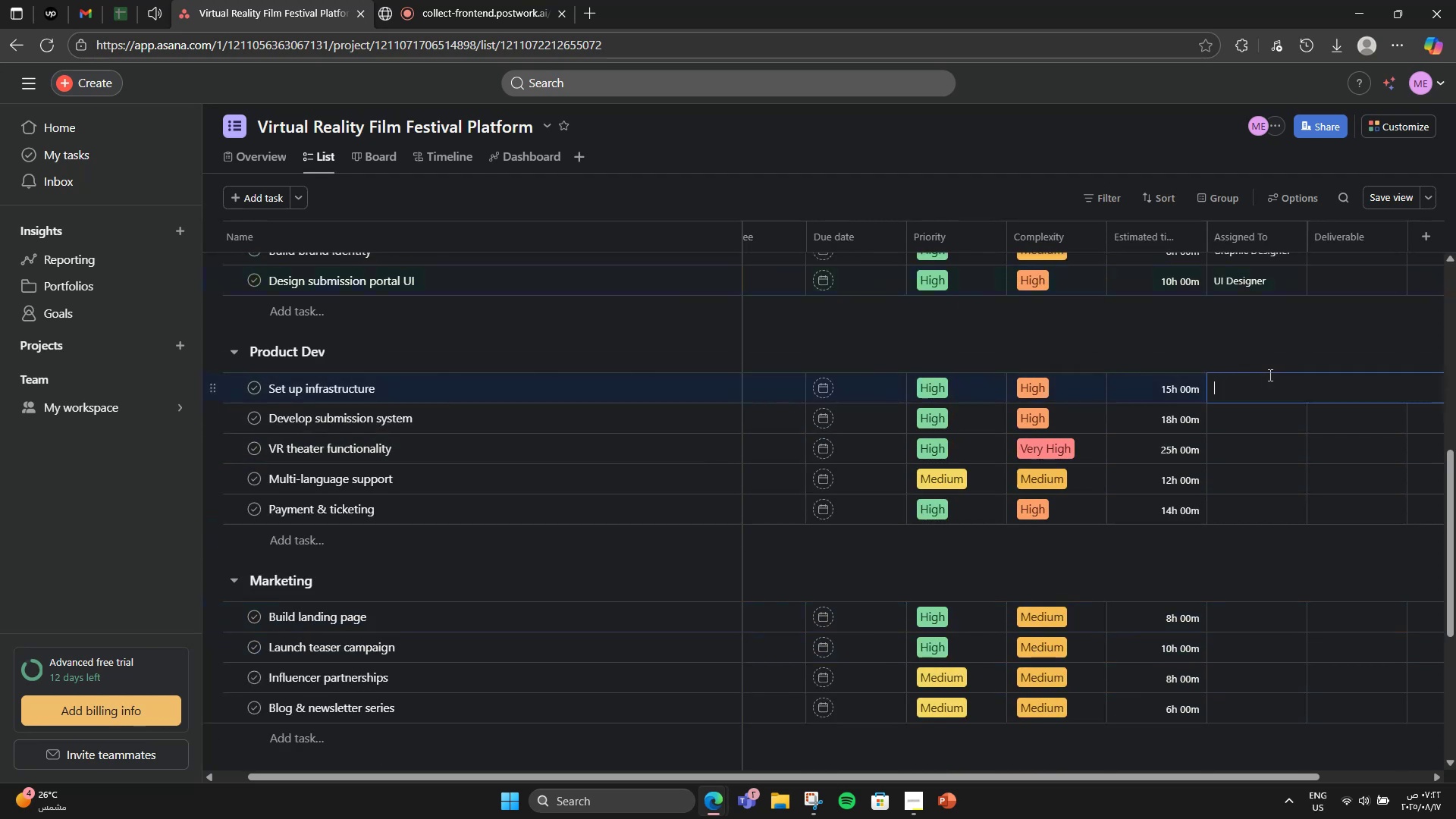 
type(Graphic)
 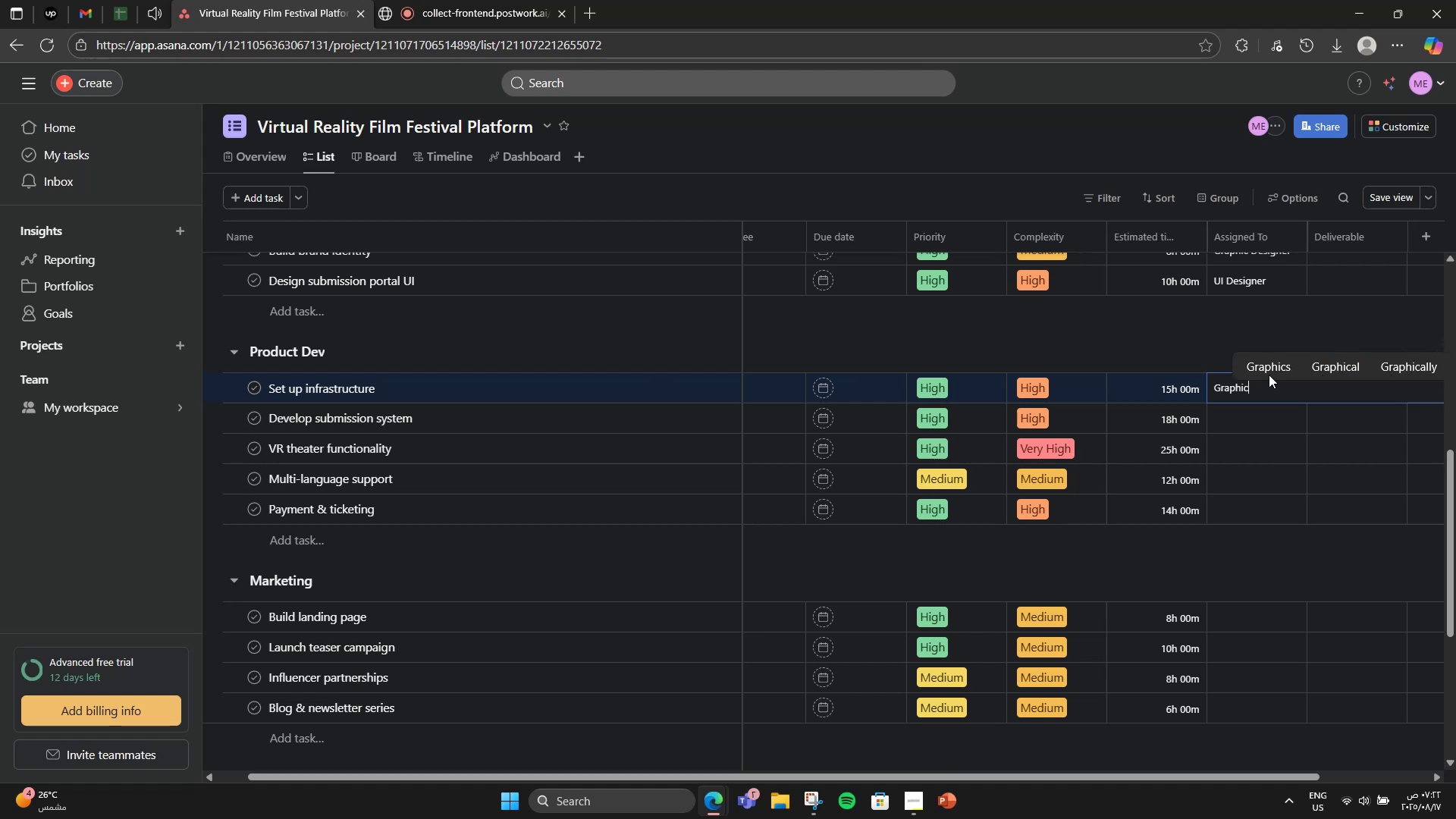 
hold_key(key=Backspace, duration=0.61)
 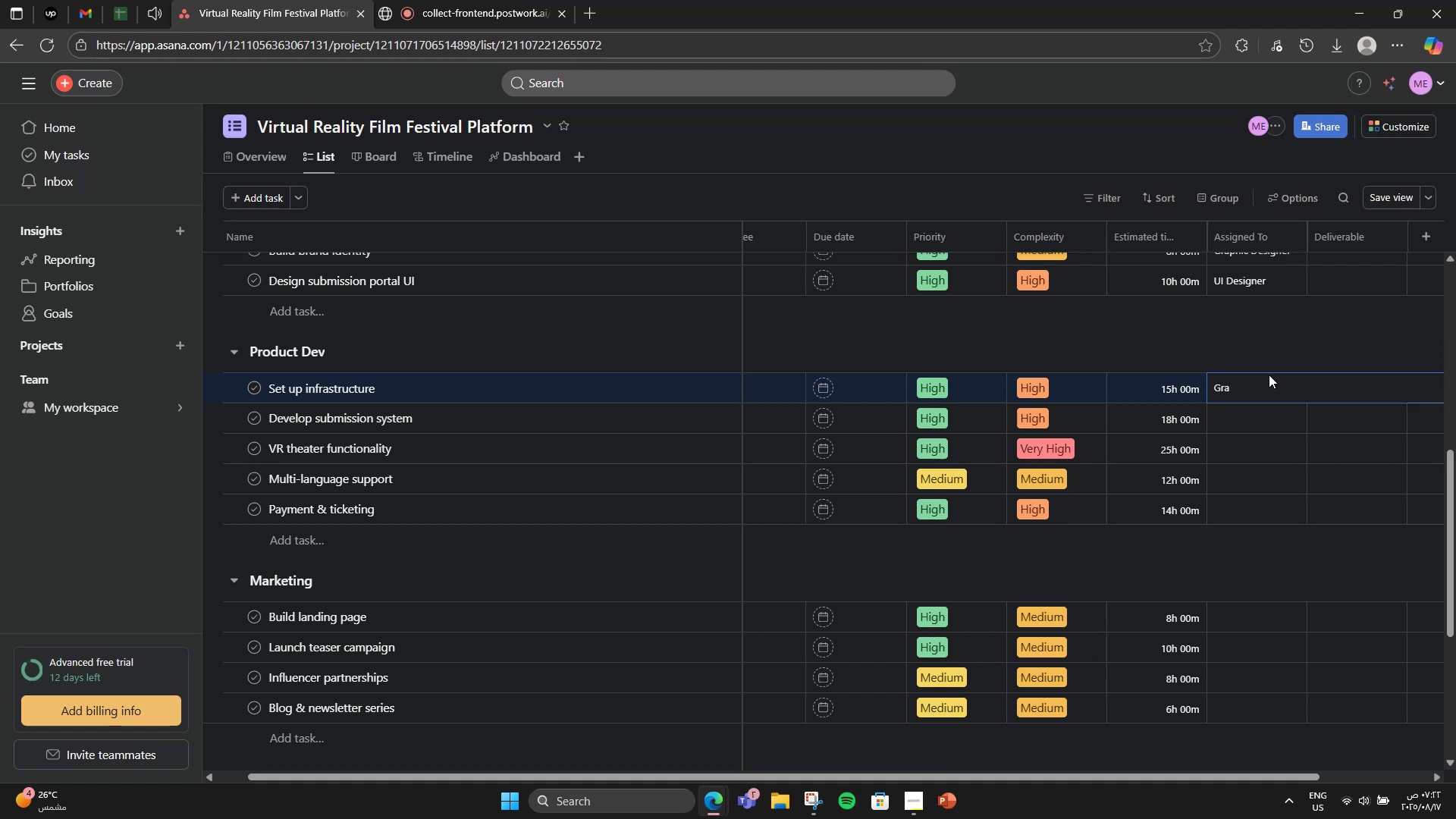 
key(Backspace)
 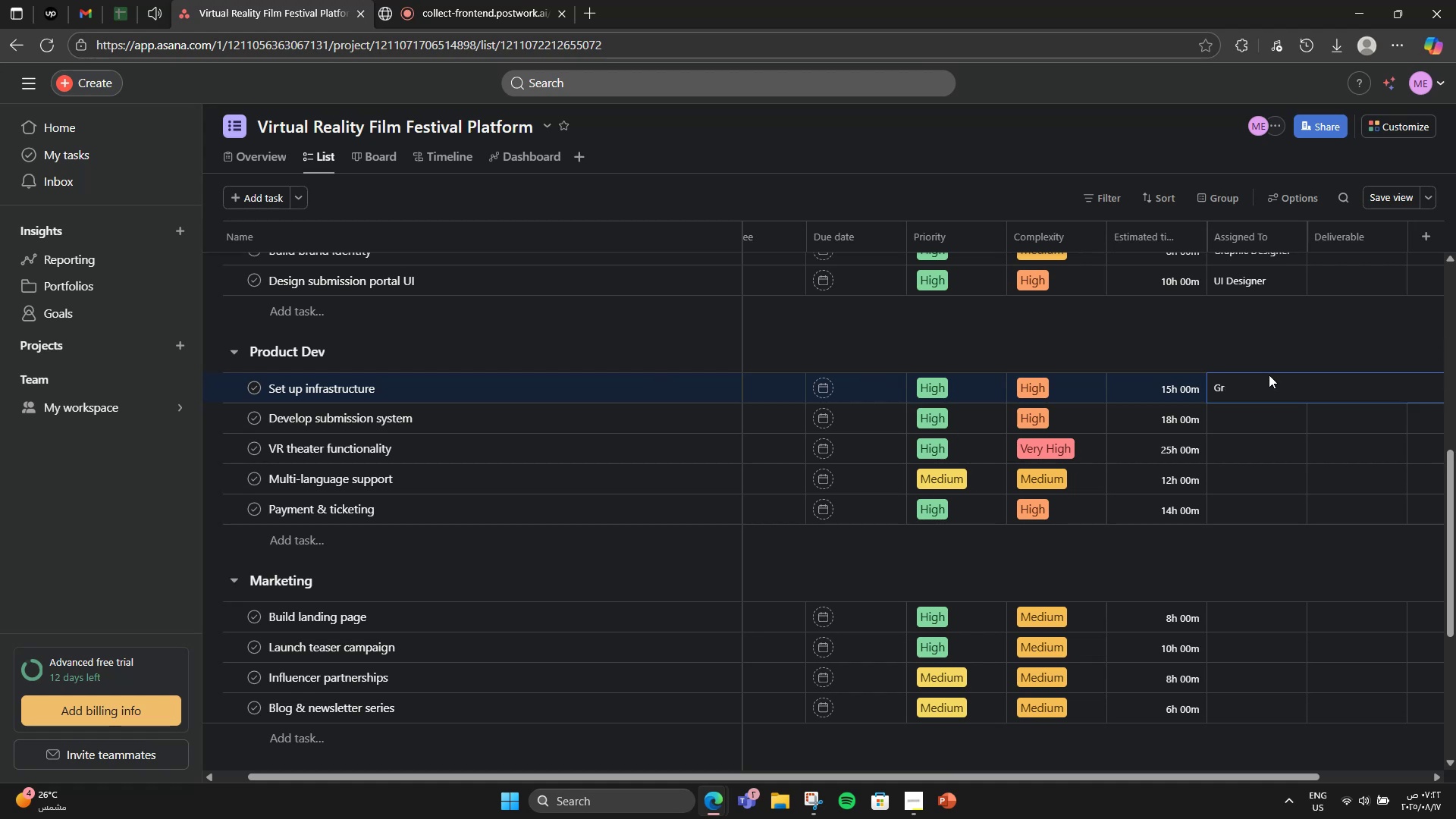 
key(Backspace)
 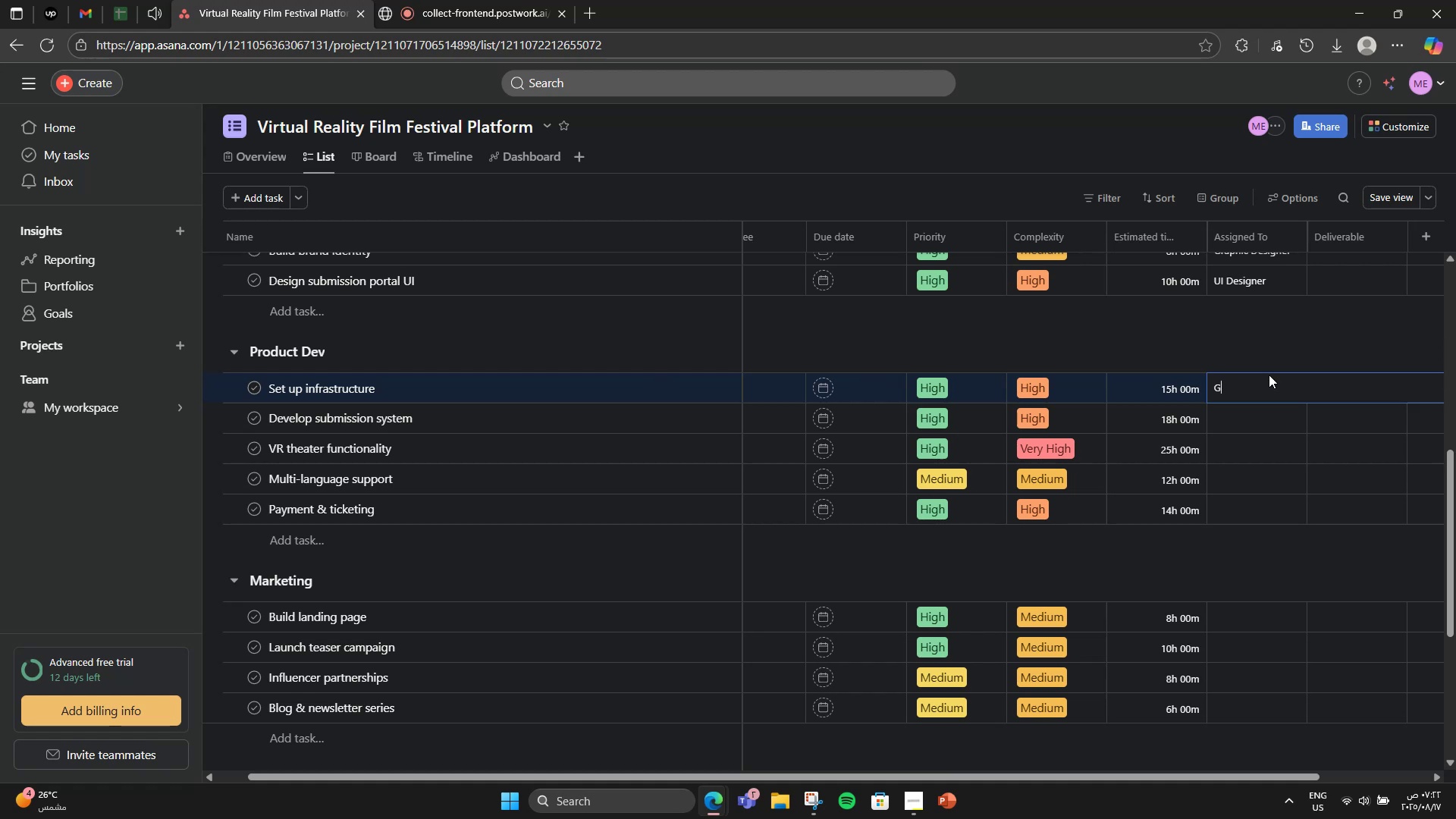 
key(Backspace)
 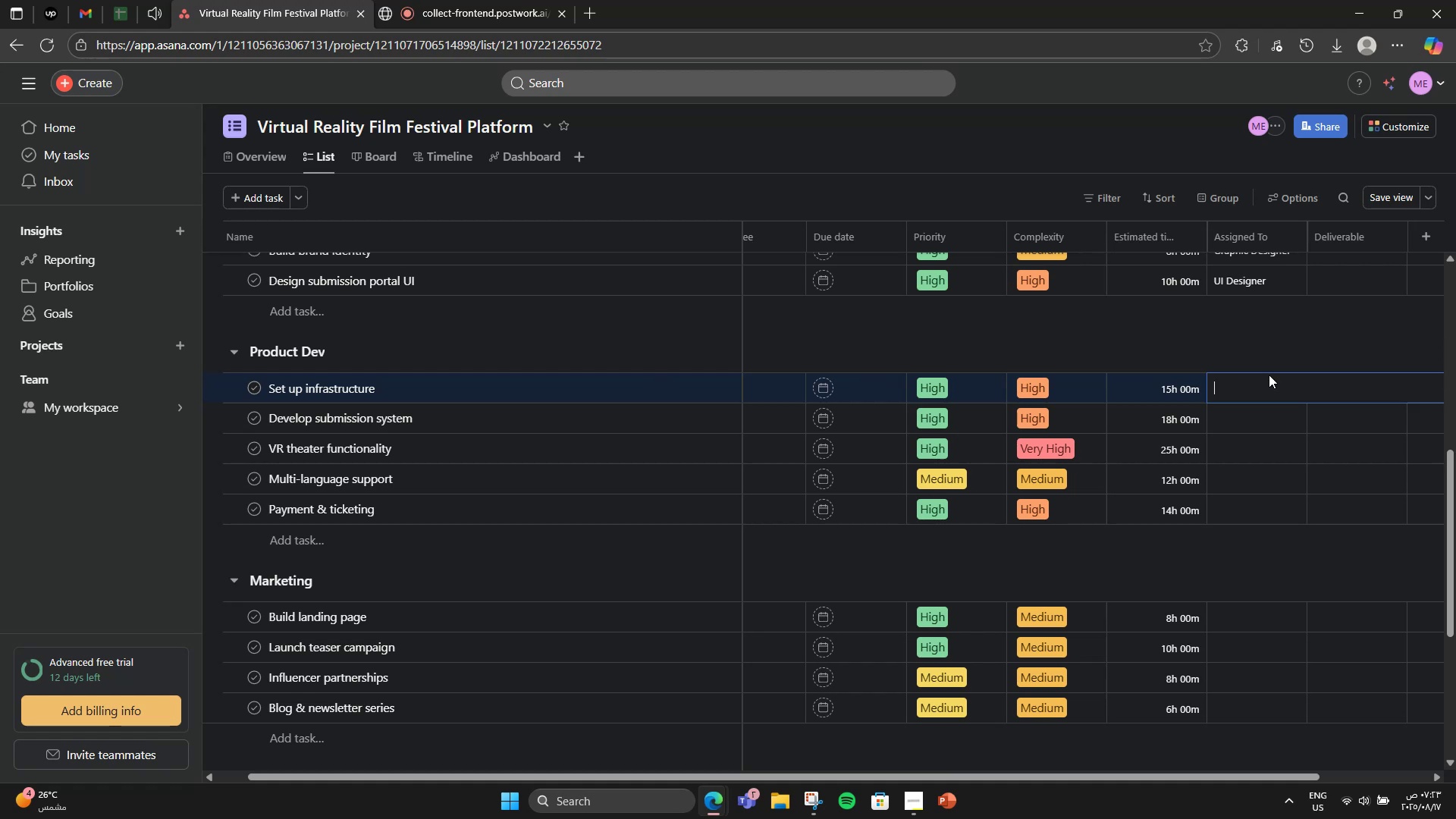 
wait(9.5)
 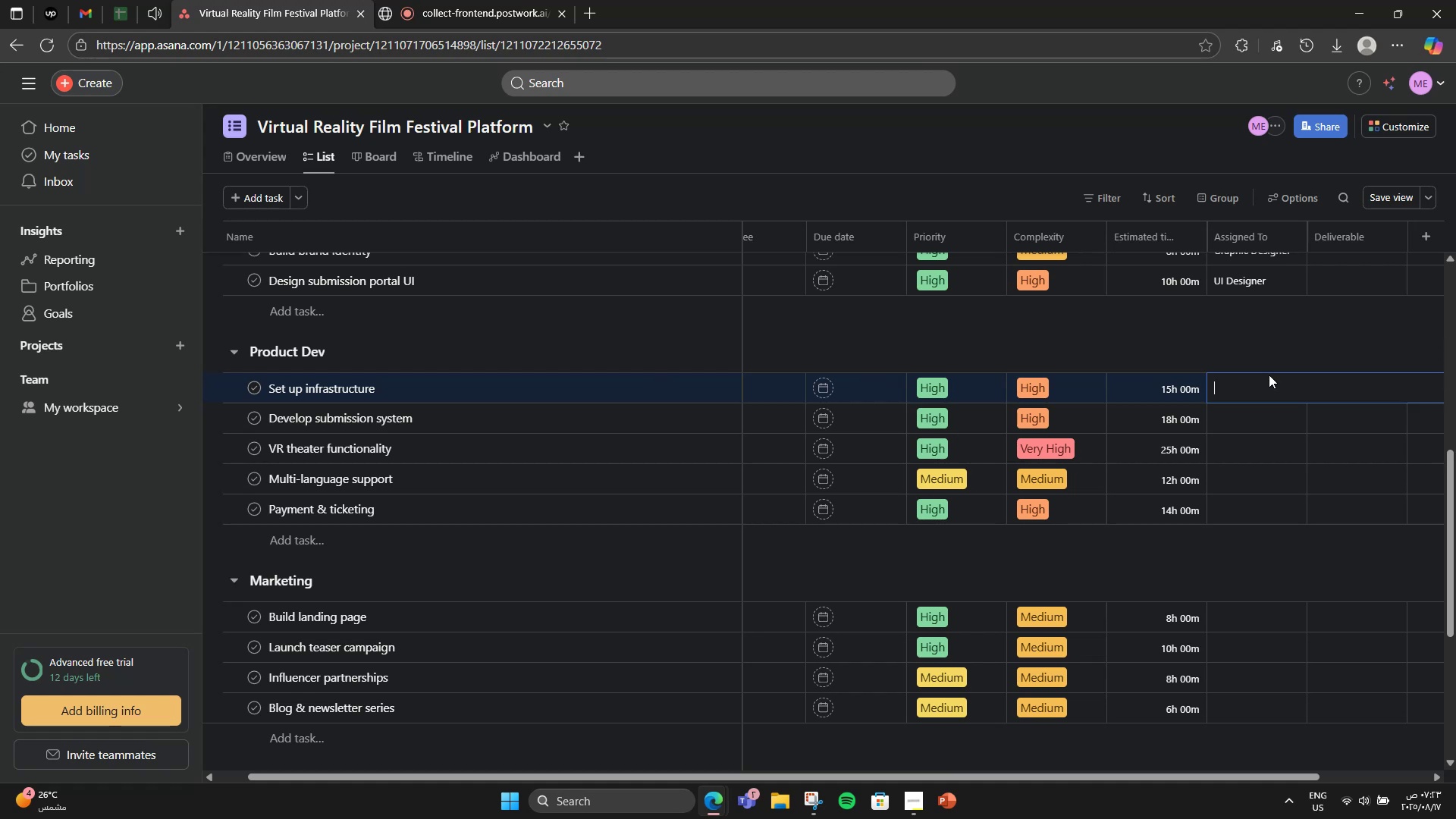 
key(CapsLock)
 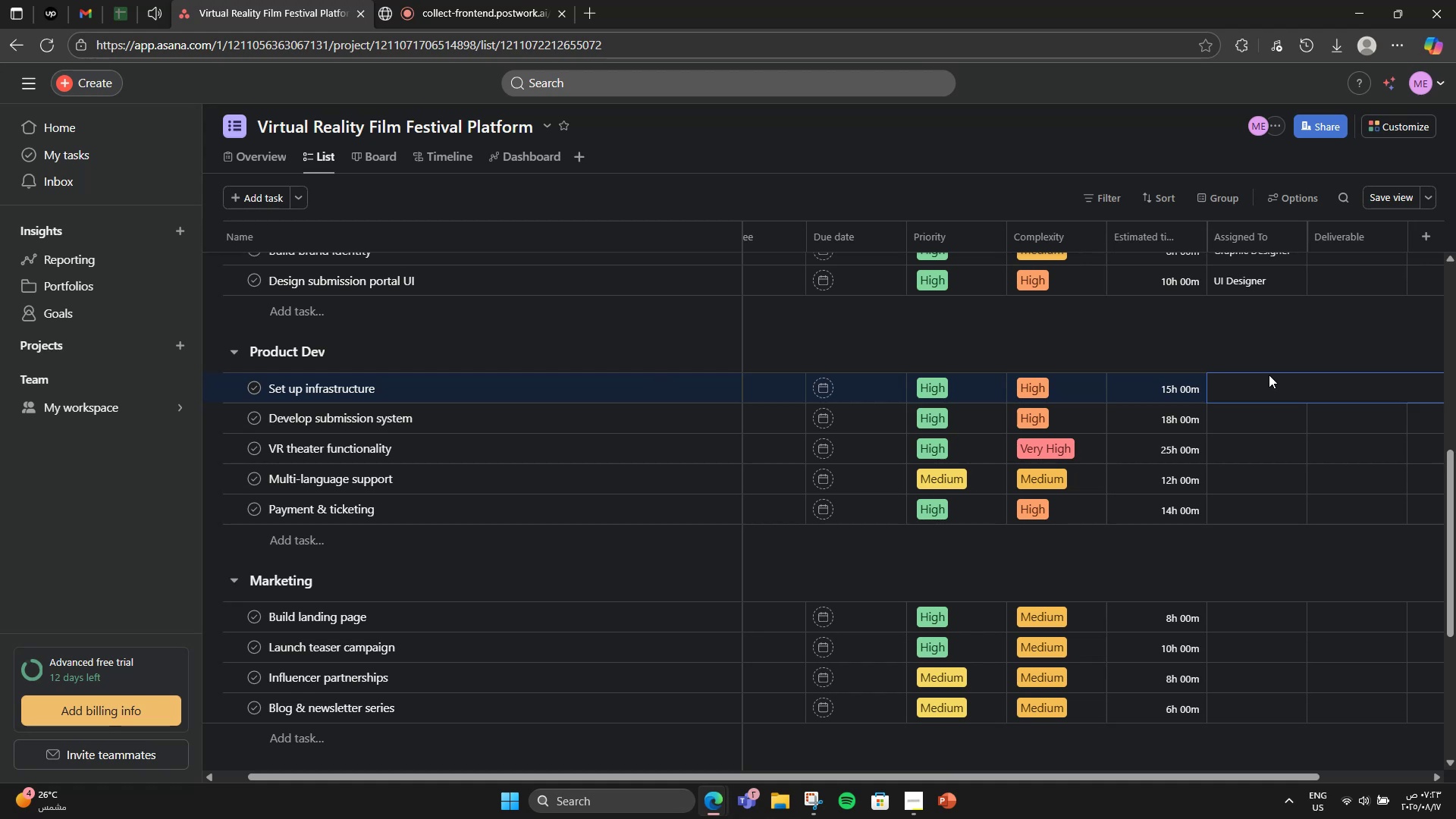 
key(D)
 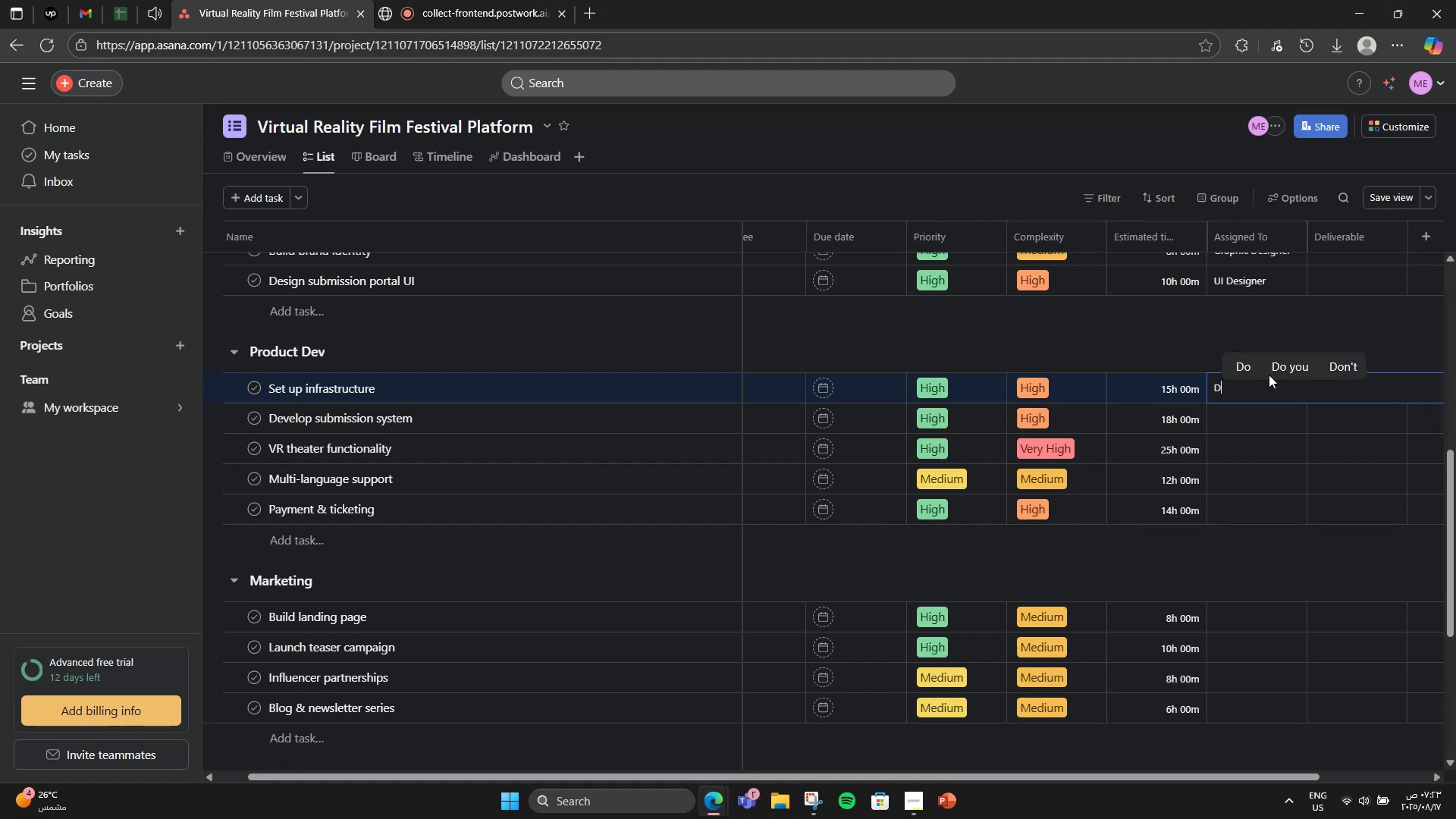 
key(CapsLock)
 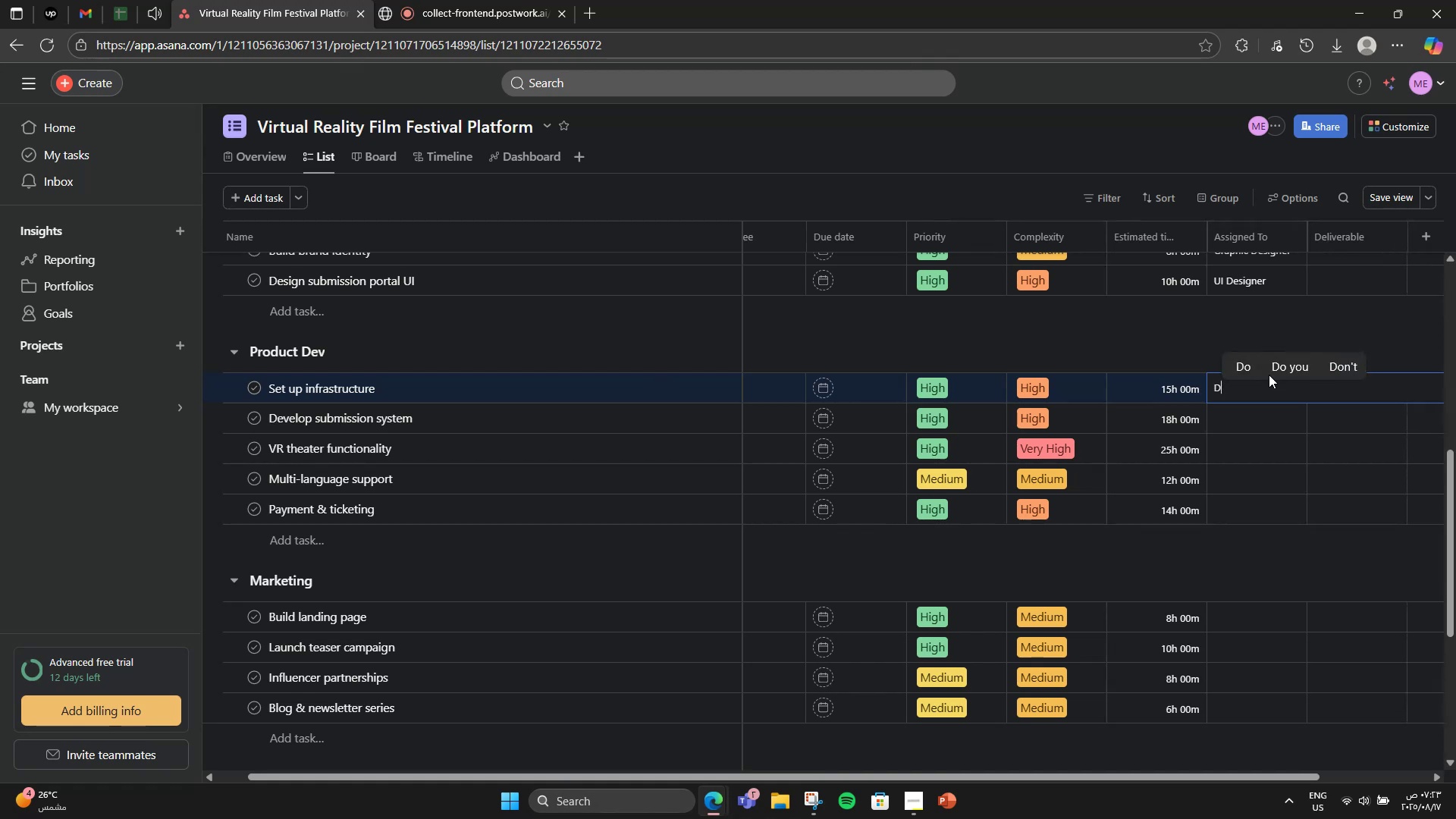 
type(evOps Engineer)
 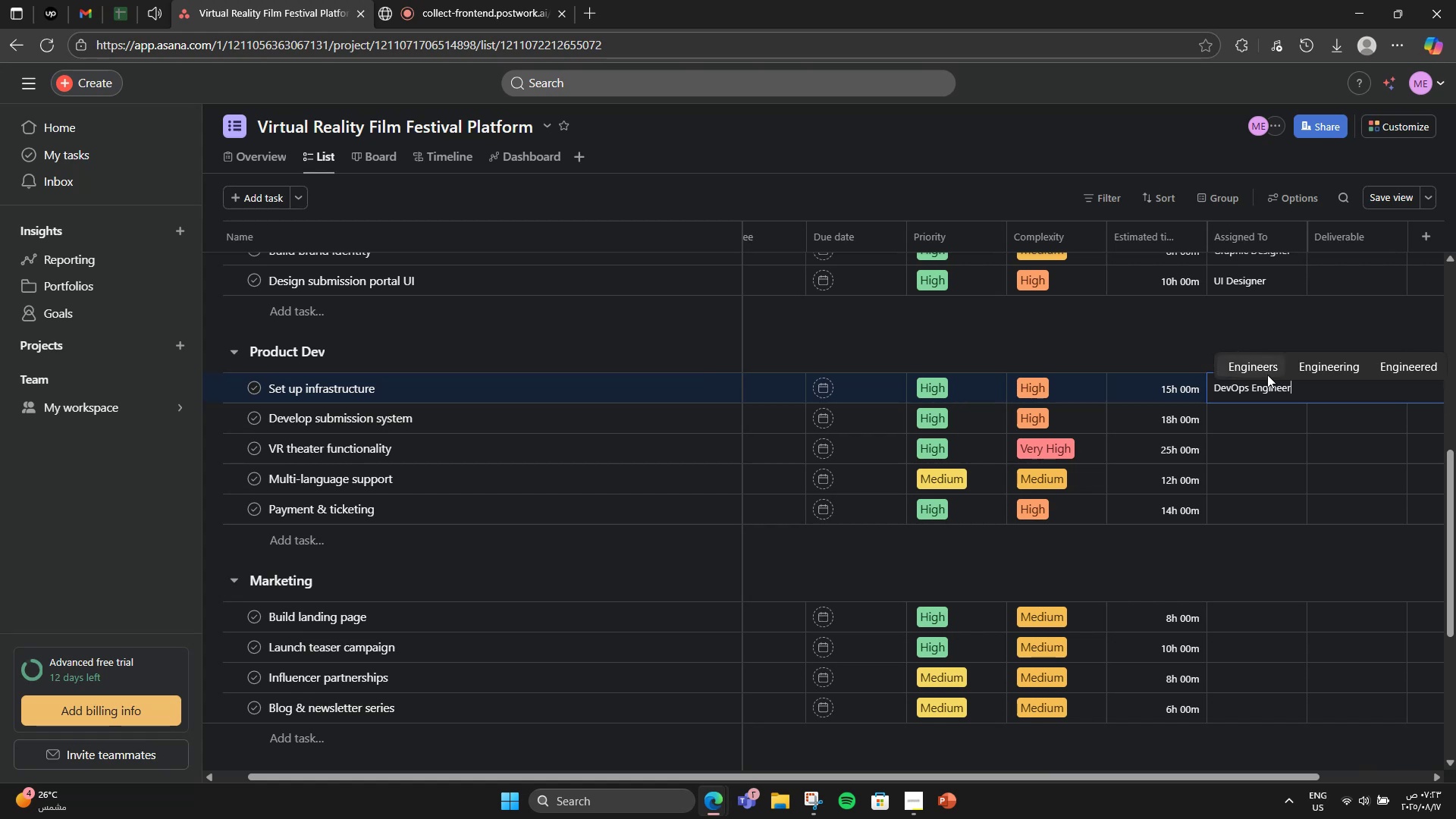 
left_click([1247, 430])
 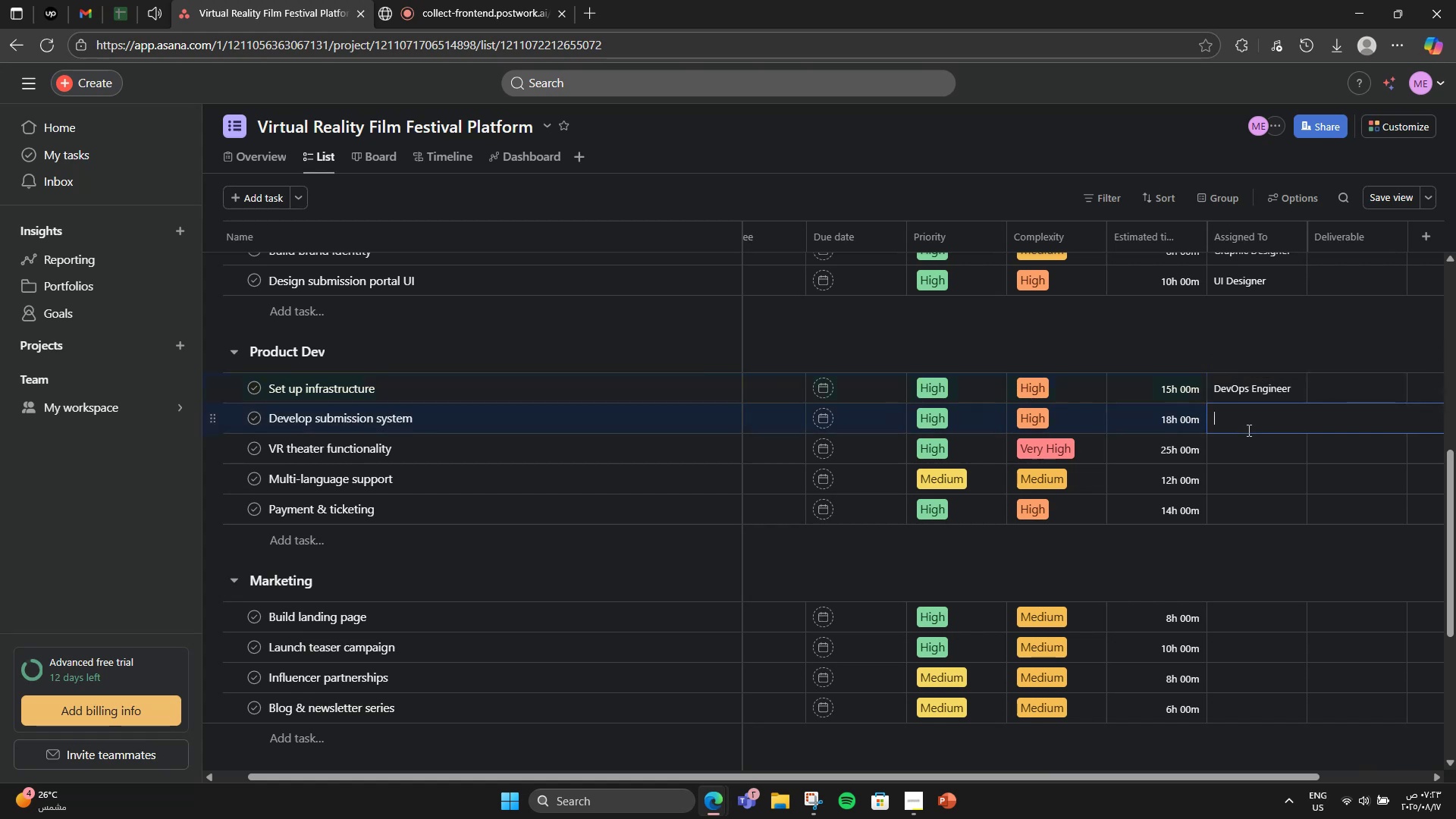 
key(CapsLock)
 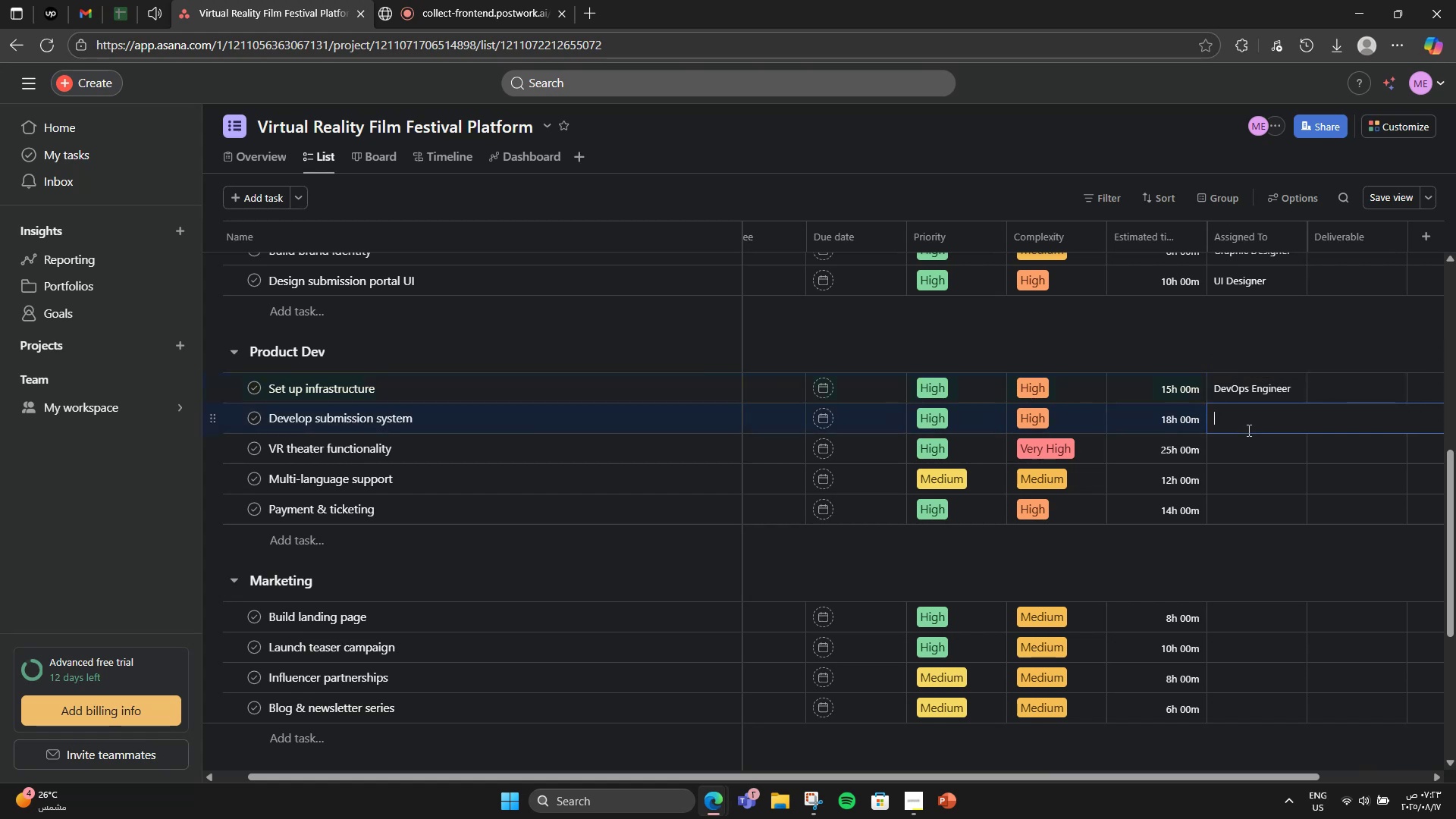 
wait(5.05)
 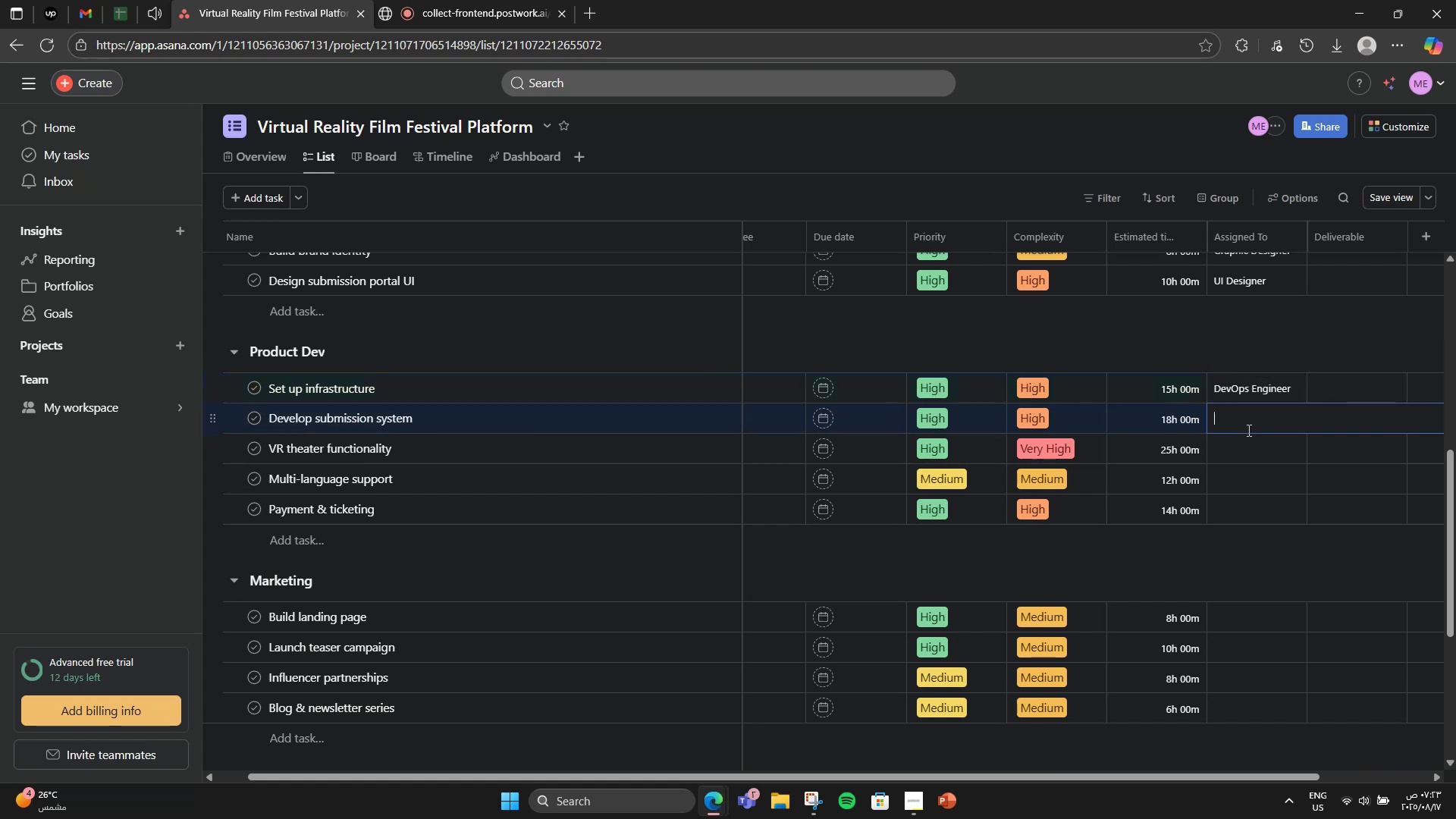 
type(V=B)
key(Backspace)
key(Backspace)
key(Backspace)
type(Backenf)
key(Backspace)
type(d Dev )
key(Backspace)
 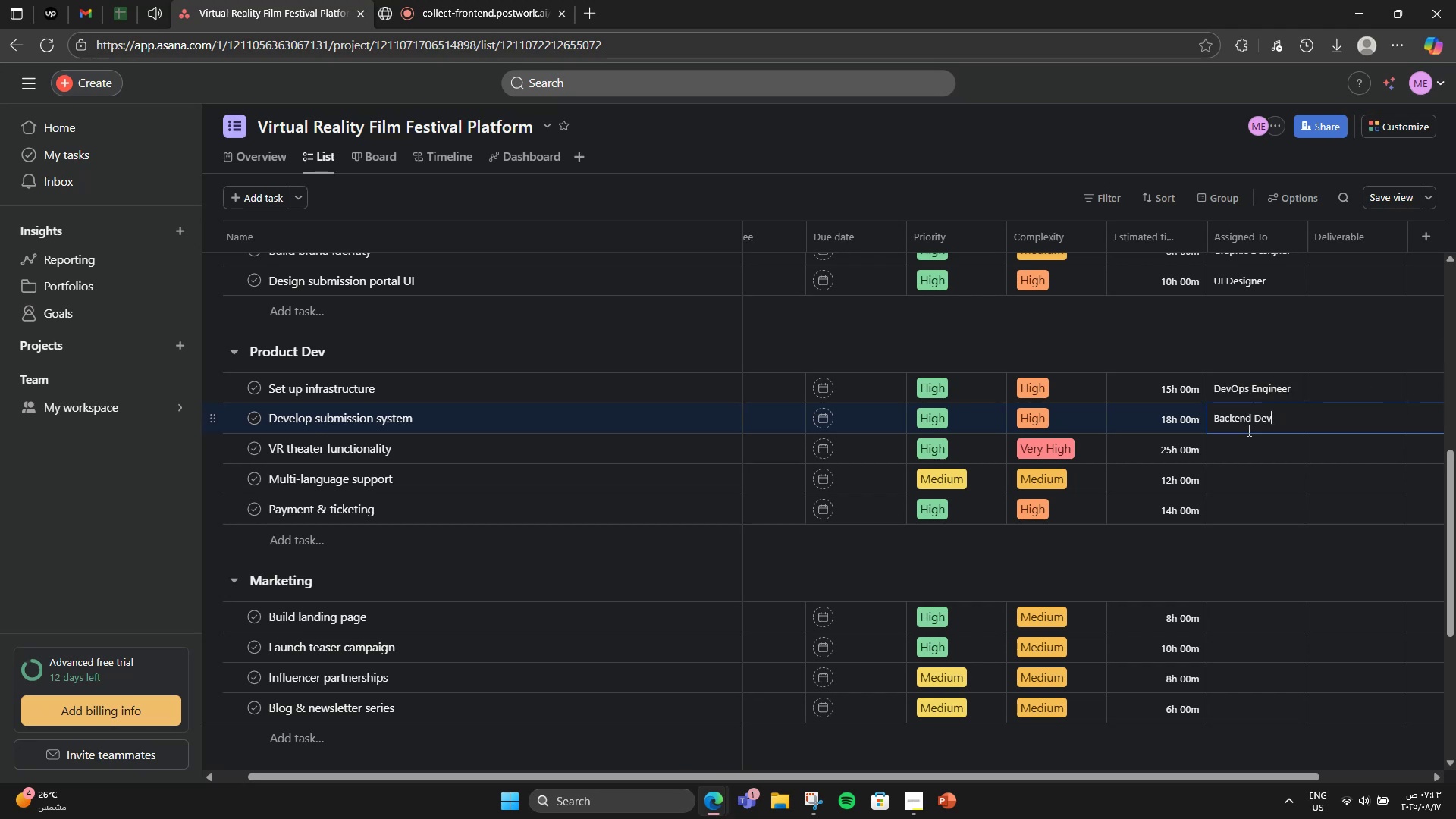 
left_click([1247, 449])
 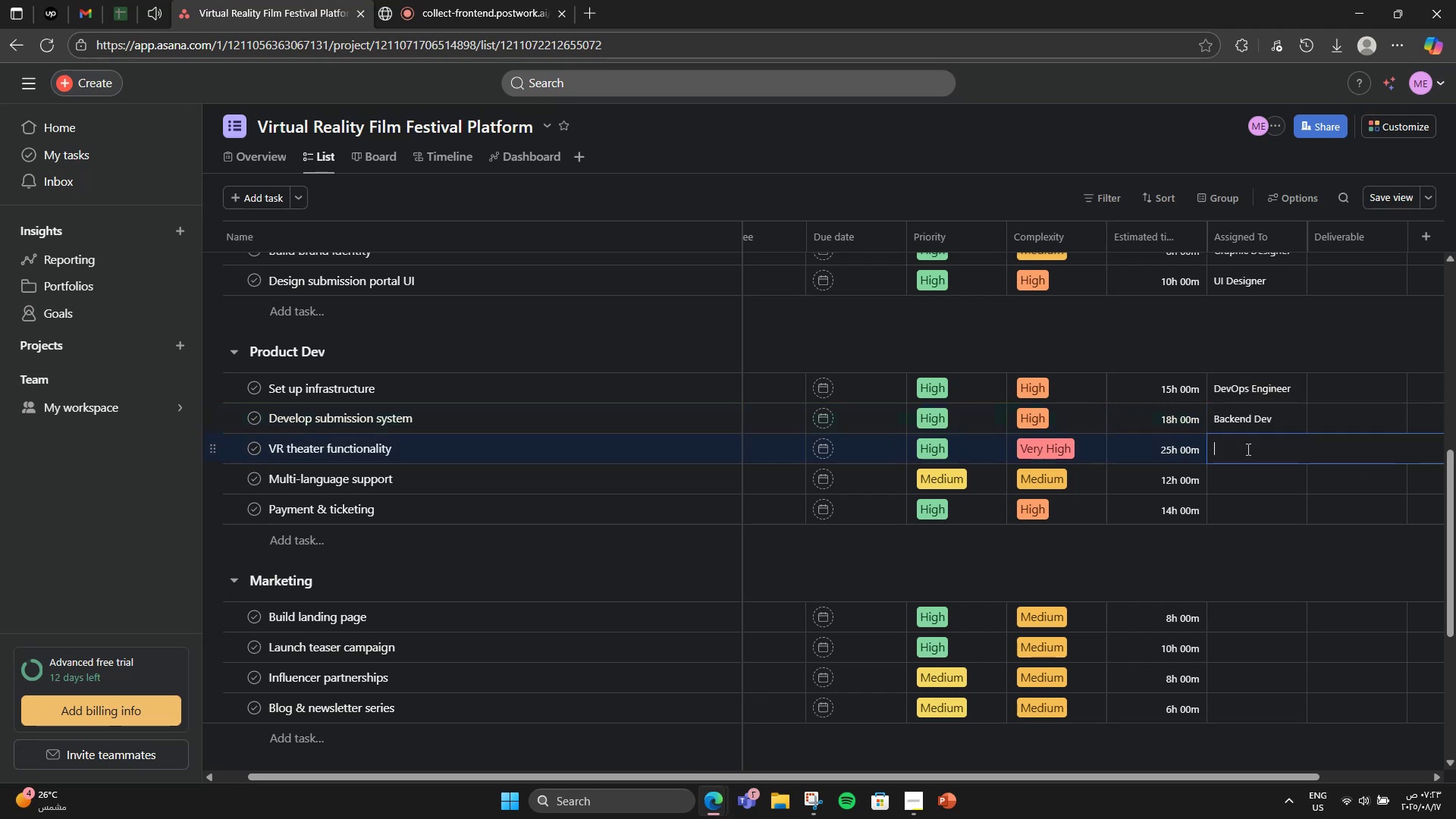 
type(VR Dev Team)
 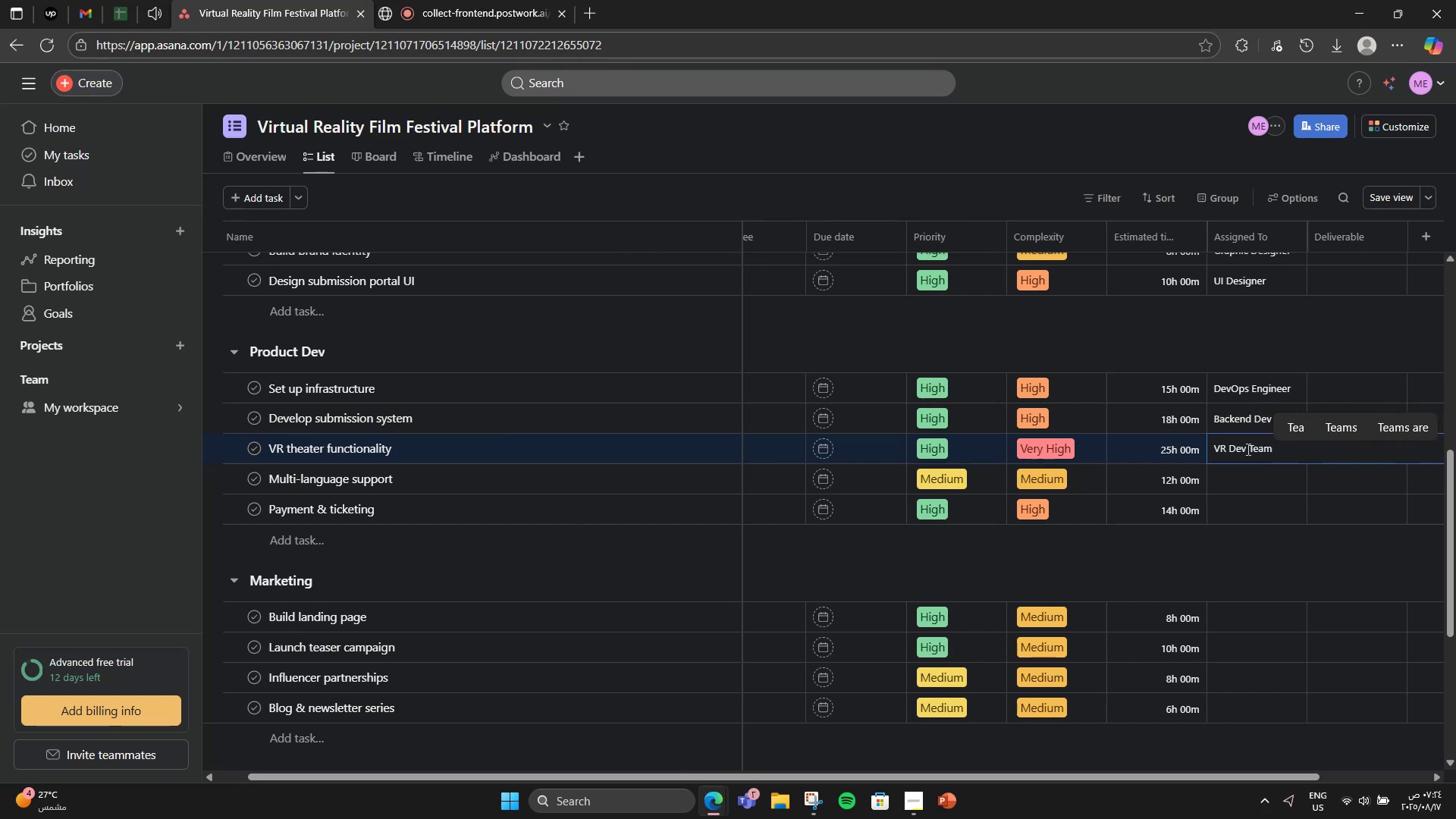 
left_click([1279, 479])
 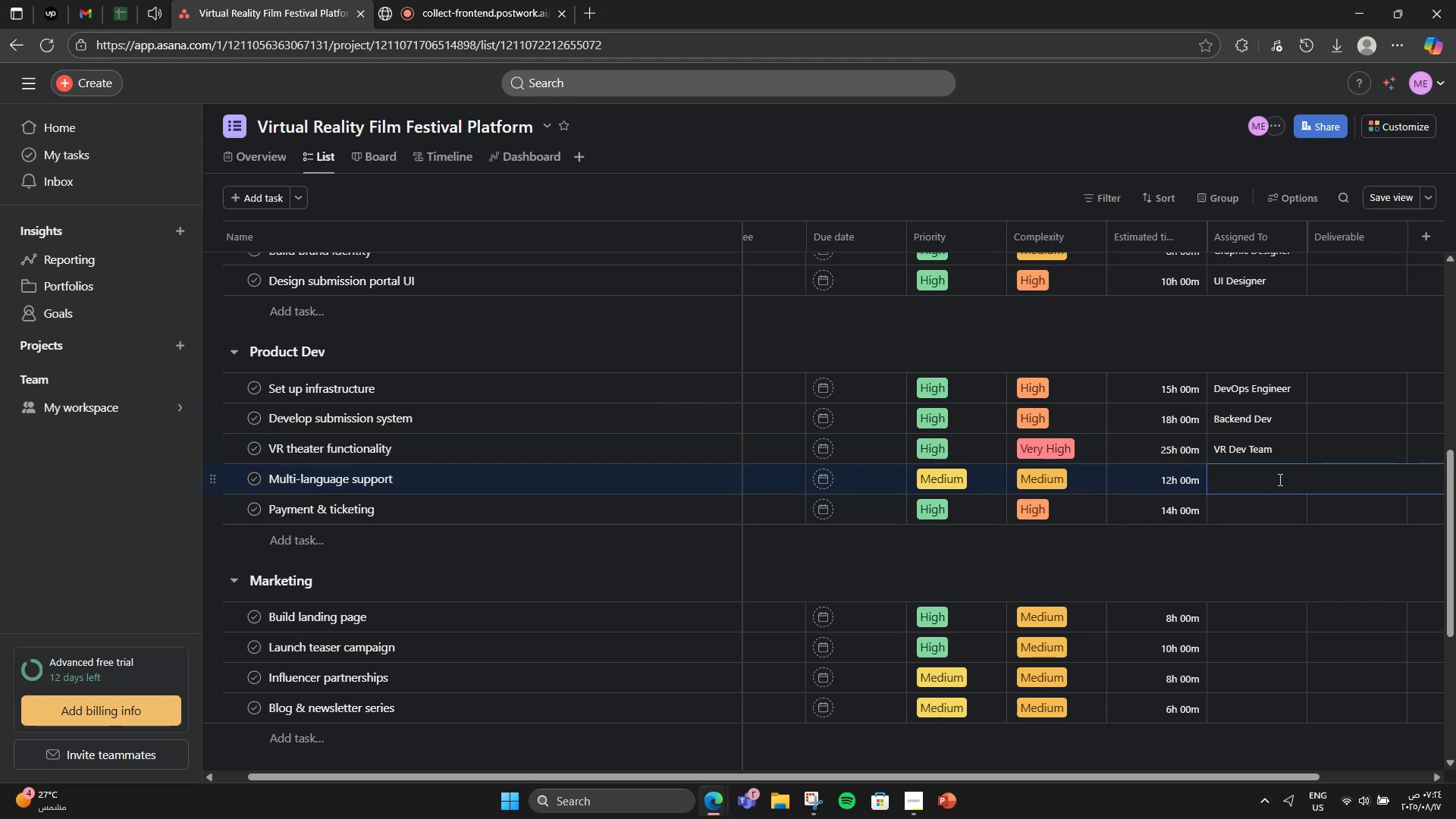 
type(Loca;o)
key(Backspace)
type(lization Team)
 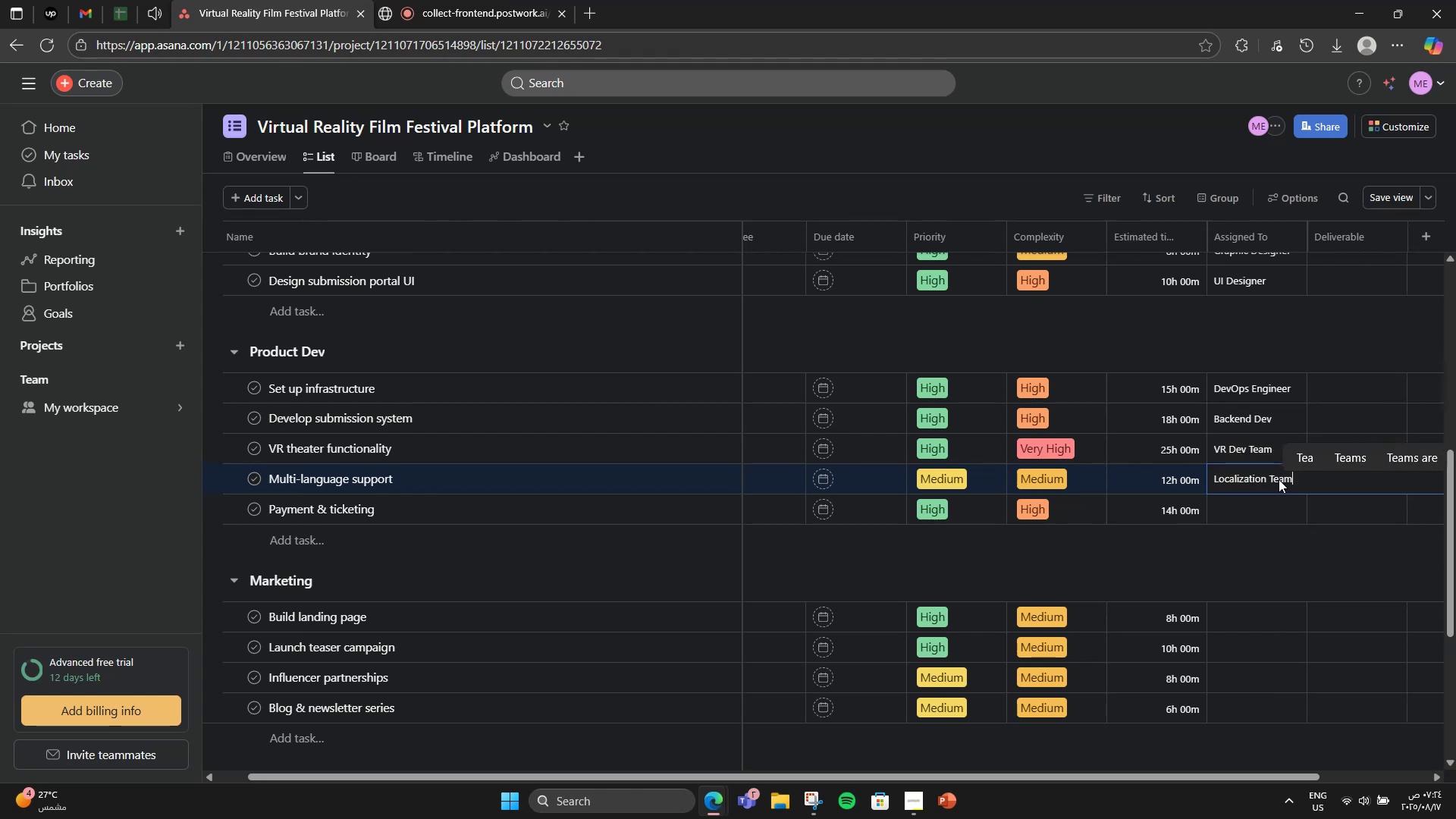 
left_click([1269, 508])
 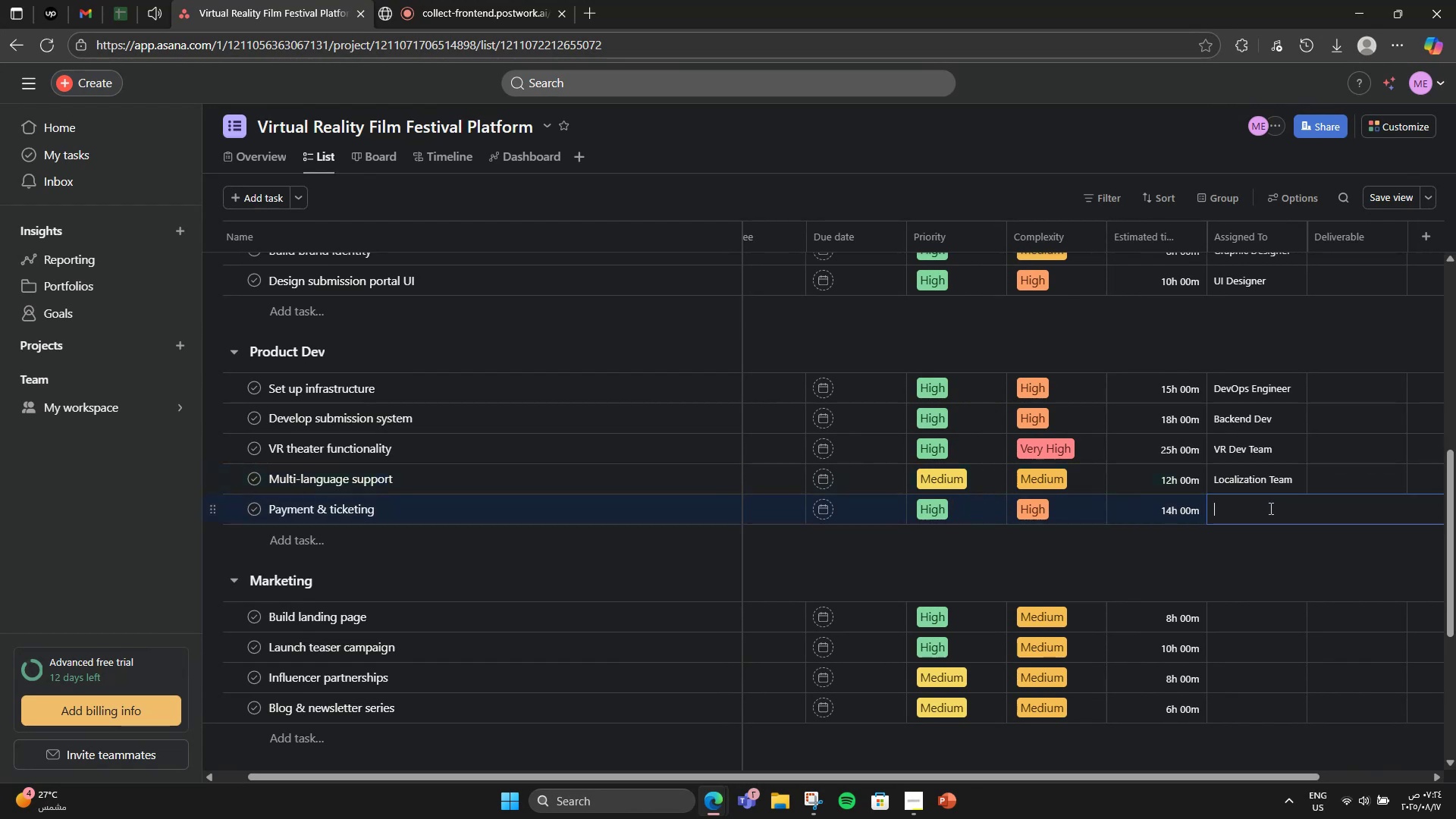 
type(Ful Stack Dev)
 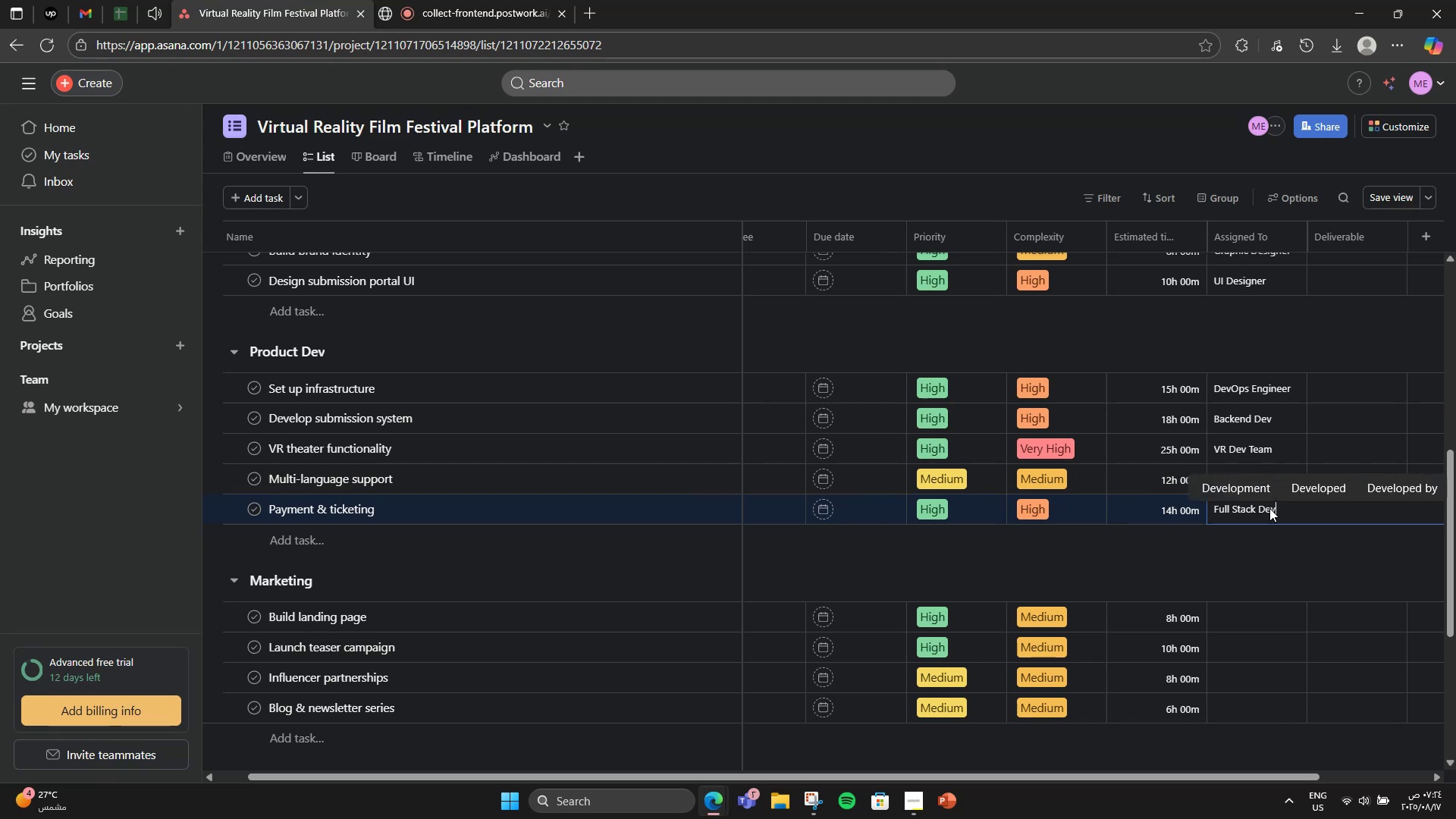 
left_click([1221, 602])
 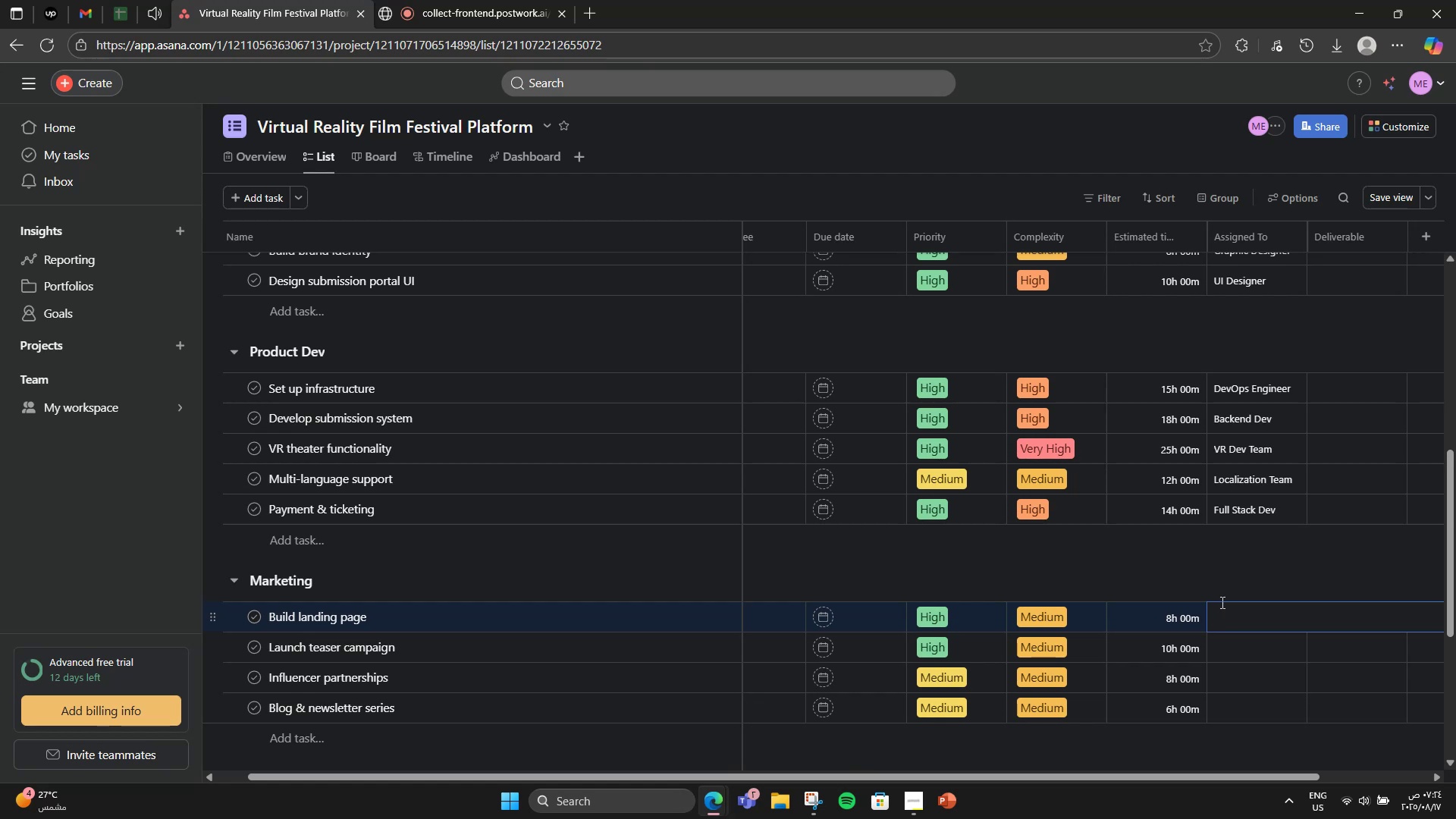 
wait(6.82)
 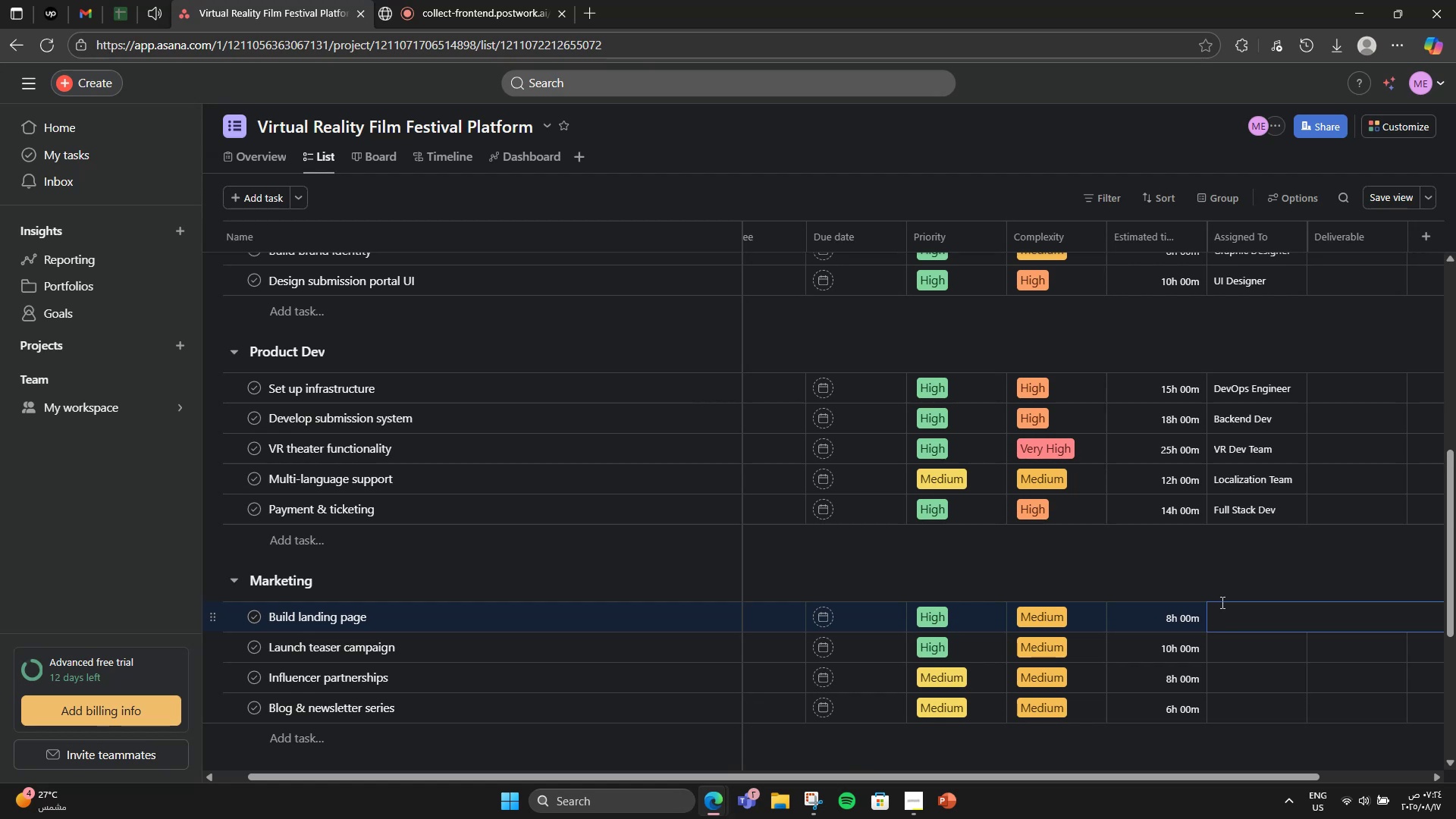 
type(Web Dev)
 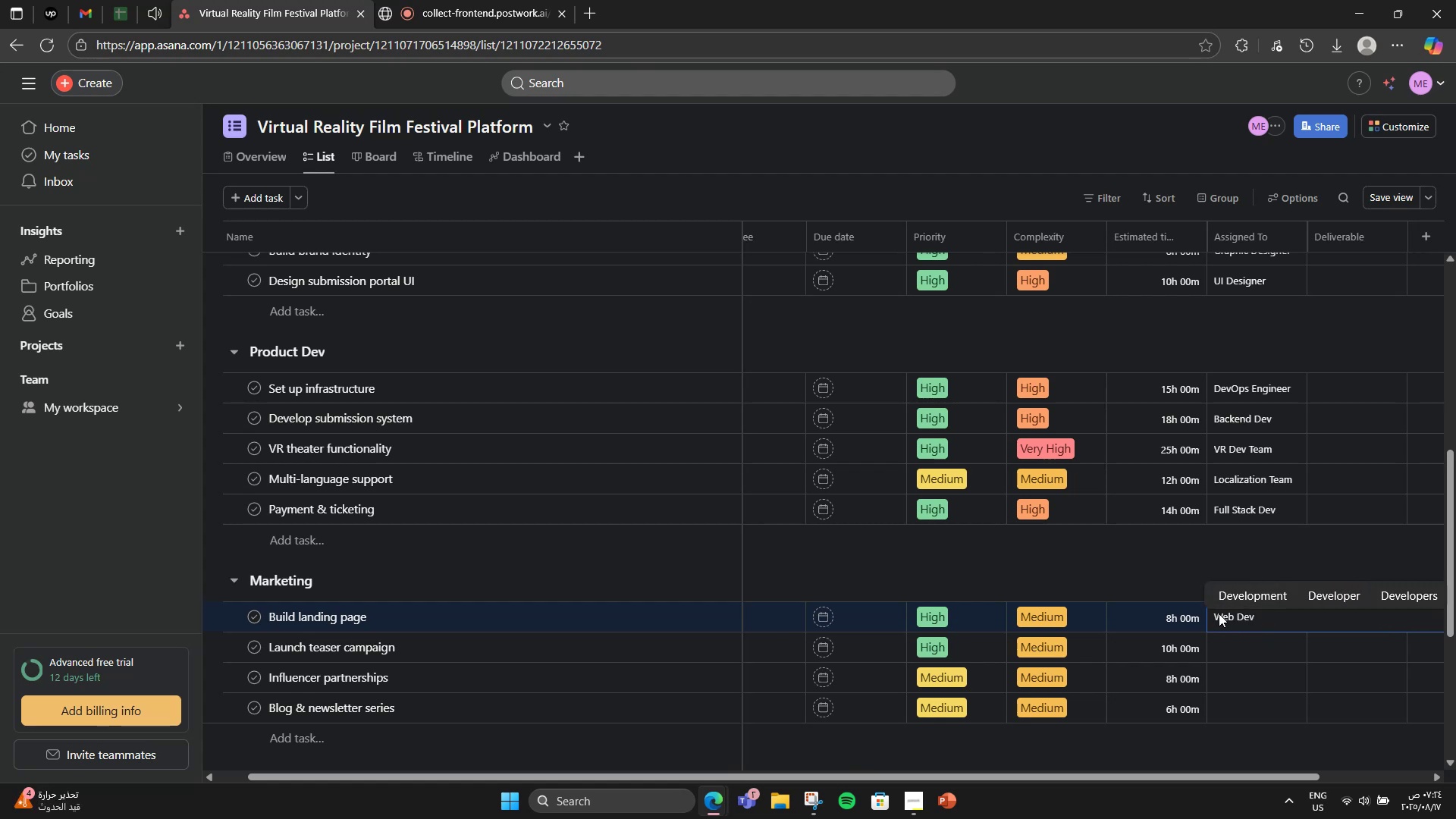 
left_click([1217, 639])
 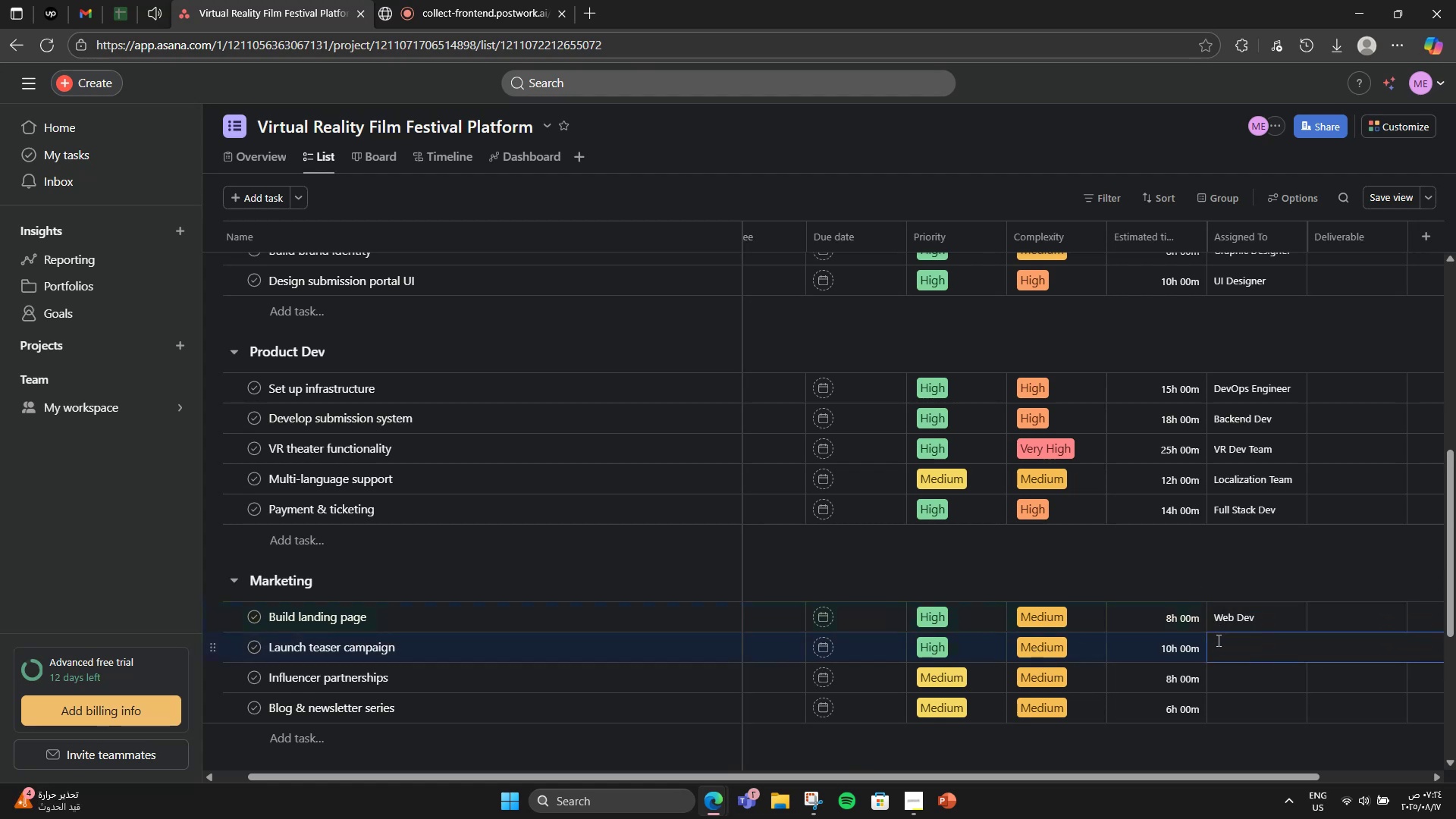 
type(Marketing Lead)
 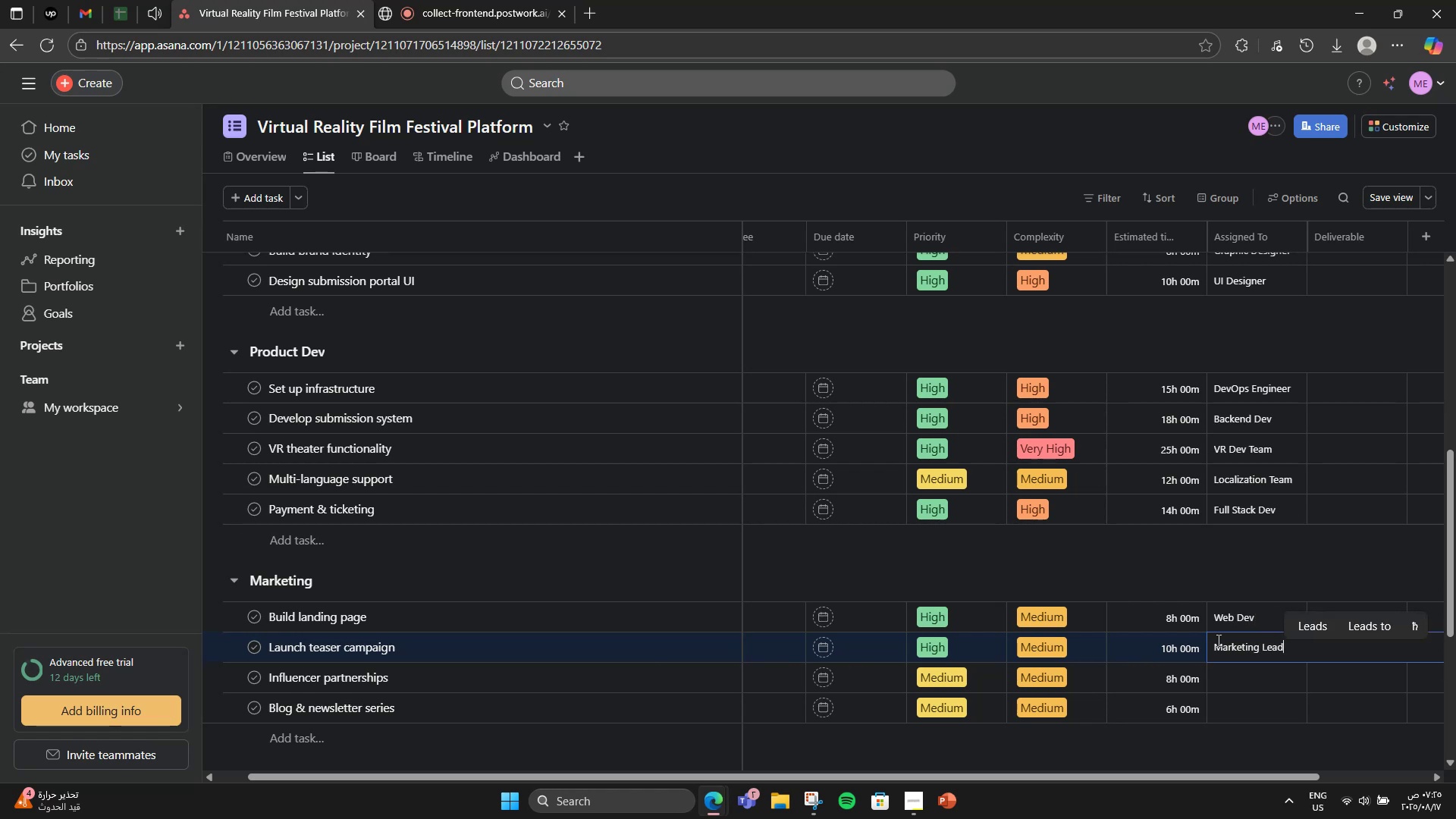 
left_click([1251, 682])
 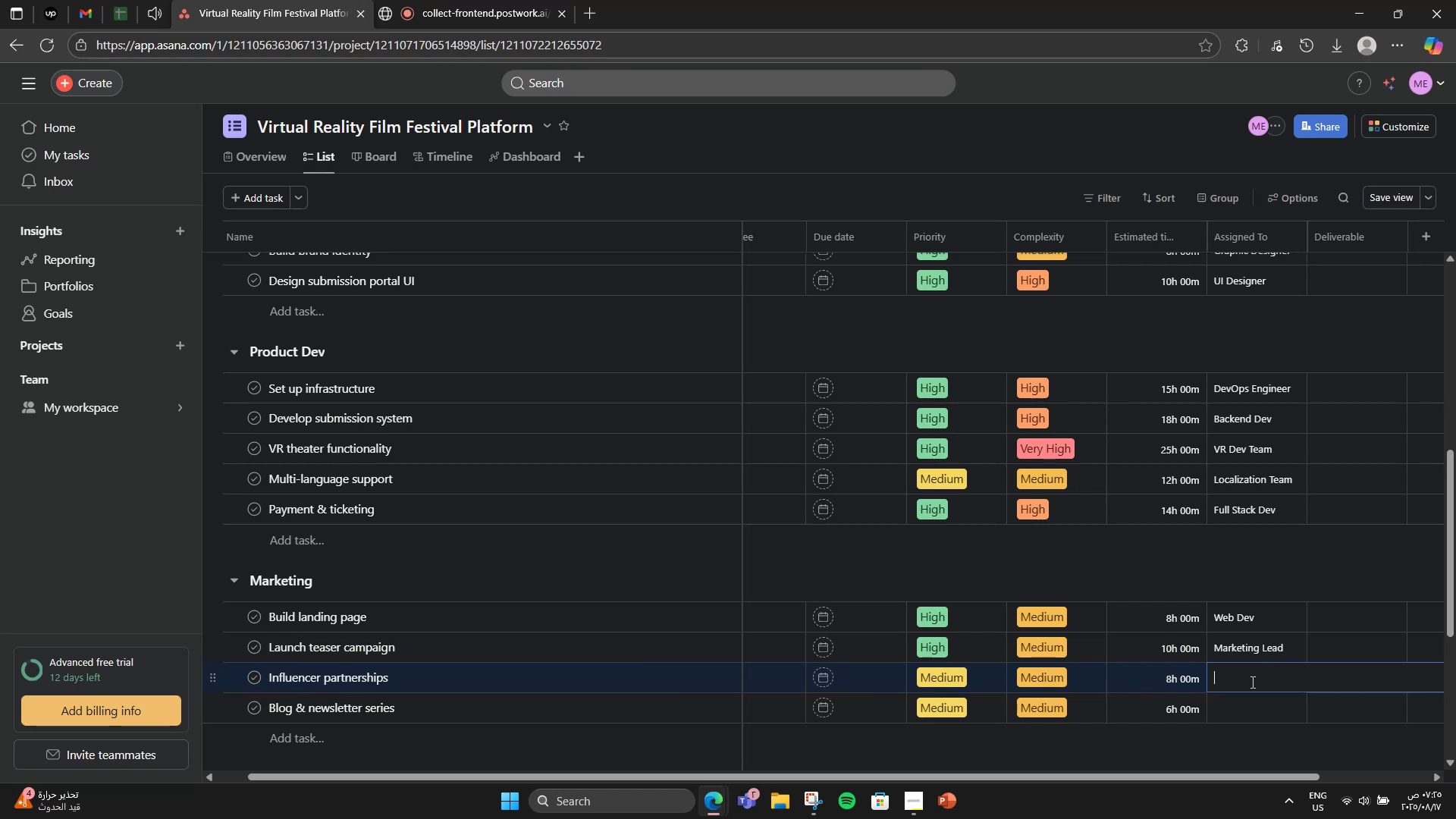 
type(O)
key(Backspace)
type(PR Manager)
 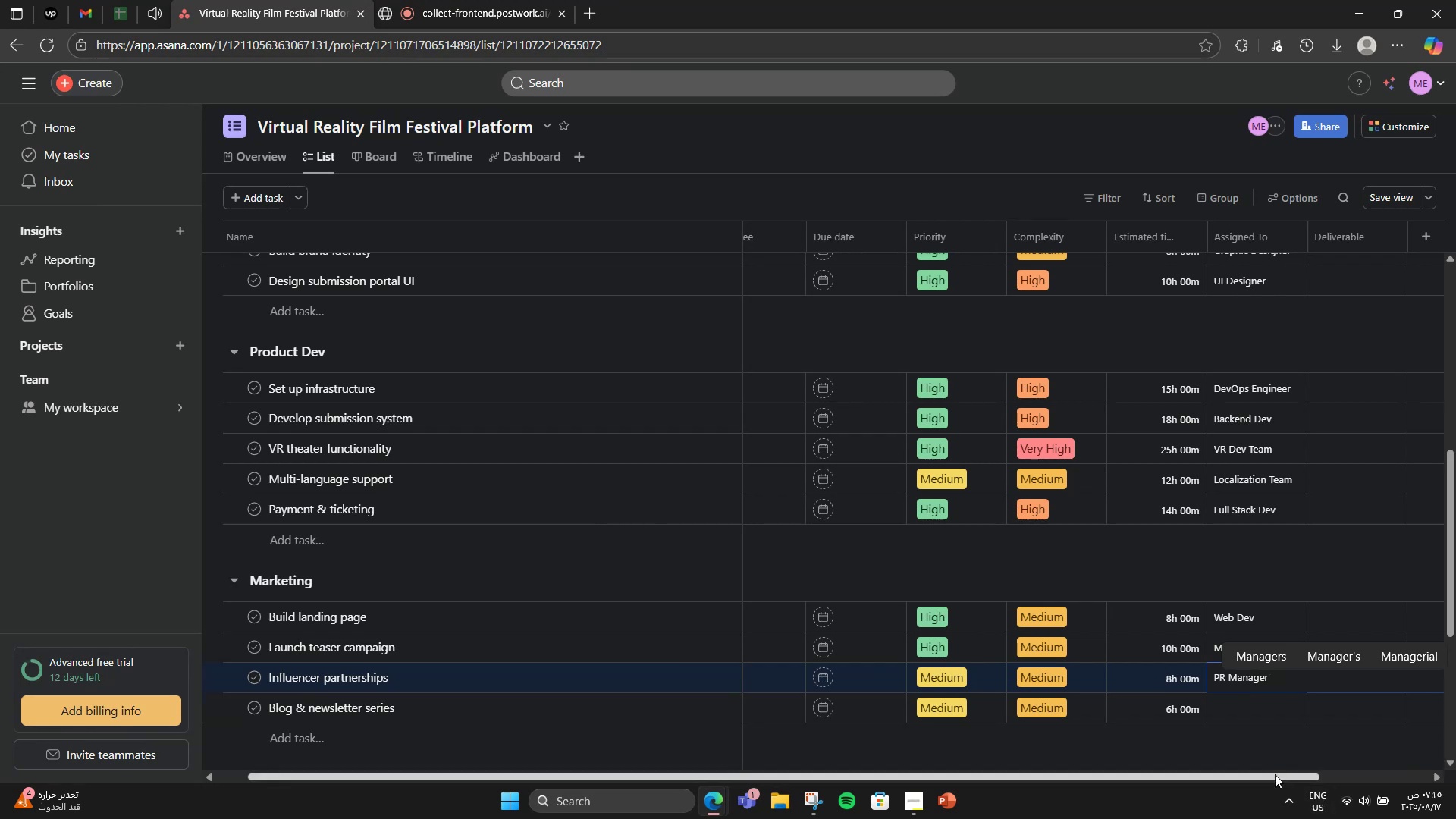 
left_click([1248, 718])
 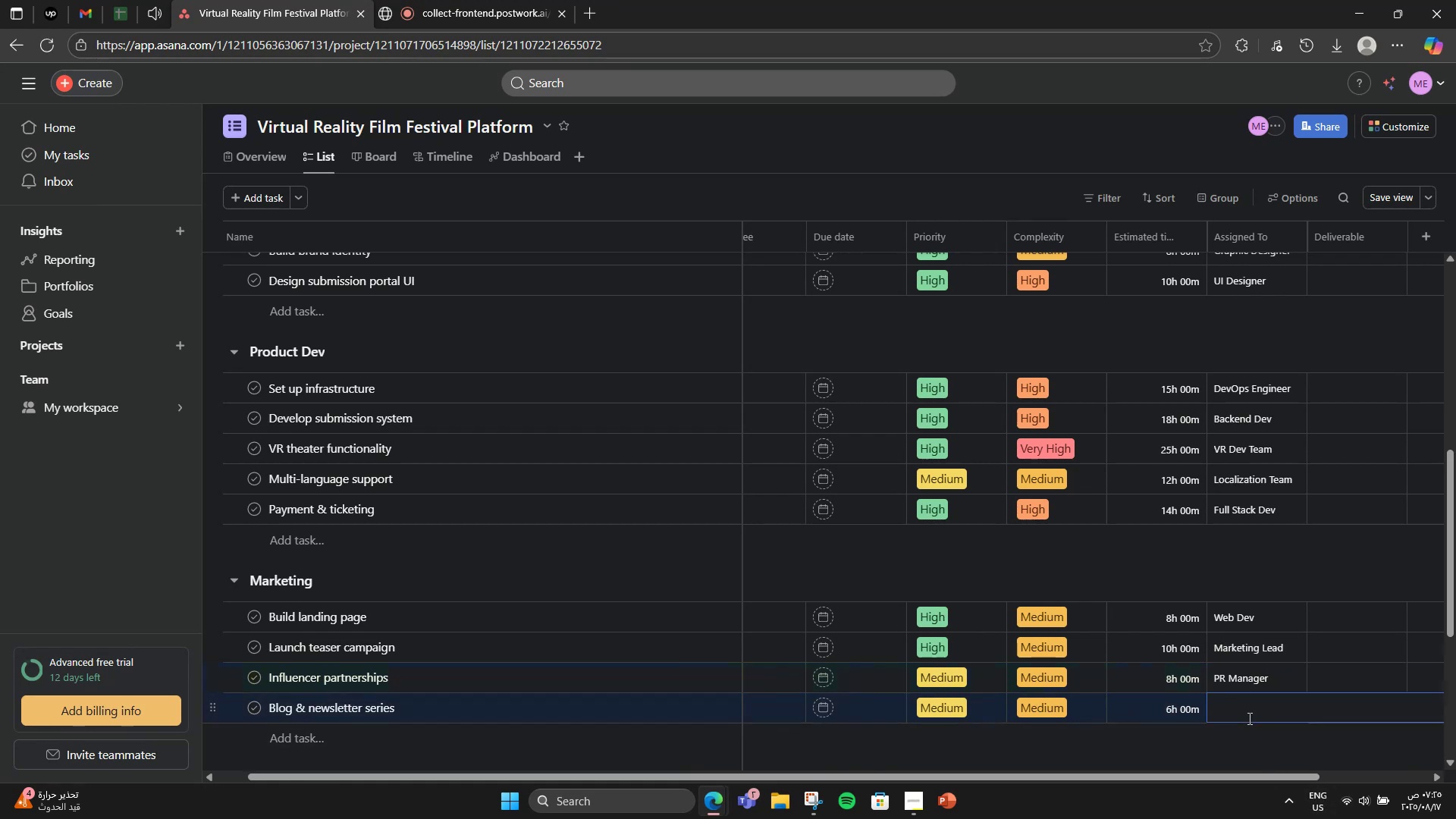 
type(Content Writer)
 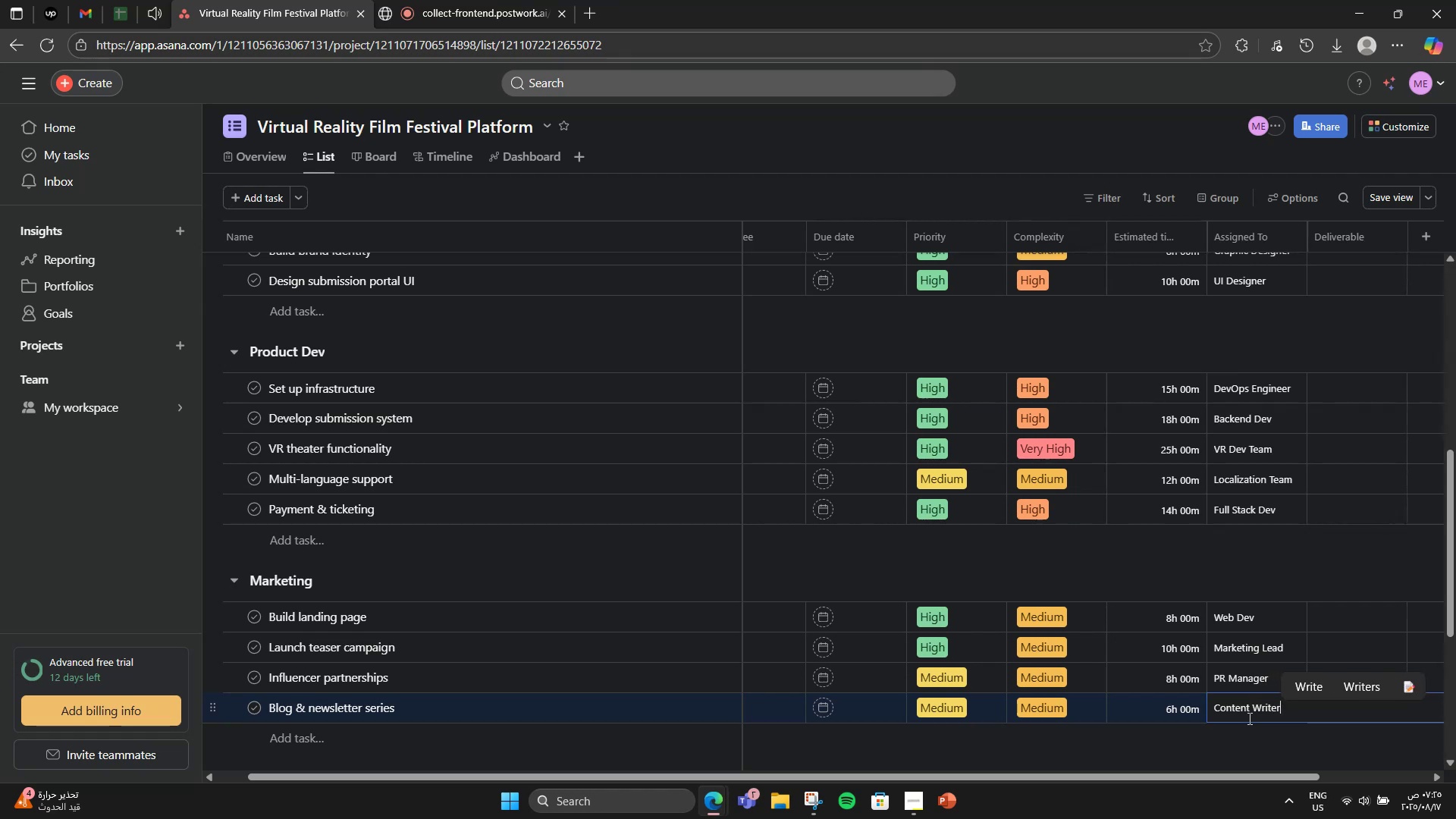 
scroll: coordinate [1318, 457], scroll_direction: down, amount: 5.0
 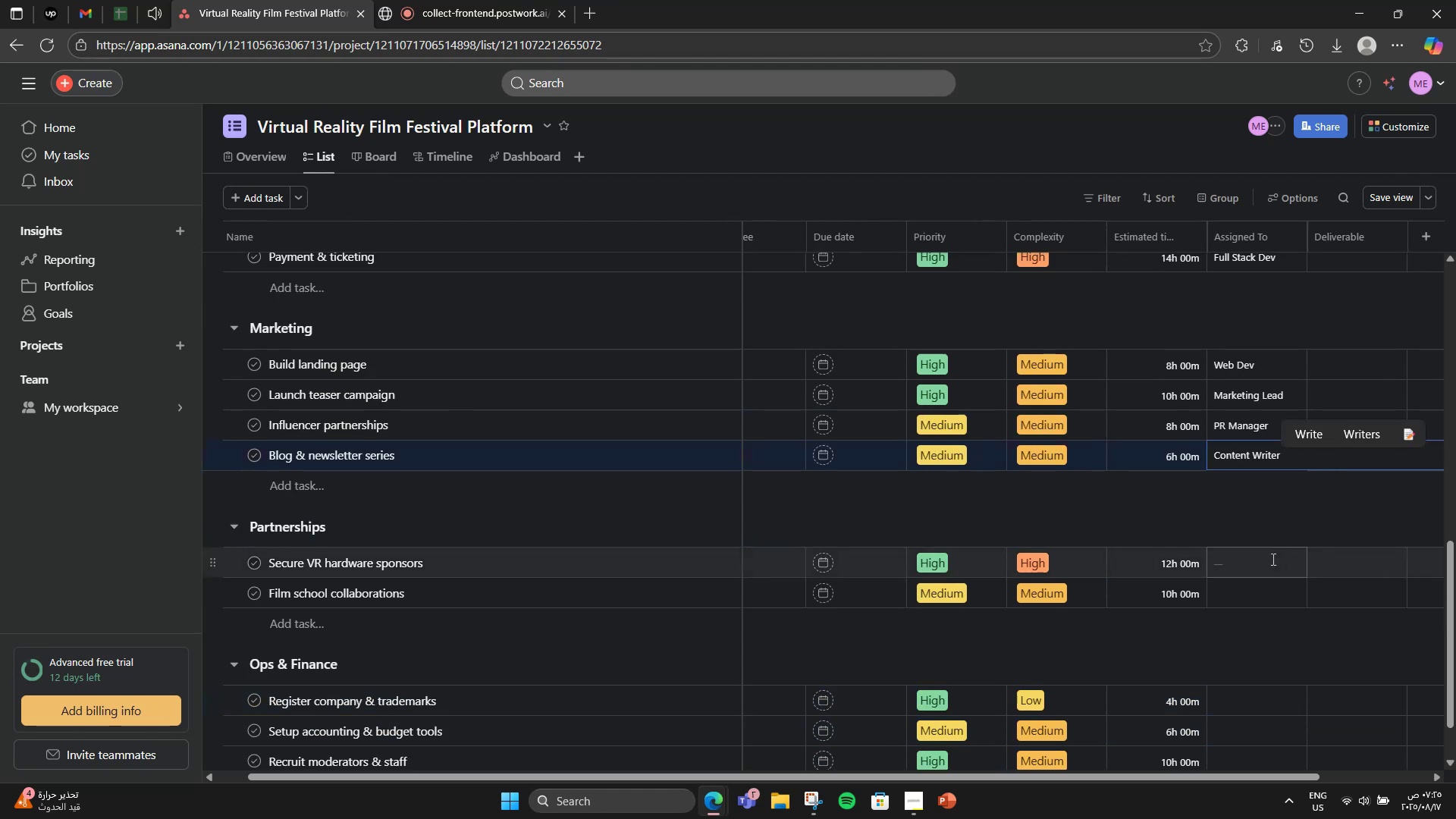 
left_click([1272, 559])
 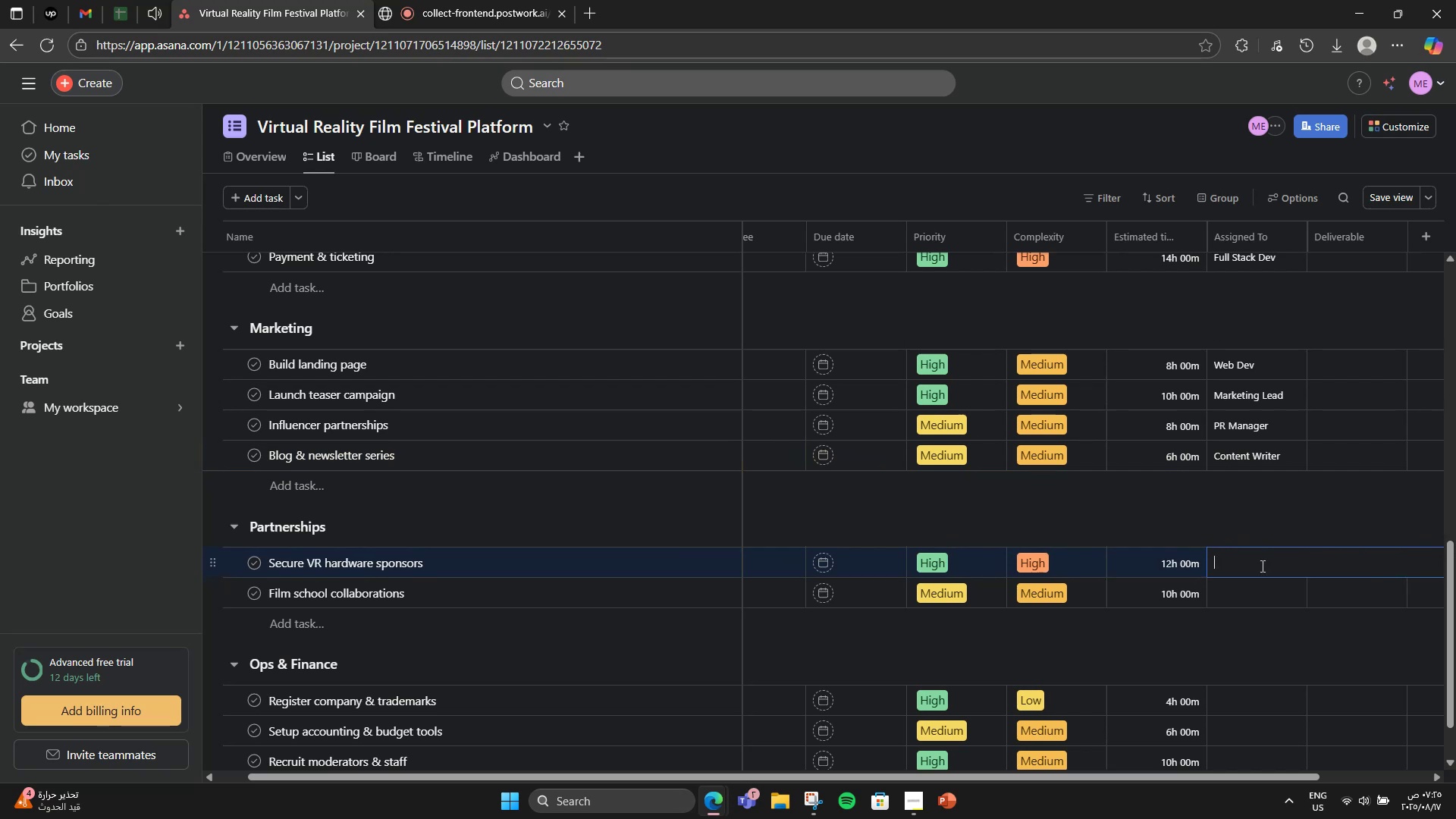 
wait(5.82)
 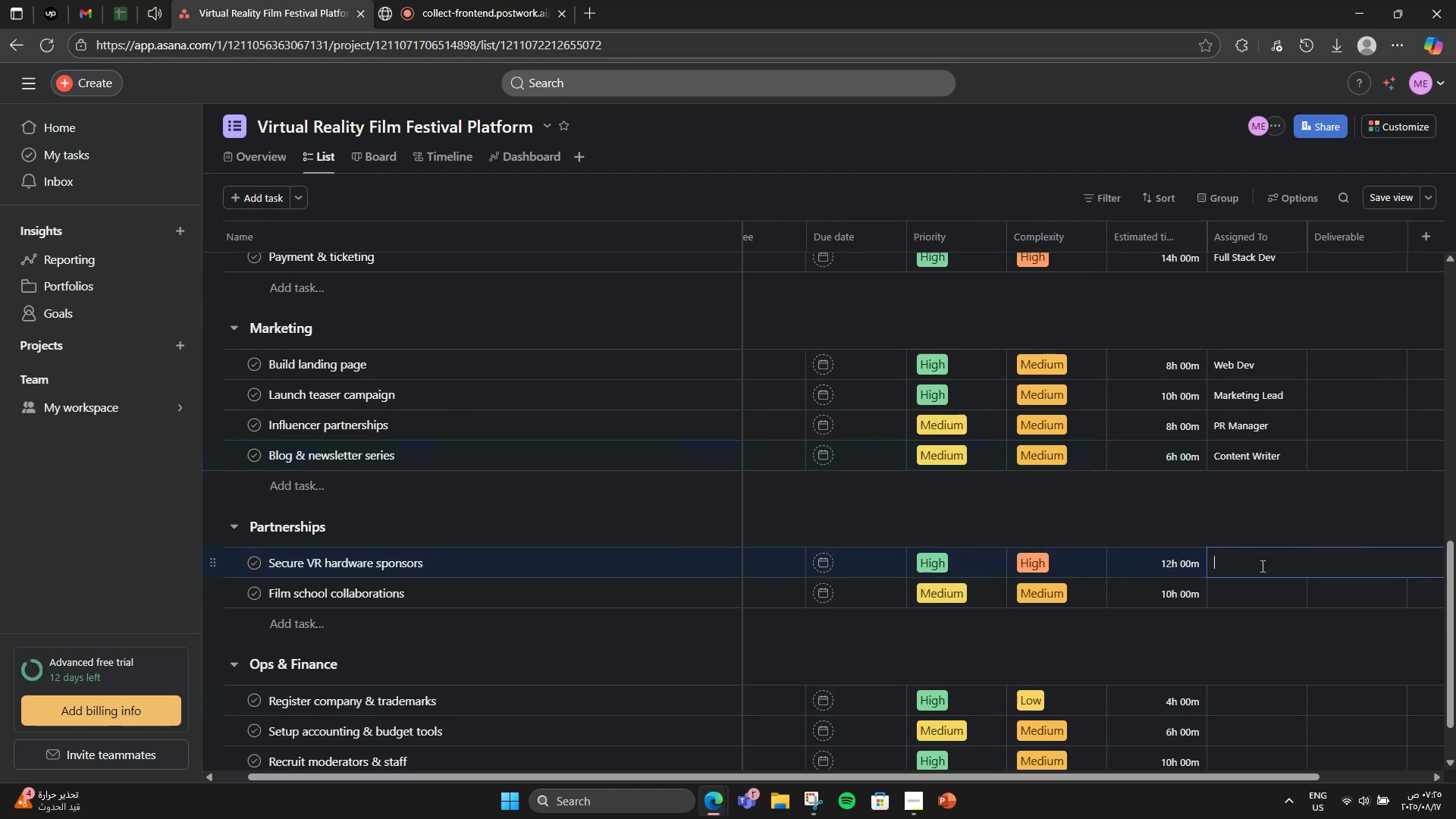 
type(Partb)
key(Backspace)
type(nership Lead)
 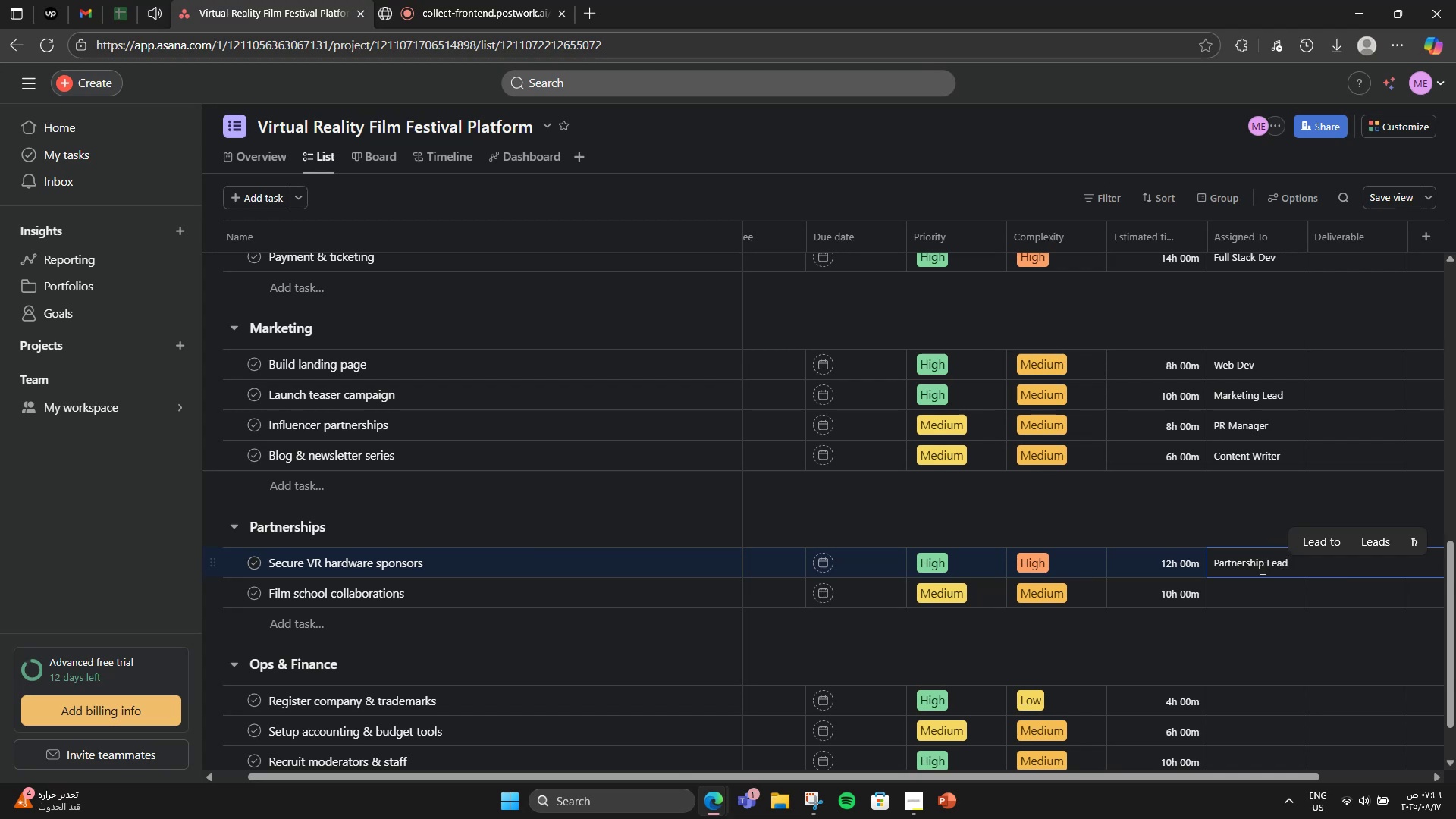 
left_click([1269, 579])
 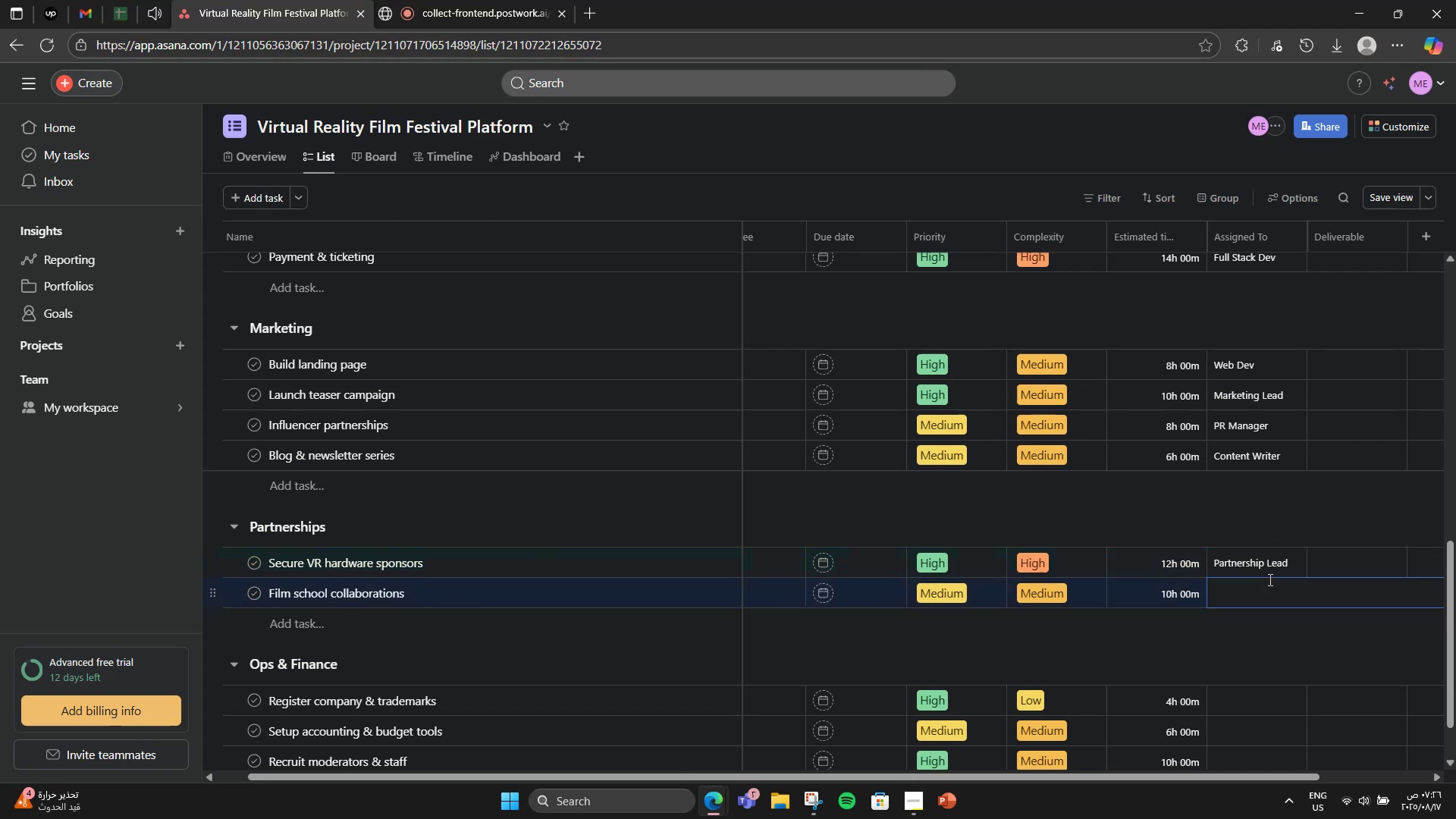 
type(I)
key(Backspace)
type(Outreach Team)
 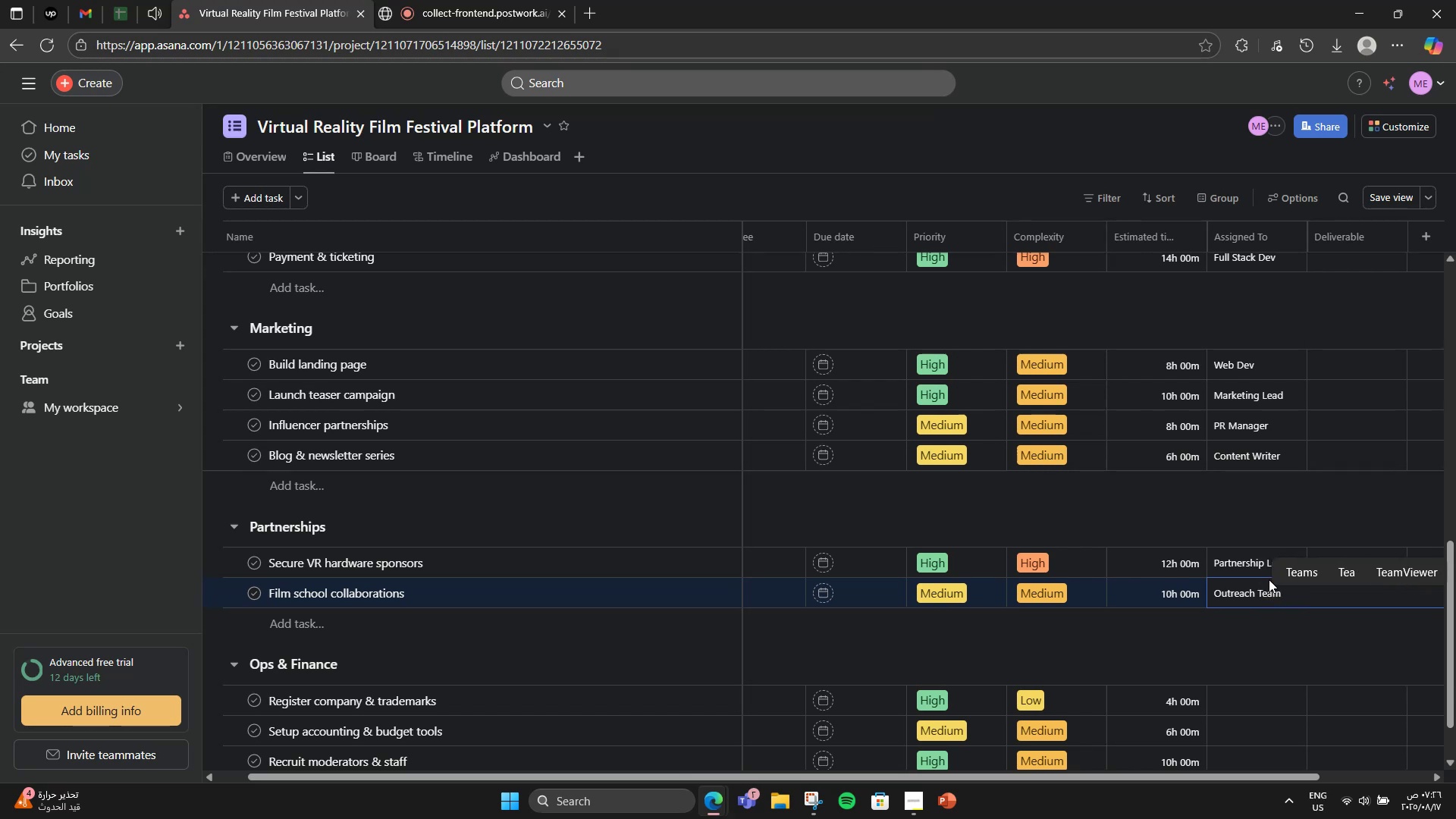 
scroll: coordinate [1269, 605], scroll_direction: down, amount: 1.0
 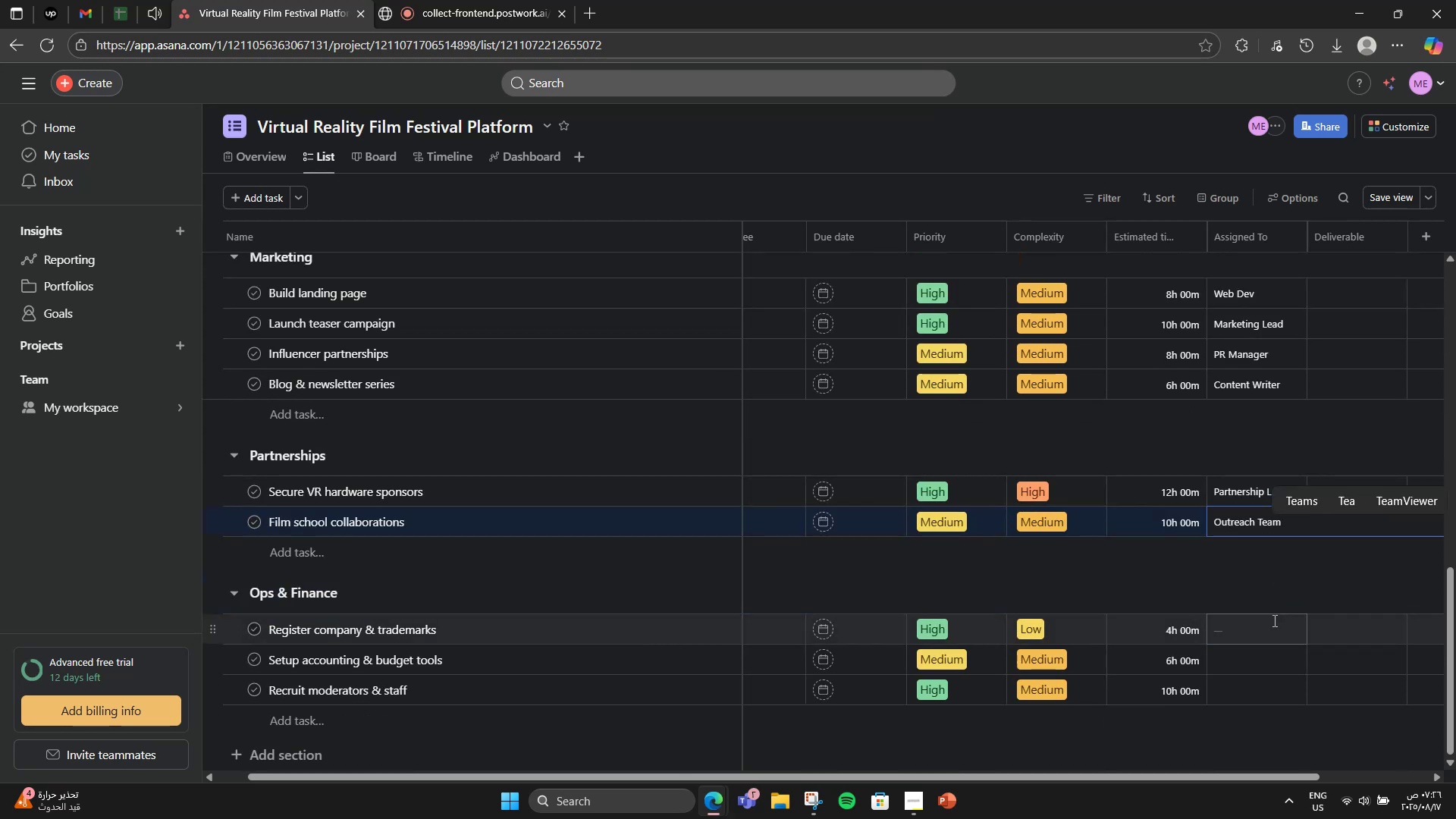 
left_click([1273, 620])
 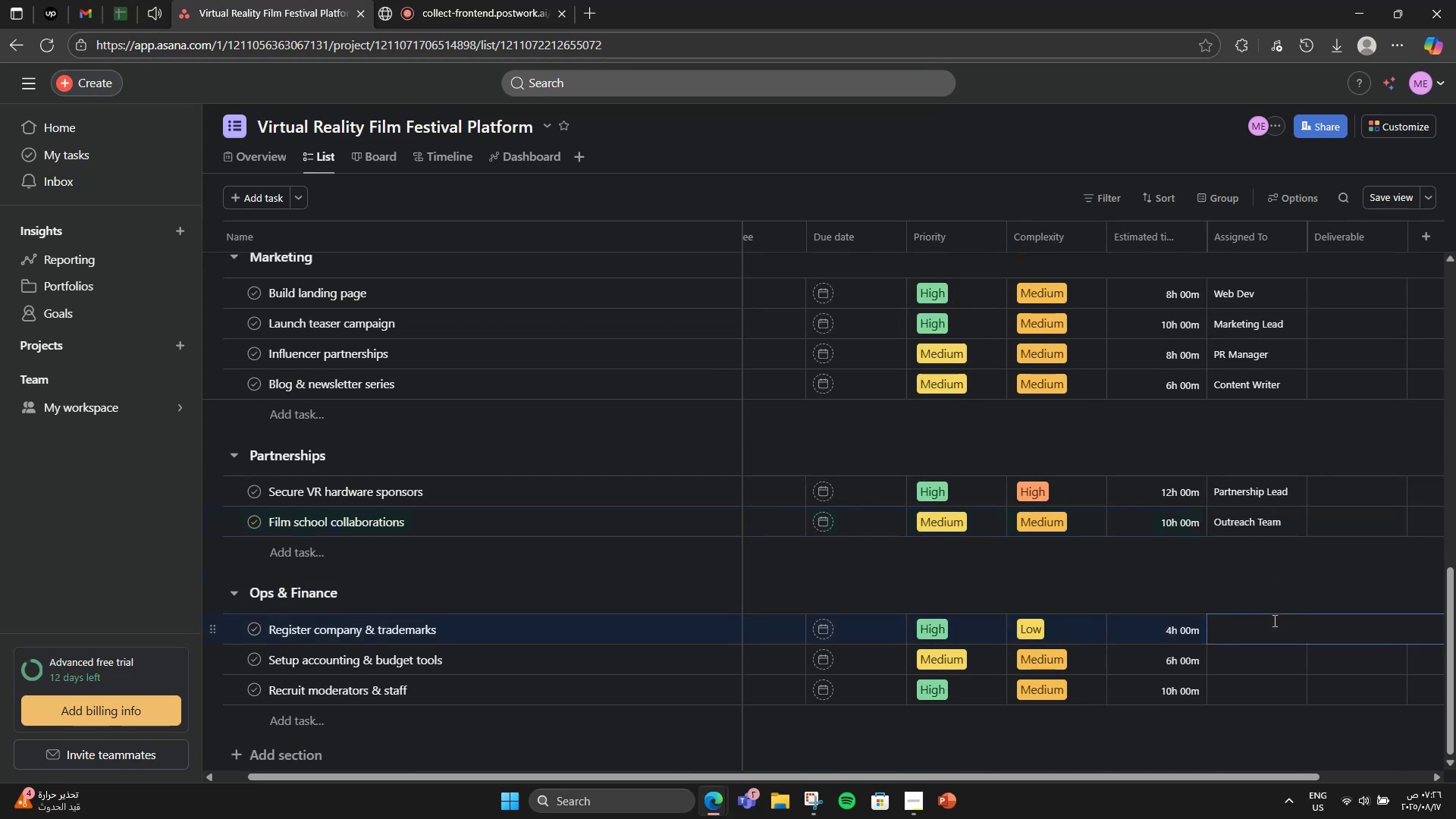 
type(Ops Manager)
 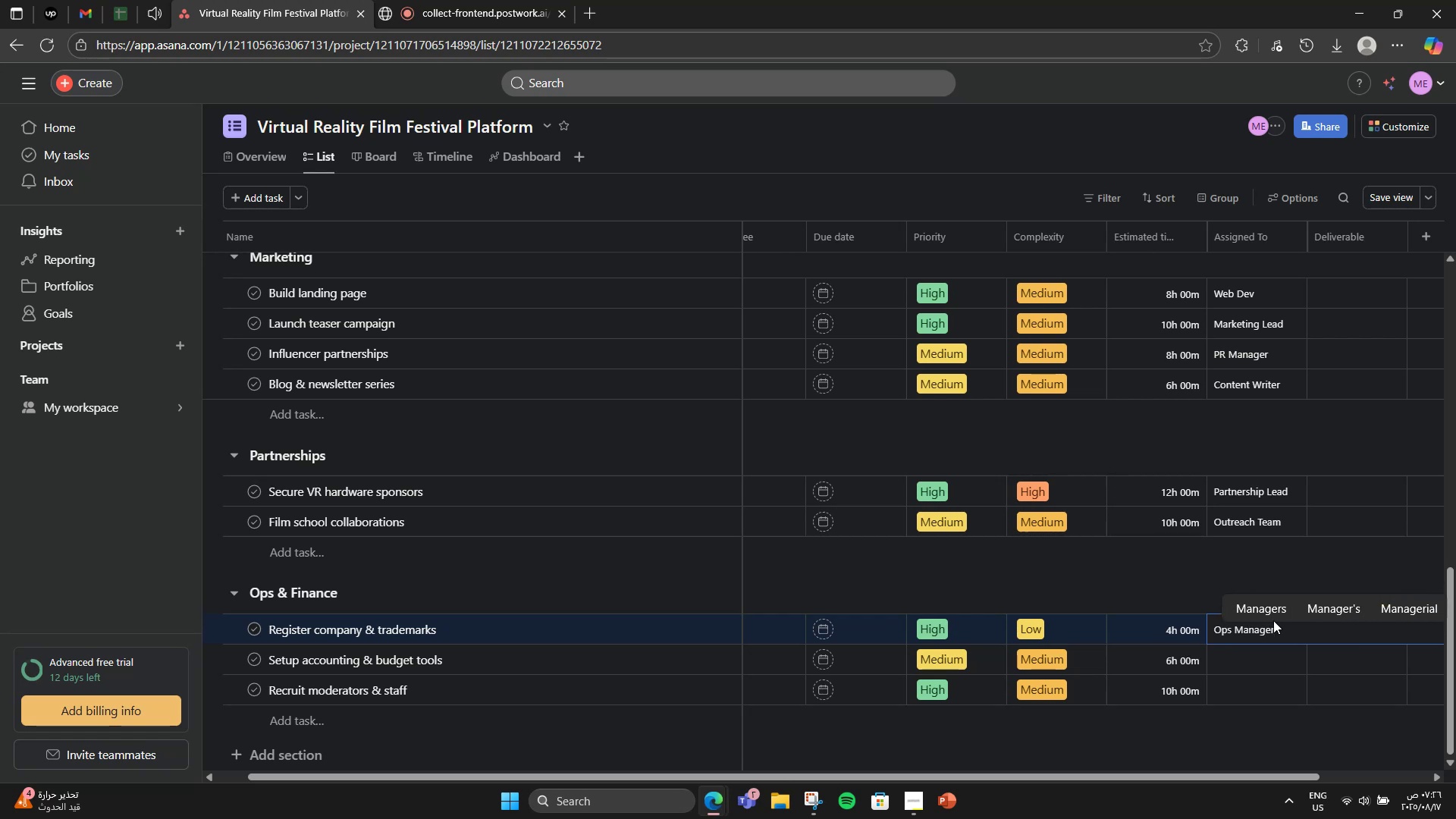 
left_click([1276, 656])
 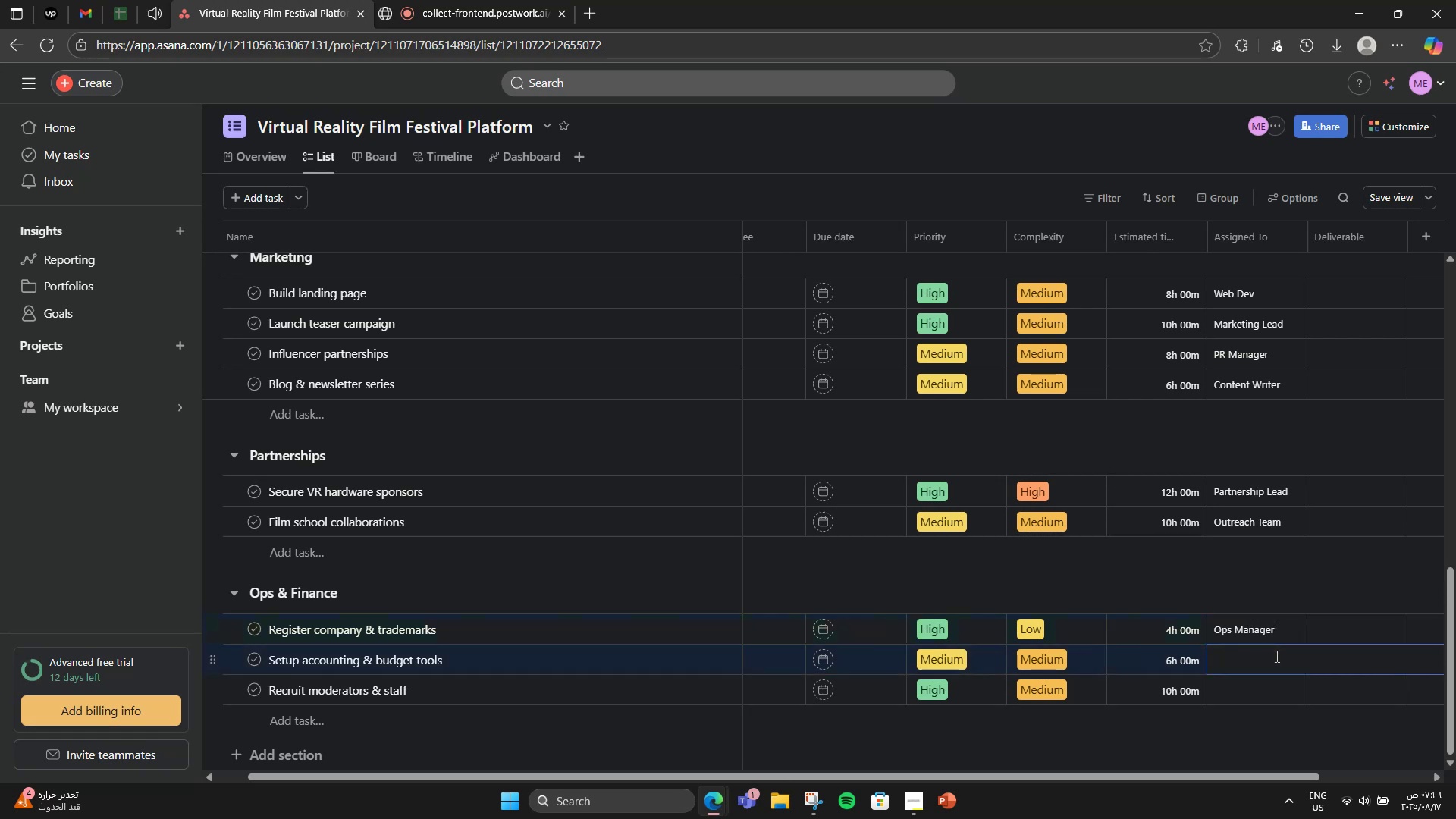 
type(Finance Lead)
 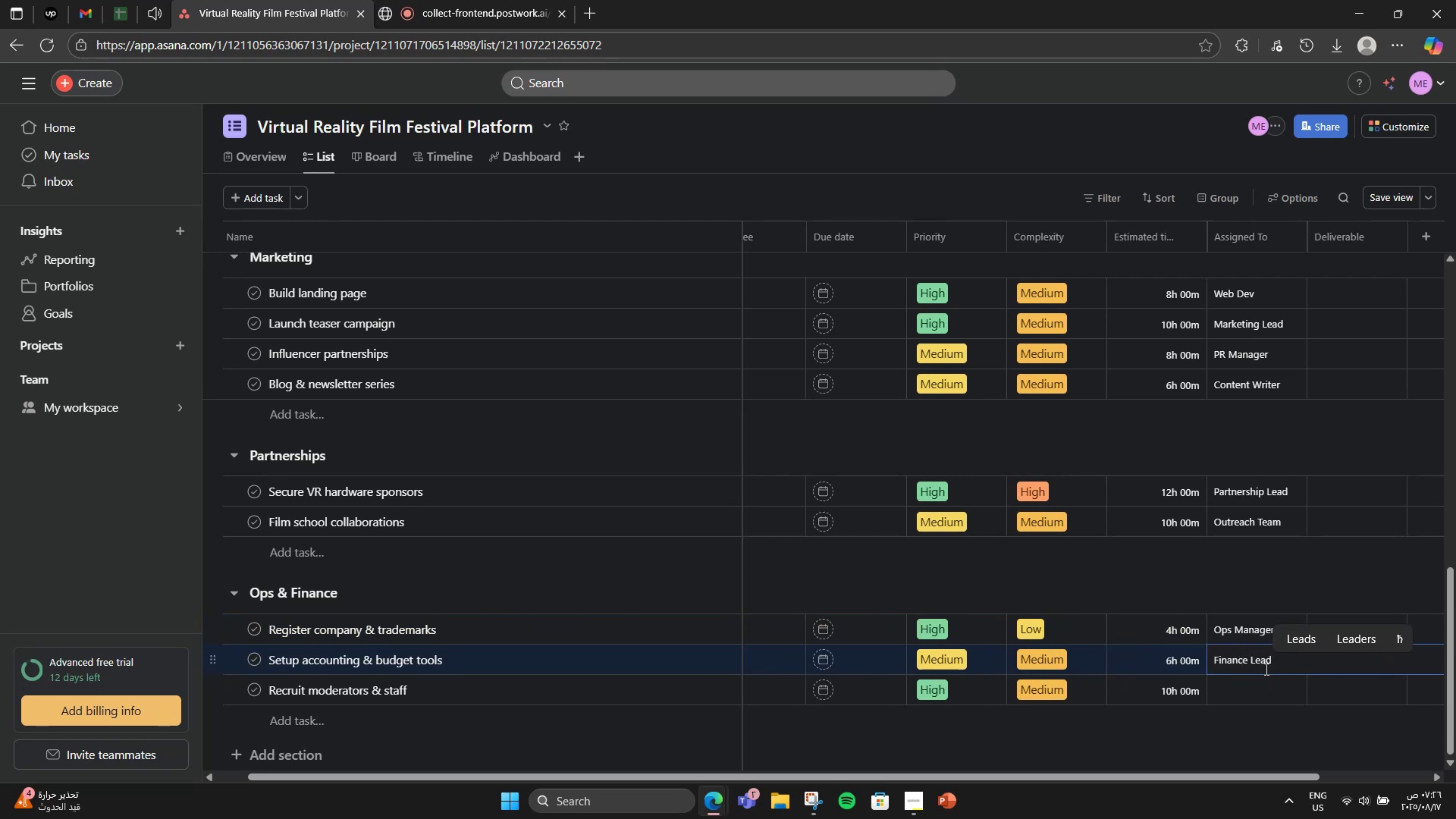 
left_click([1267, 682])
 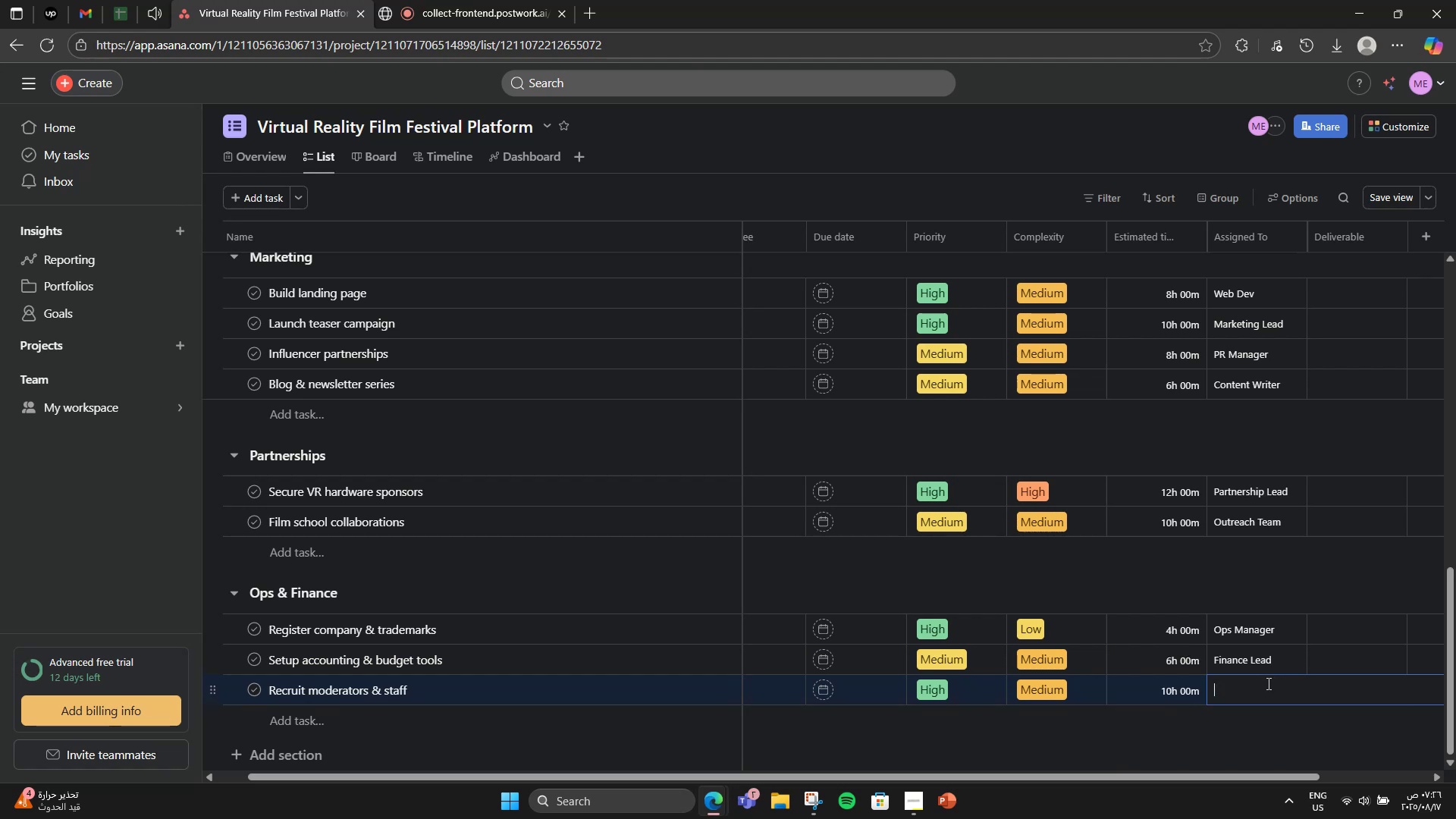 
type(HR Manager)
 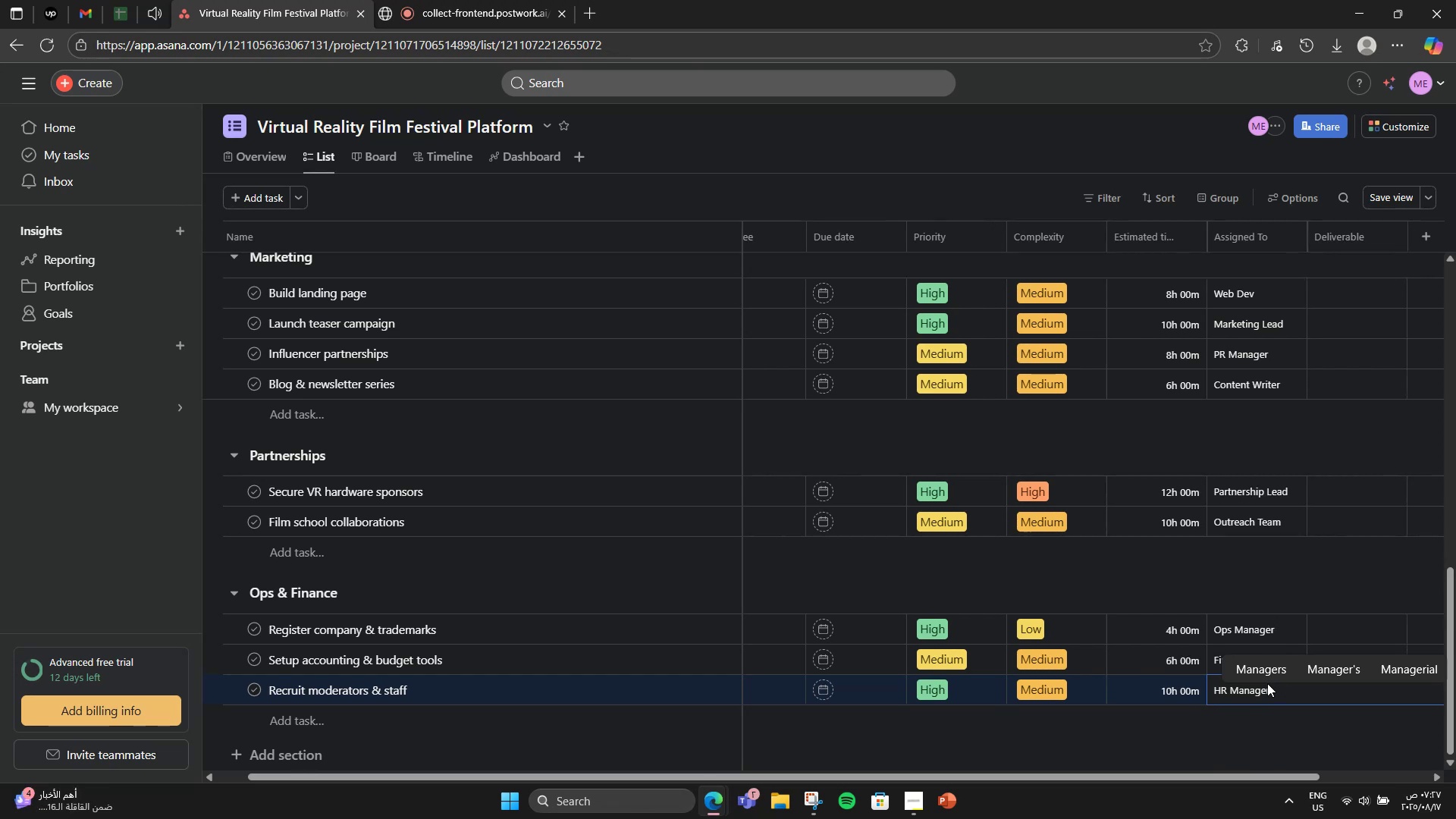 
wait(15.12)
 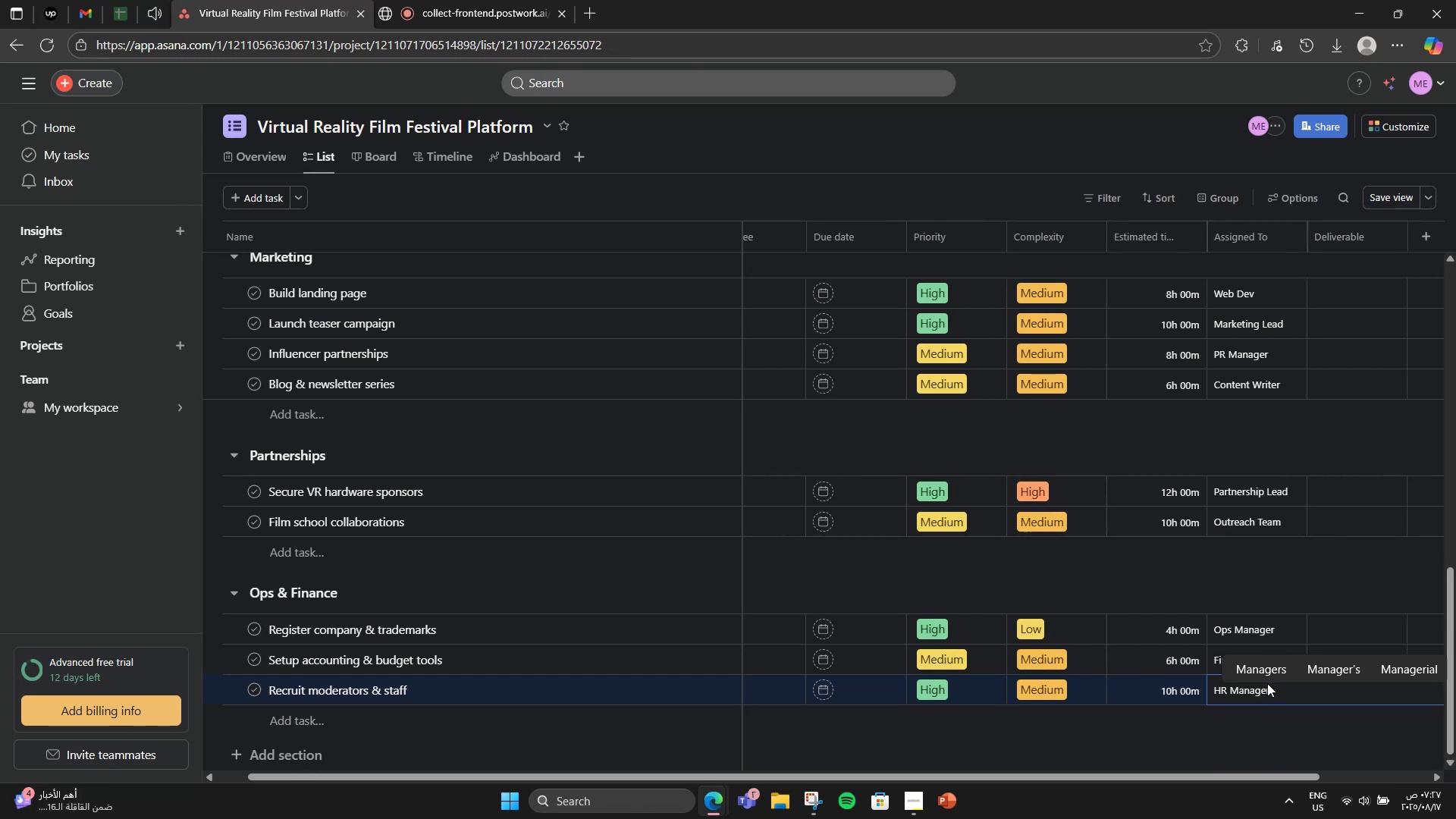 
scroll: coordinate [1346, 469], scroll_direction: up, amount: 14.0
 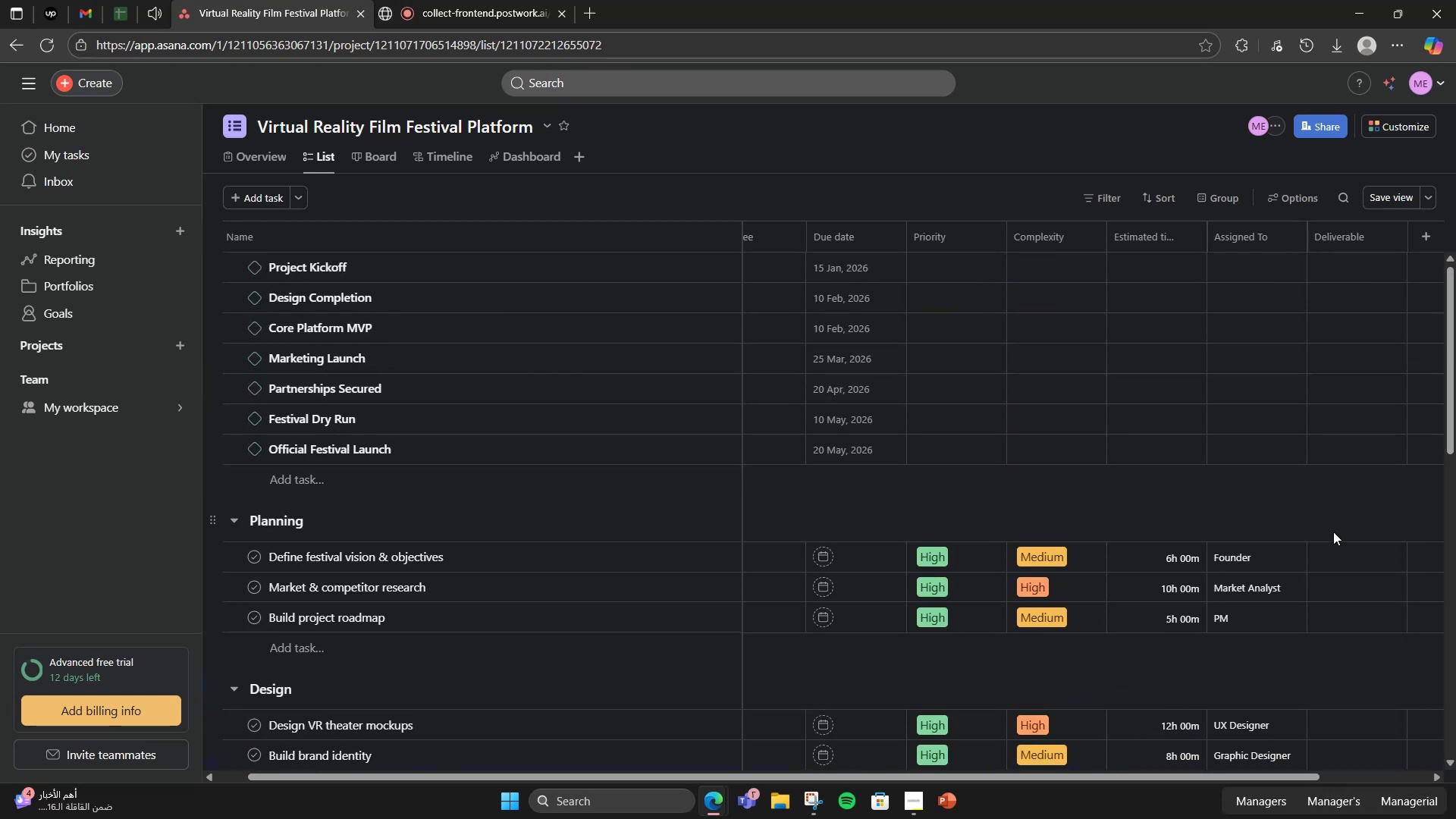 
left_click([1334, 553])
 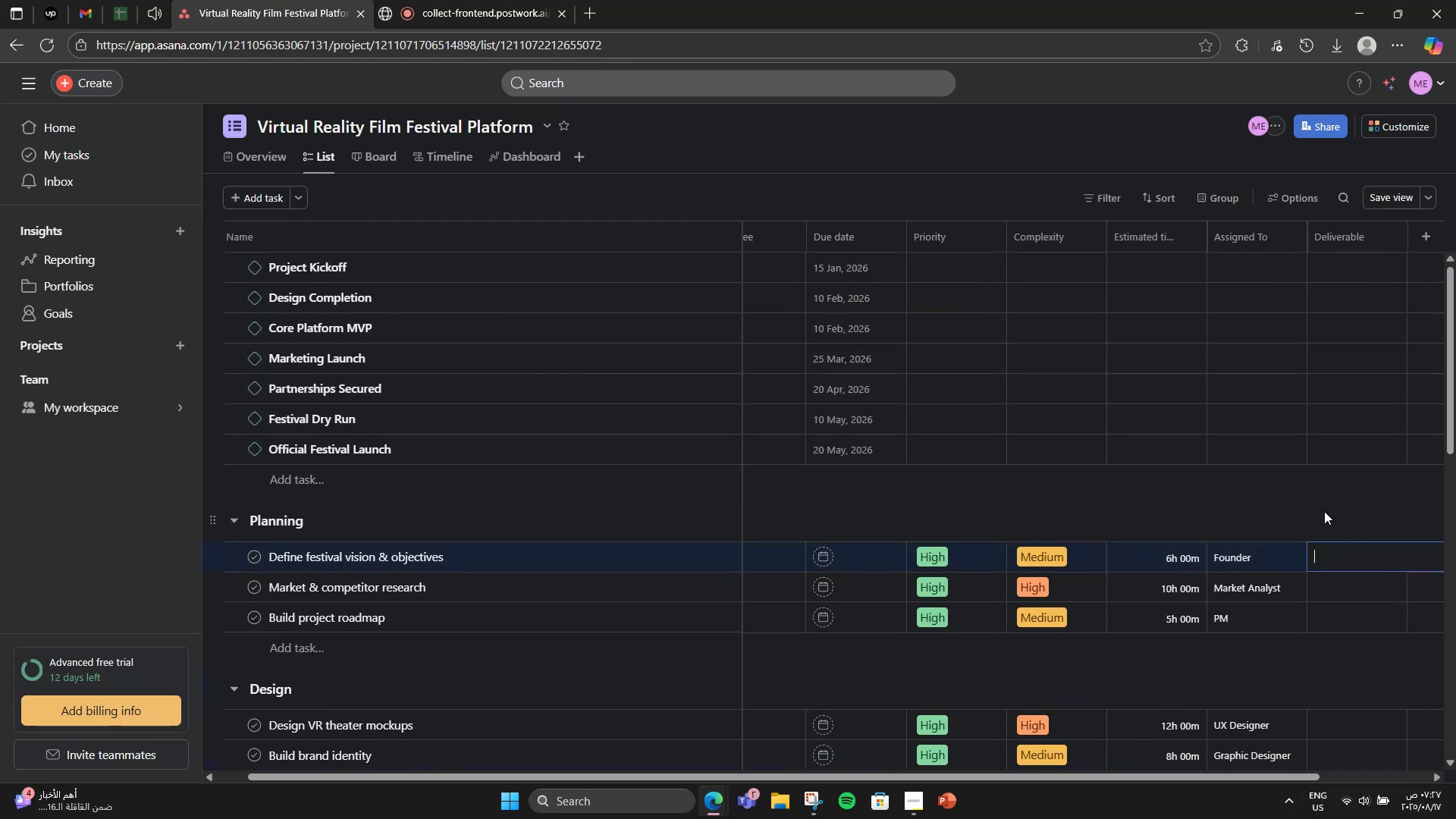 
scroll: coordinate [1324, 511], scroll_direction: down, amount: 1.0
 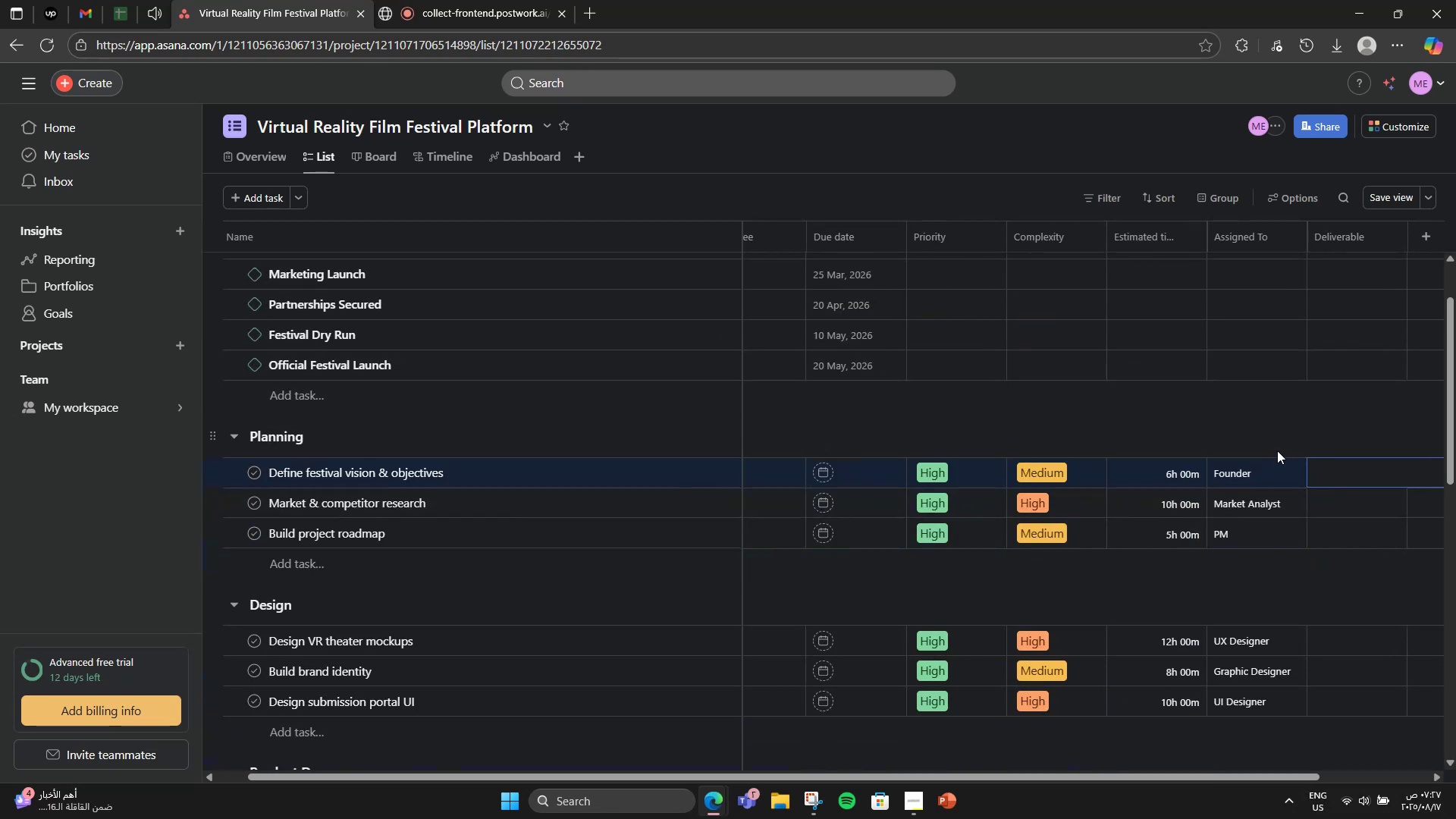 
left_click([405, 0])
 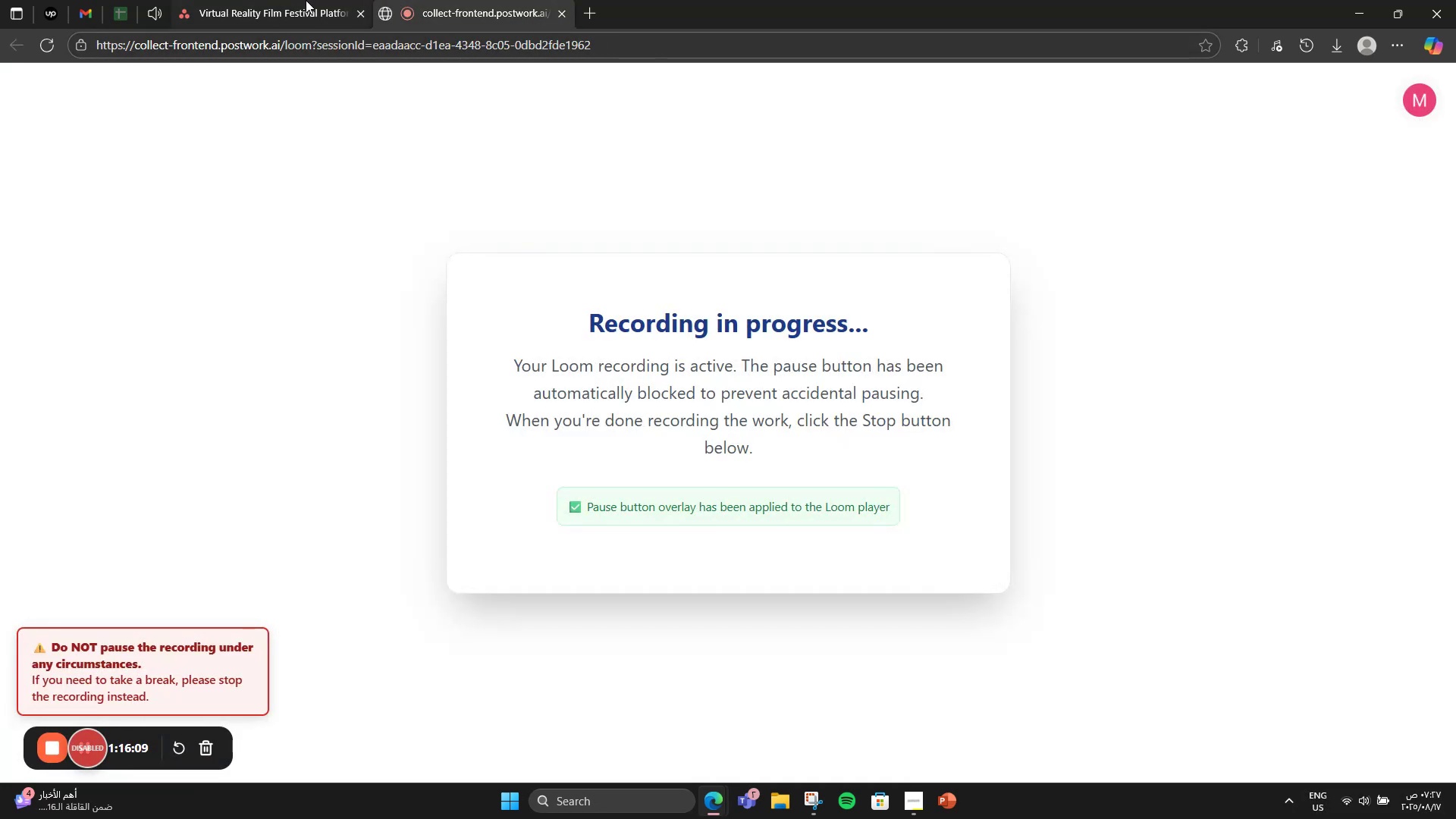 
left_click([277, 0])
 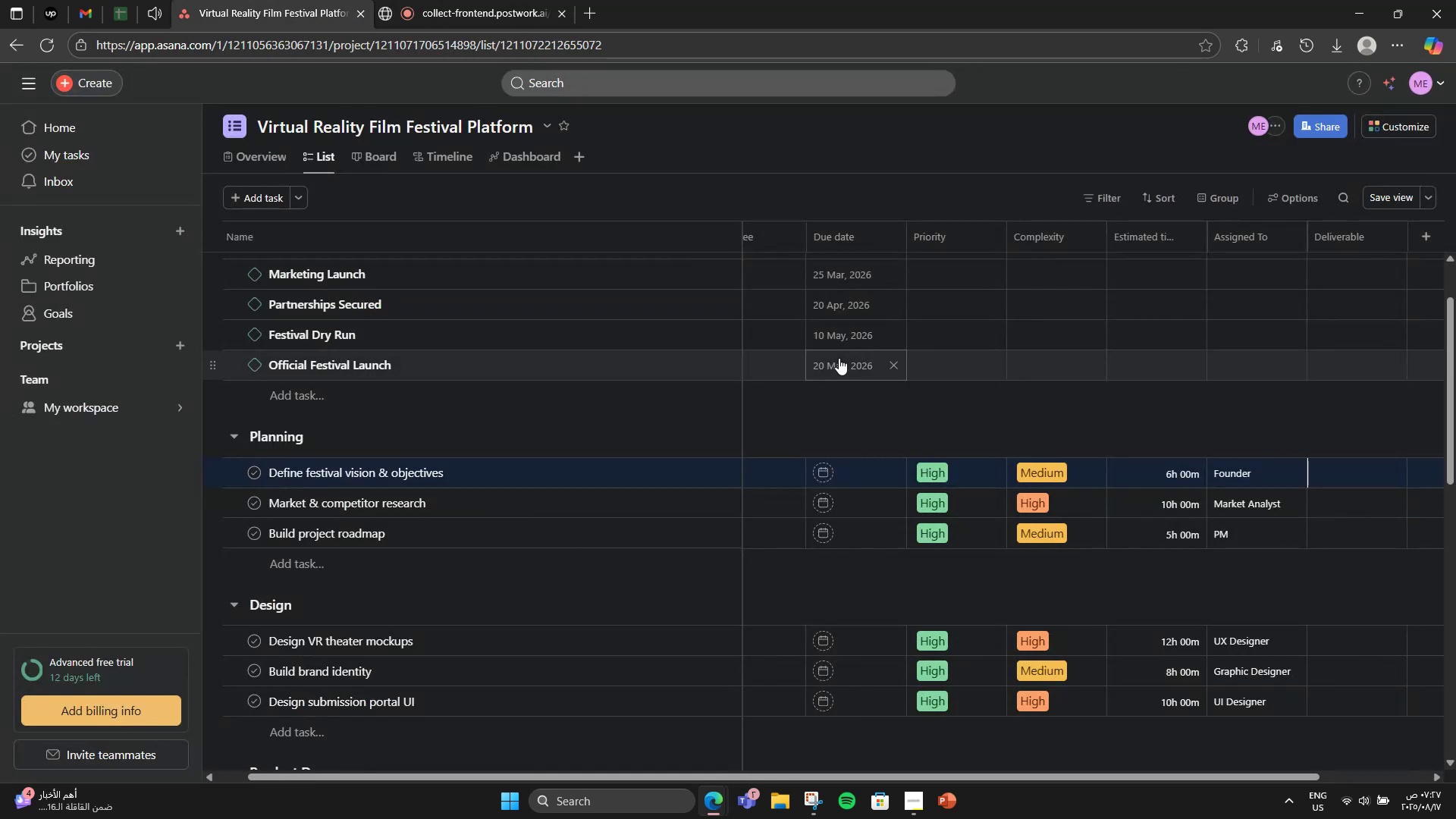 
type(Festiva)
 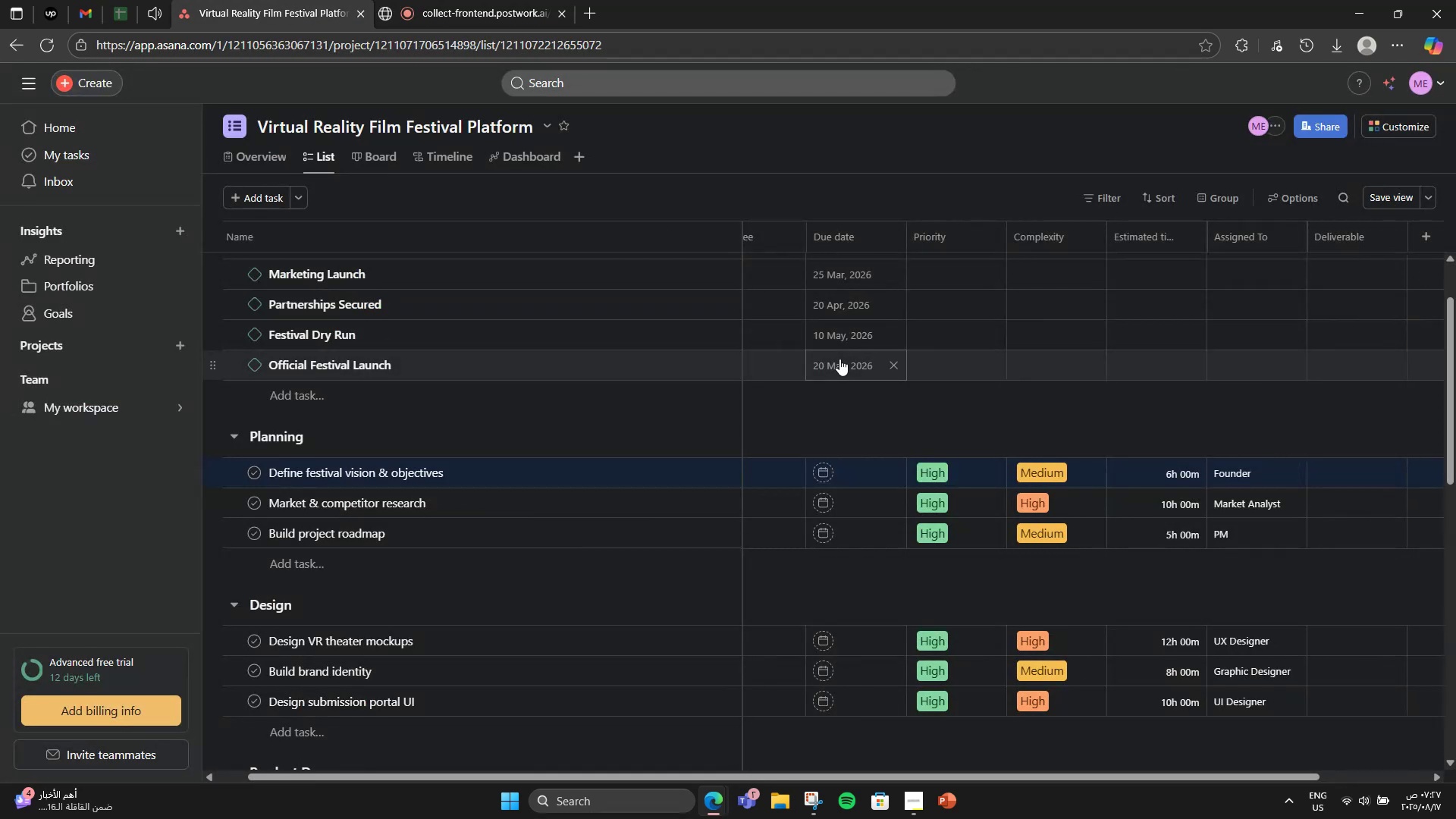 
left_click([1376, 463])
 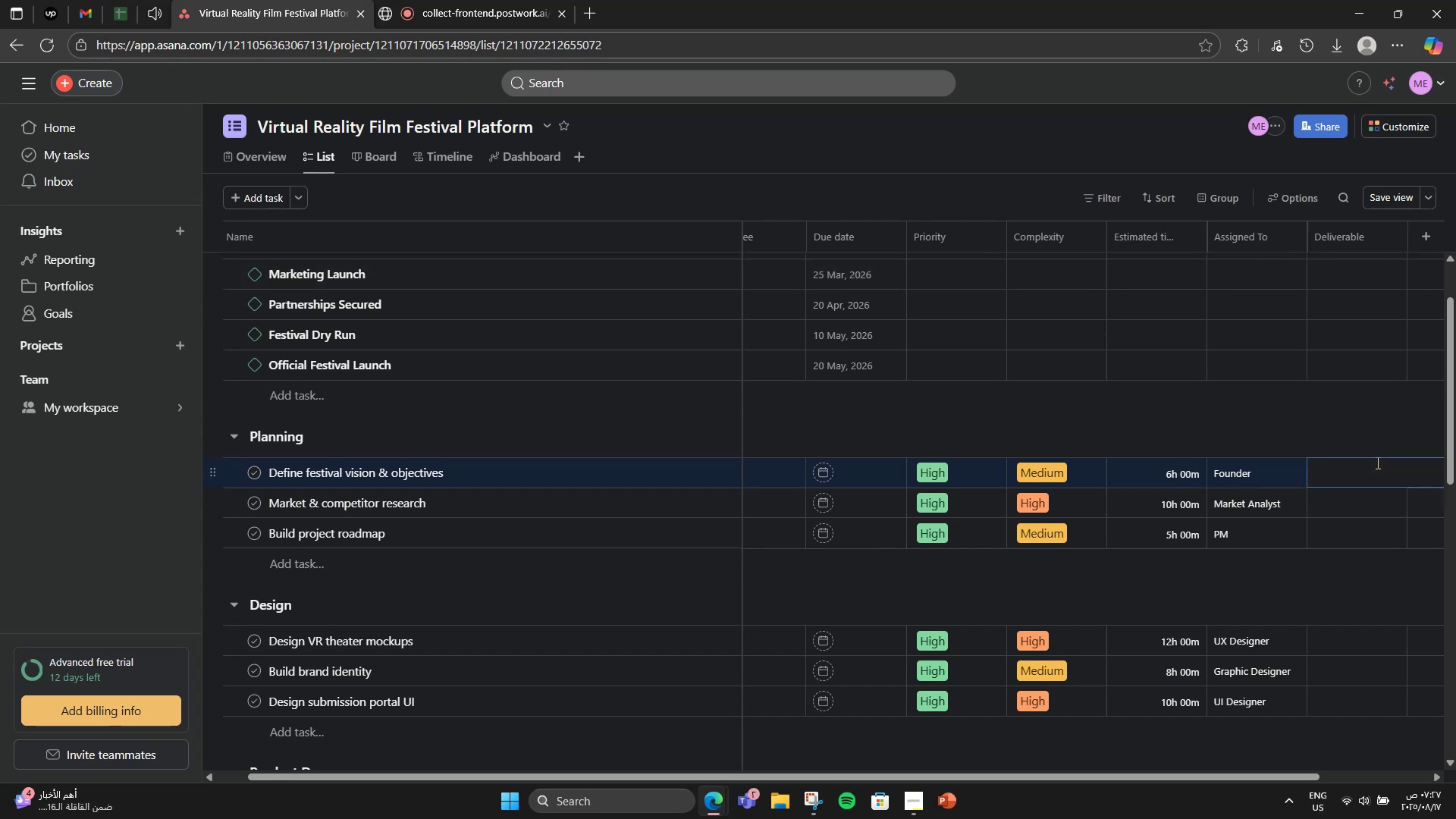 
type(Festival Strategy Doc)
 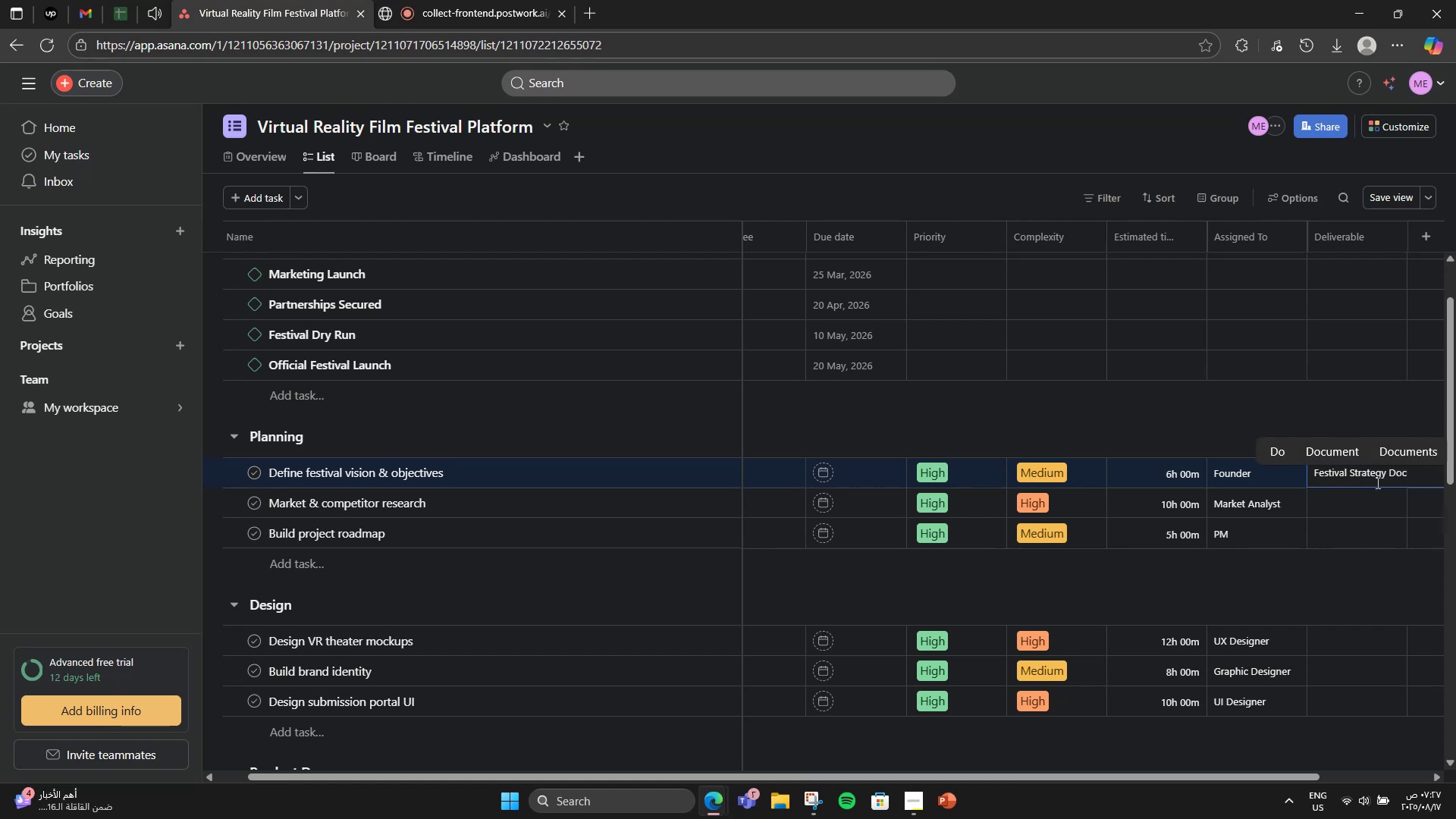 
left_click([1347, 512])
 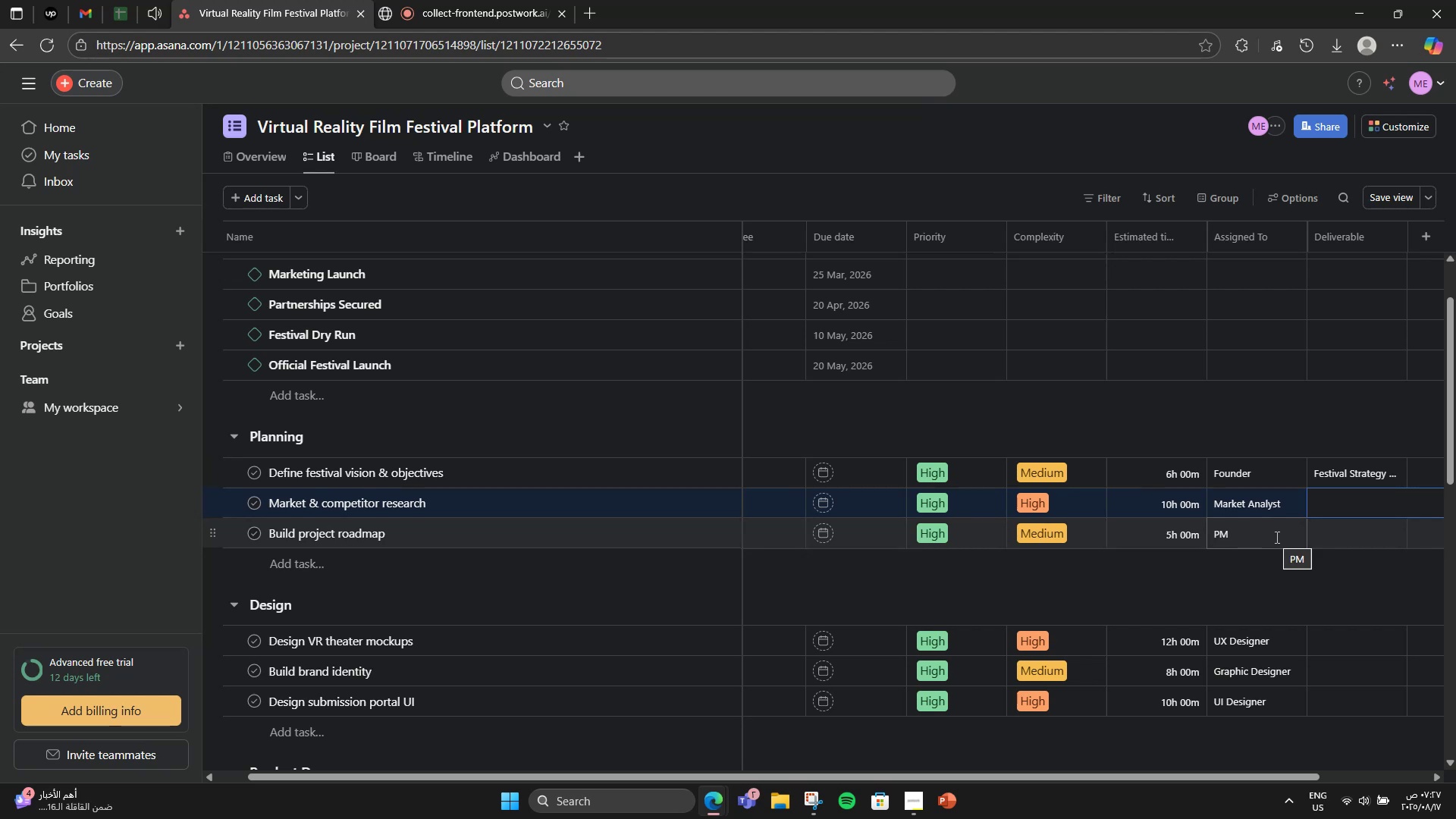 
type(Competitive Research Report)
 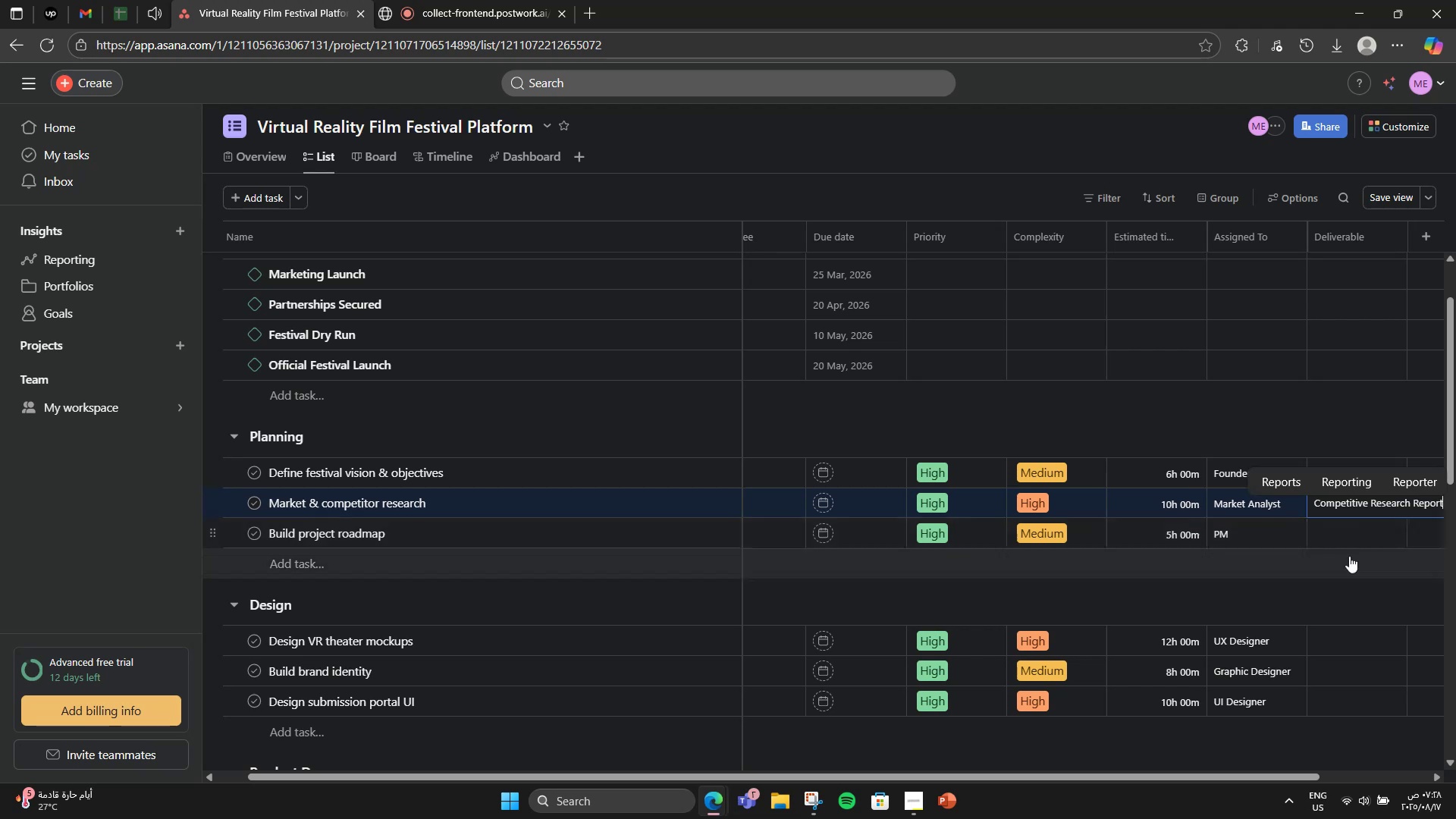 
left_click([1375, 537])
 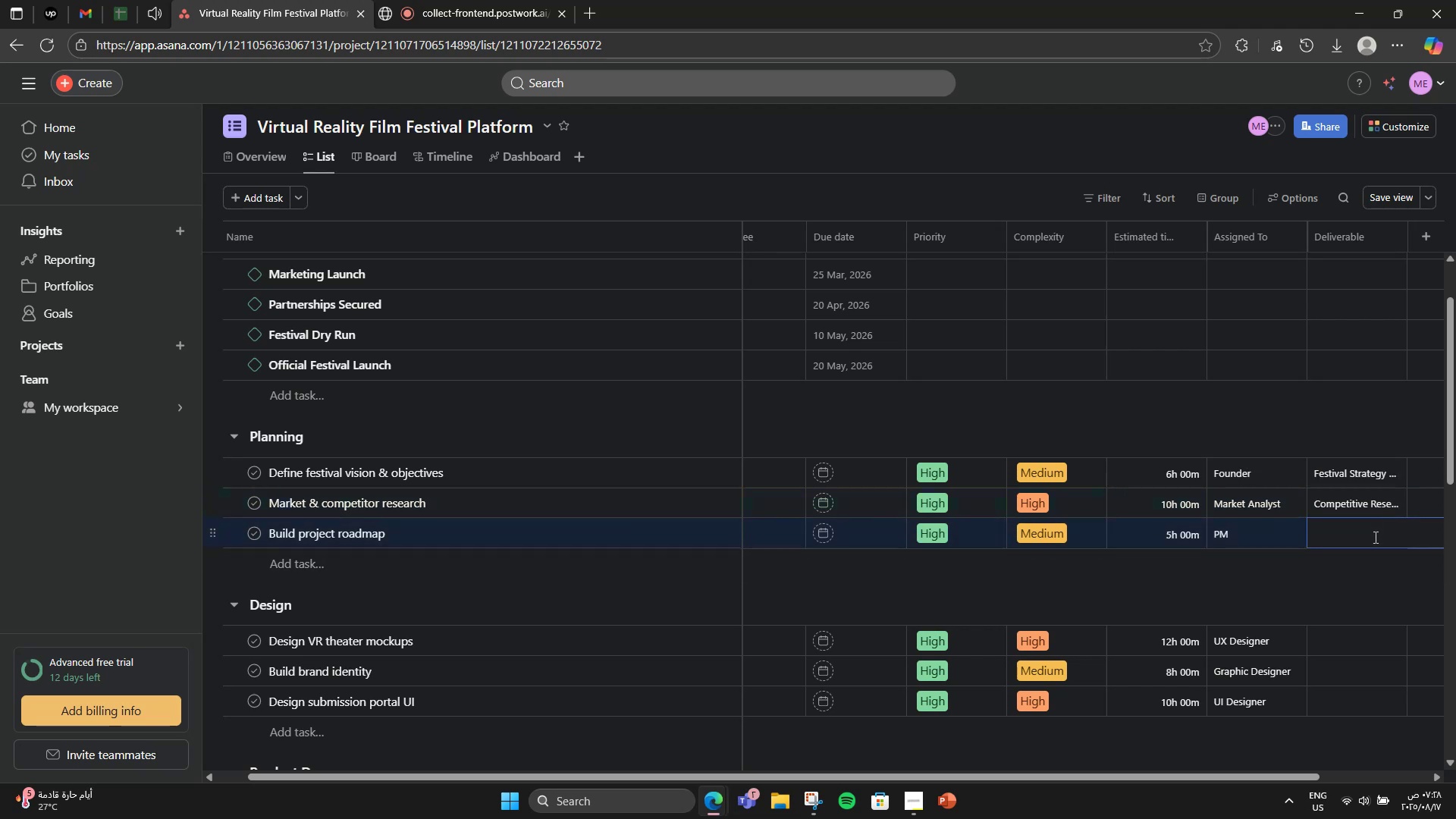 
type(Project Roaa)
key(Backspace)
type(dmap)
 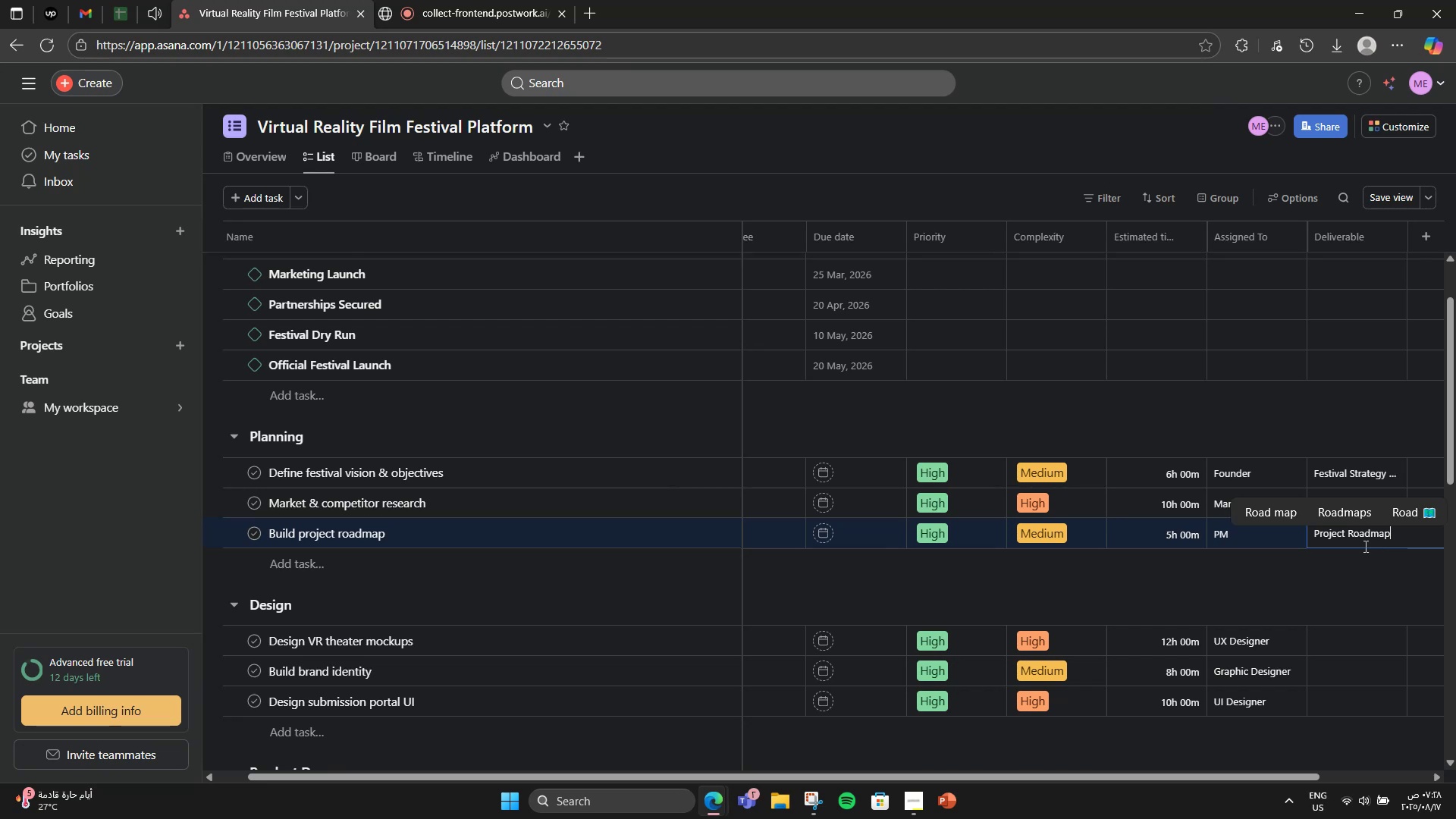 
left_click([1346, 632])
 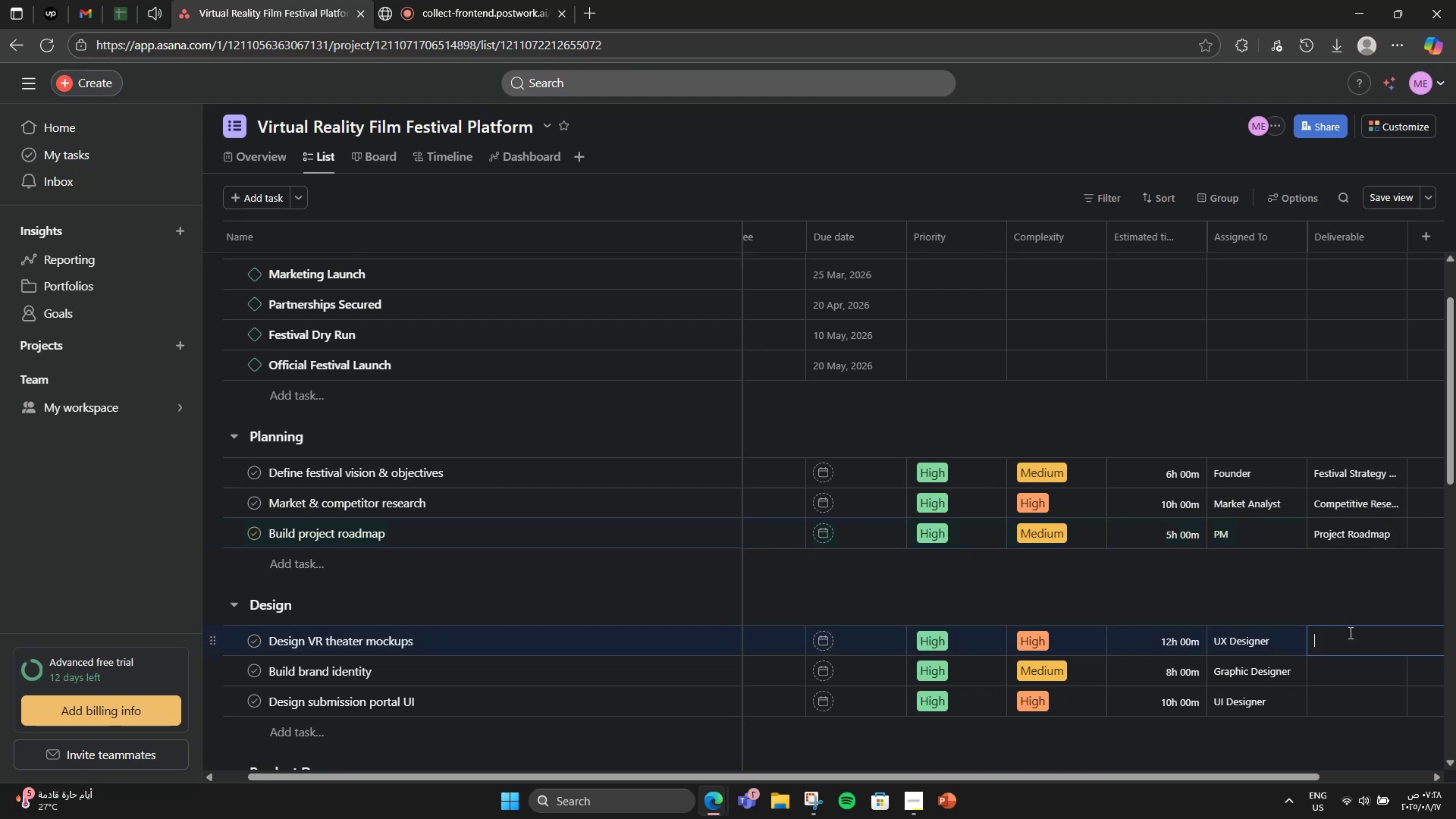 
scroll: coordinate [1360, 625], scroll_direction: down, amount: 2.0
 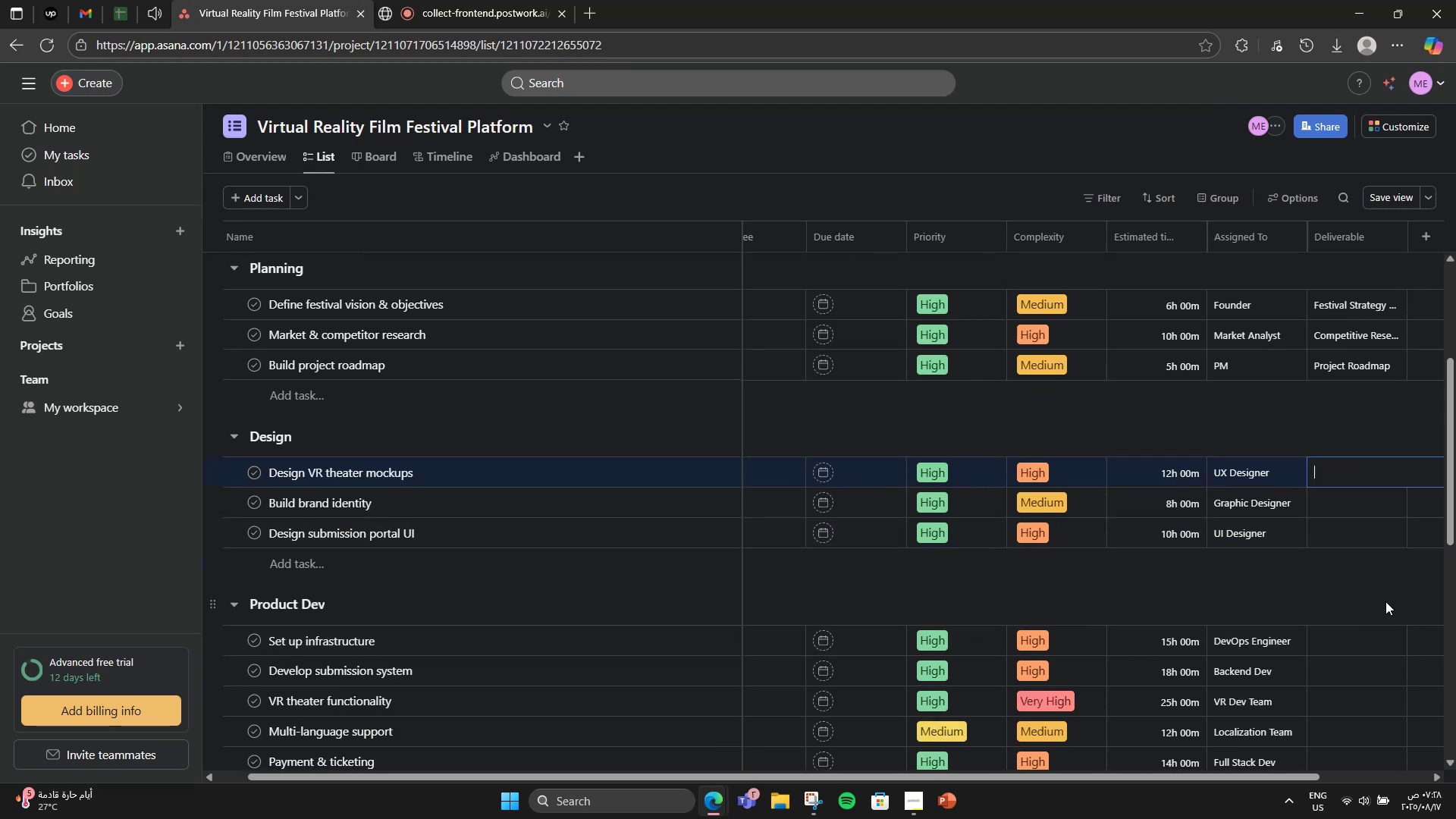 
type(VE)
key(Backspace)
type(R Theater Protp)
key(Backspace)
type(o)
 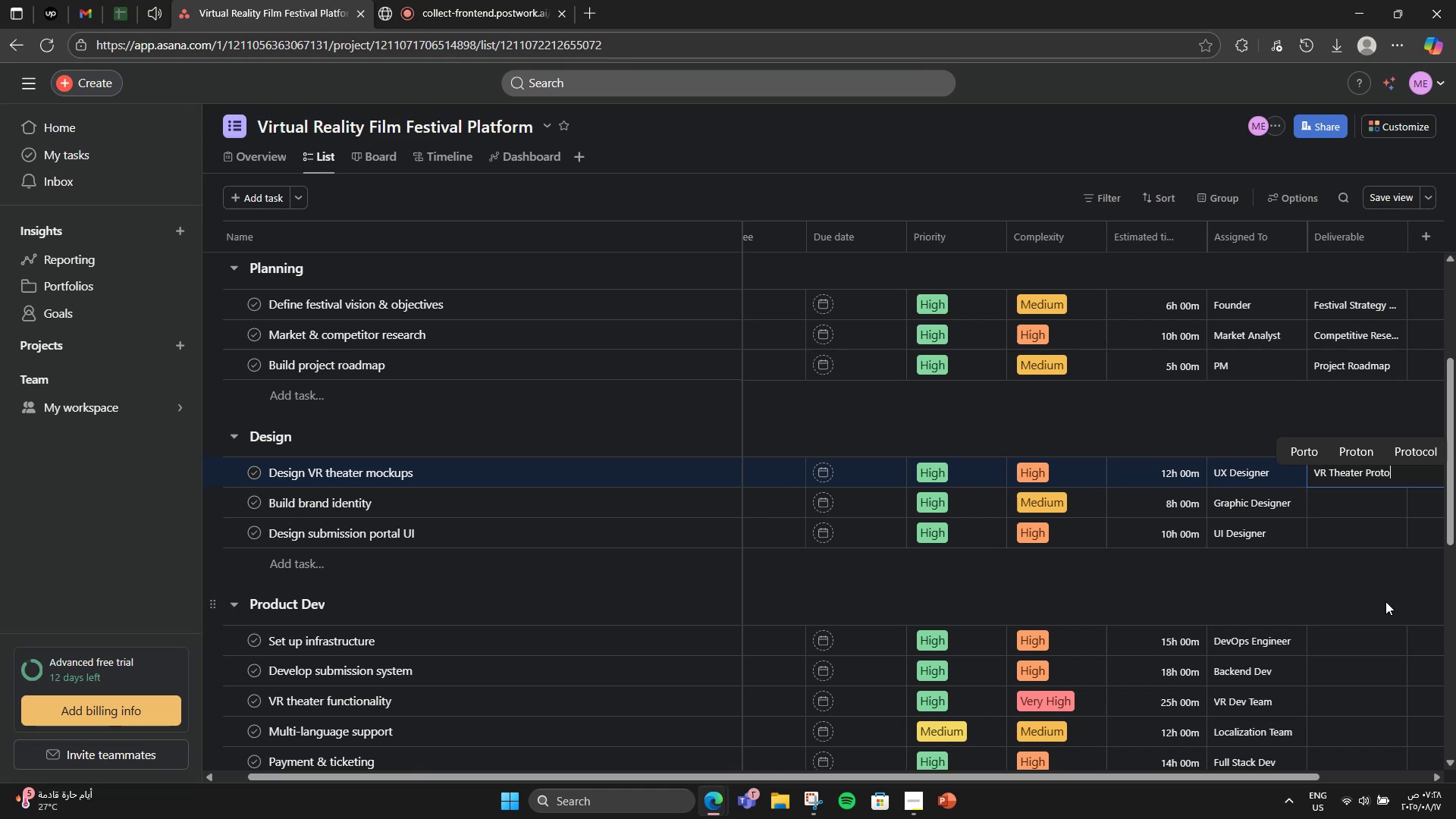 
type(type)
 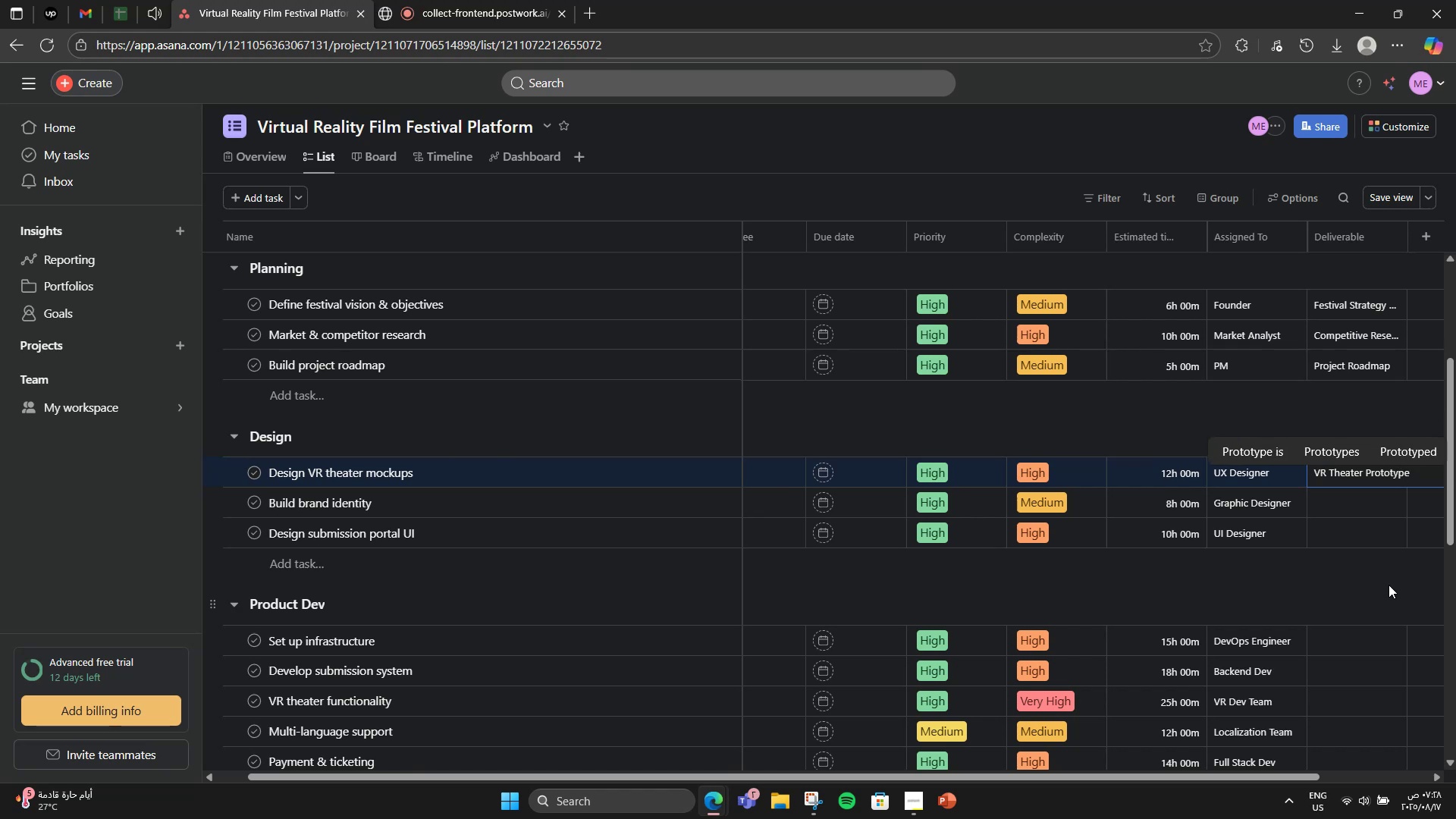 
left_click([1382, 506])
 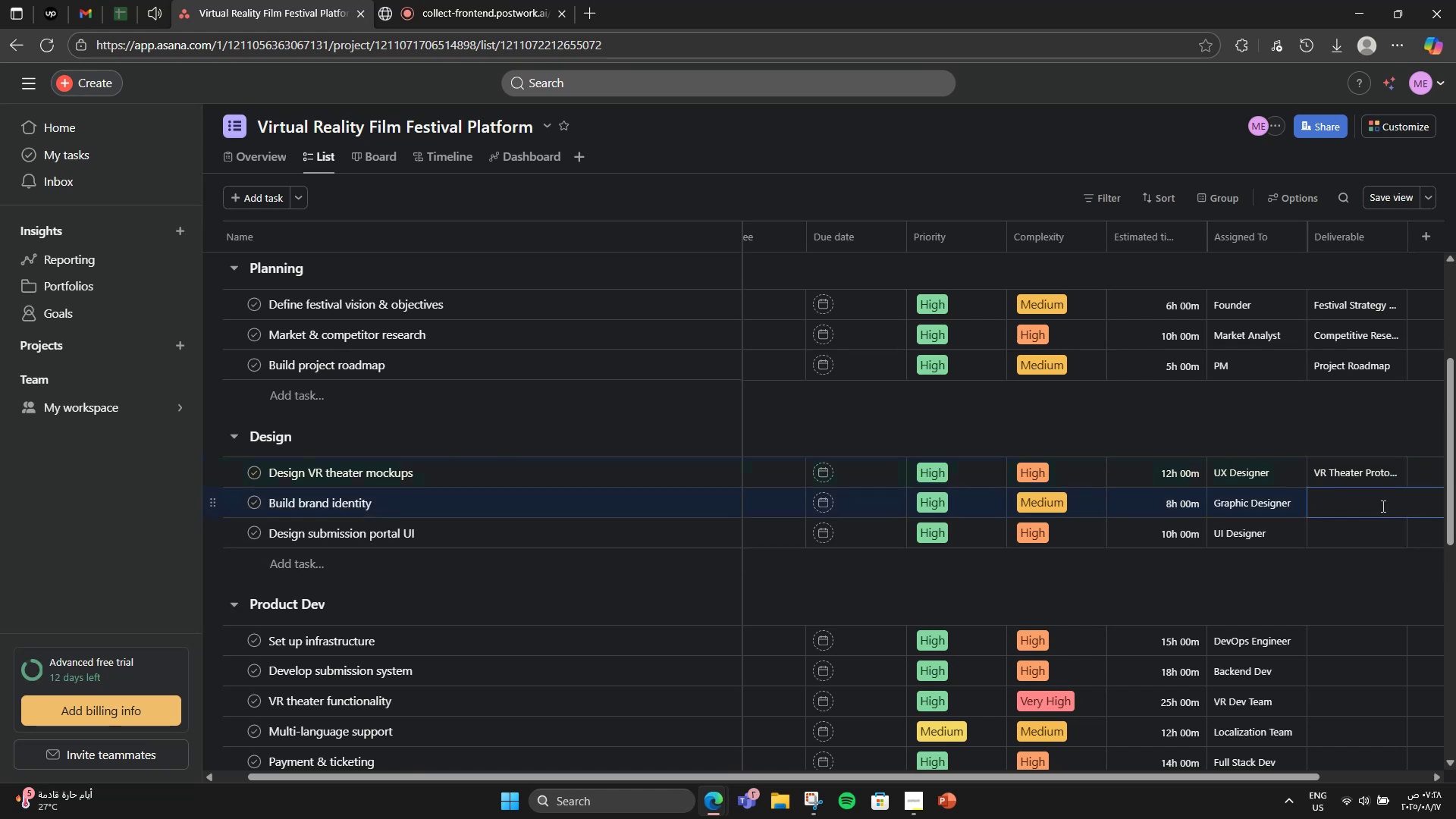 
type(Brand Kit)
 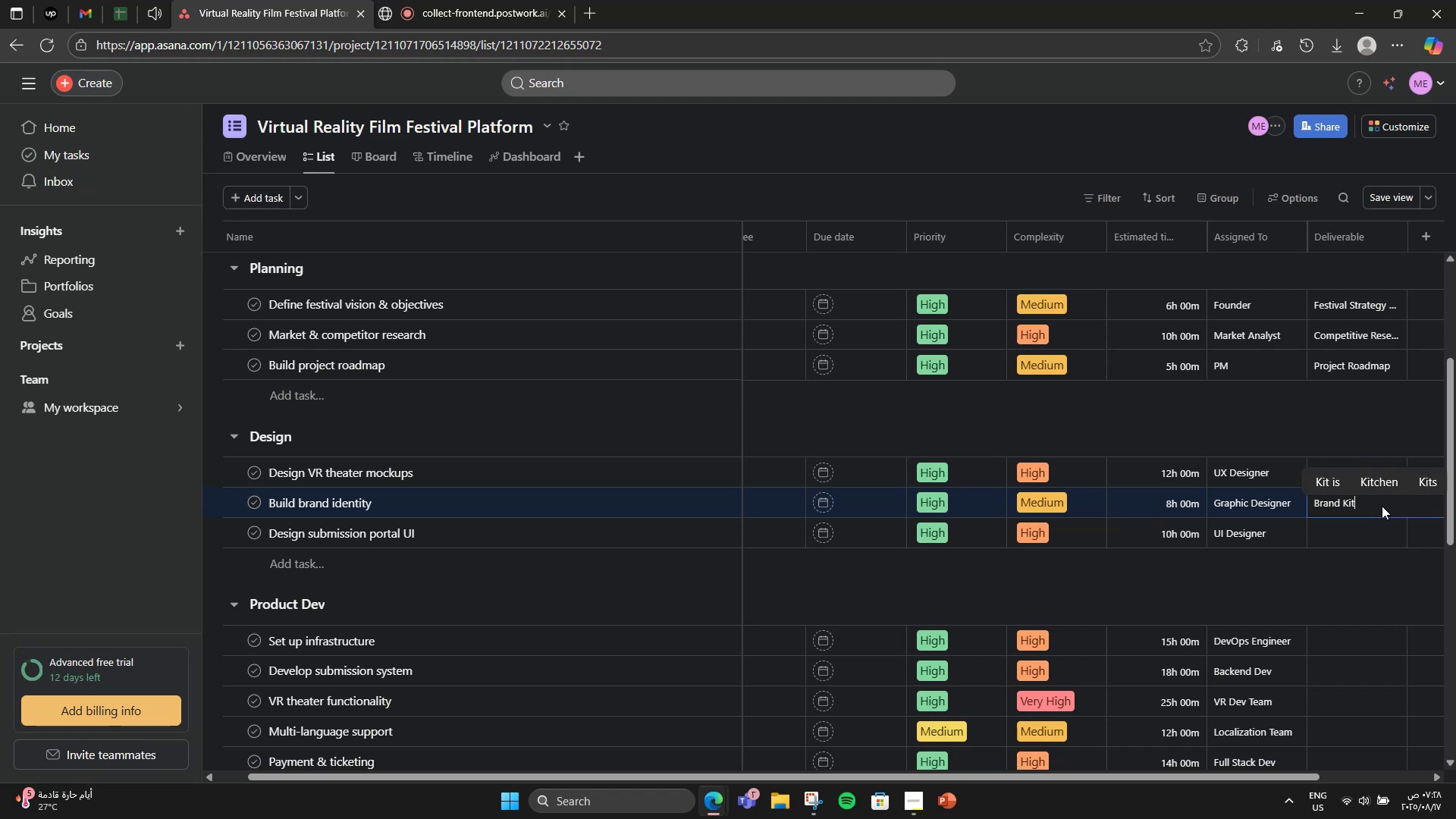 
left_click([1378, 546])
 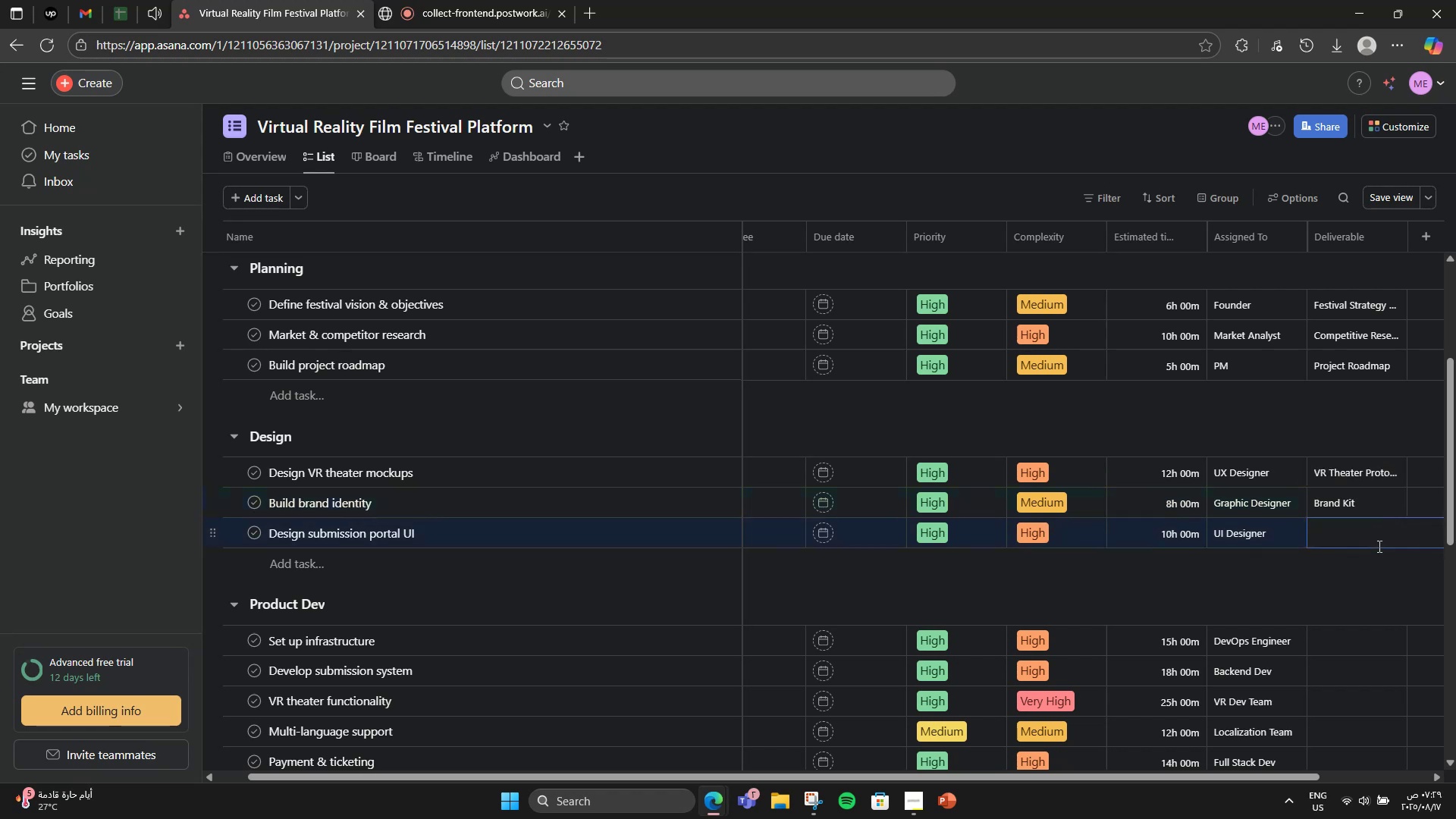 
type(Submission UI Witr)
key(Backspace)
key(Backspace)
type(reframes)
 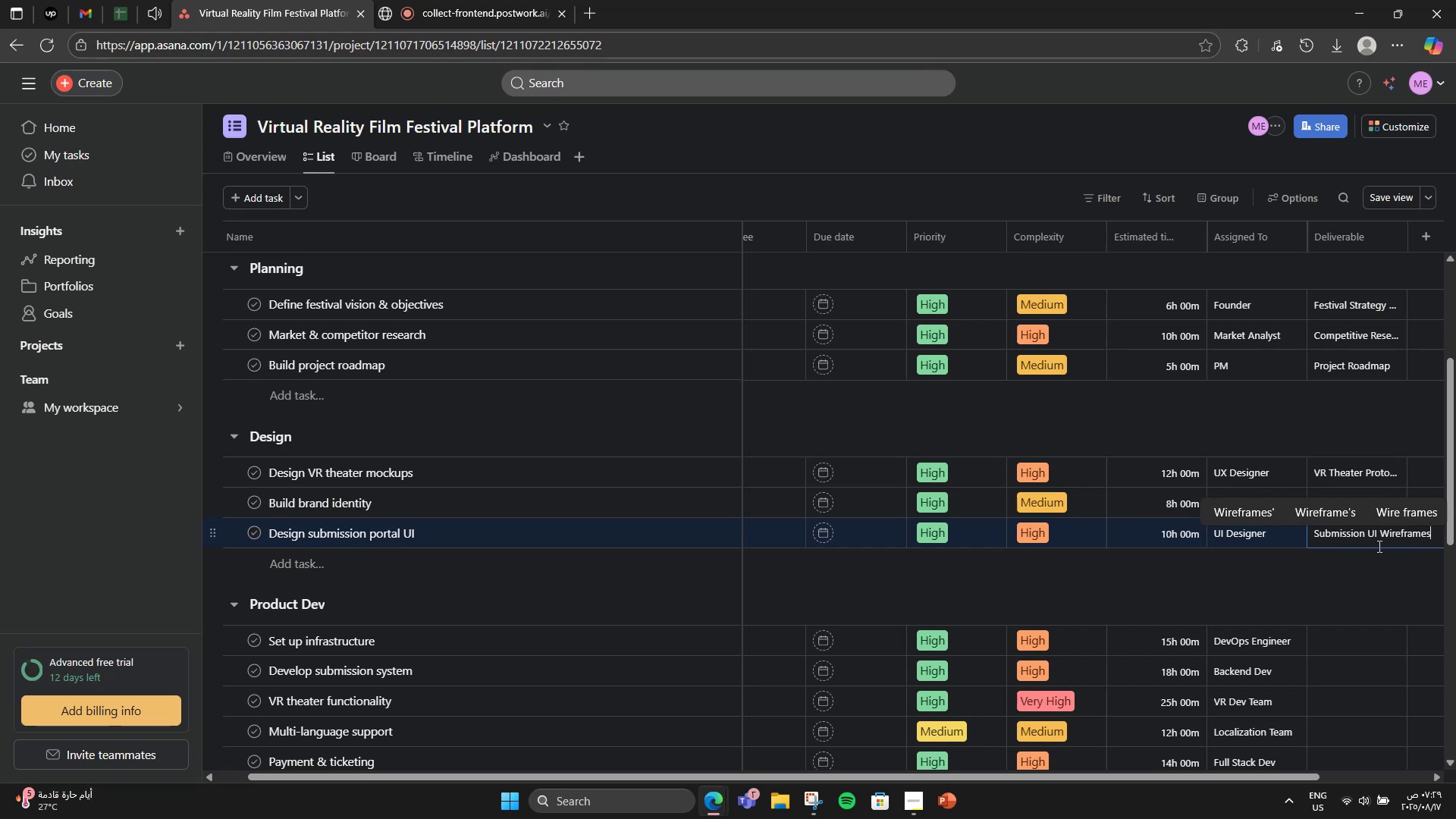 
wait(8.68)
 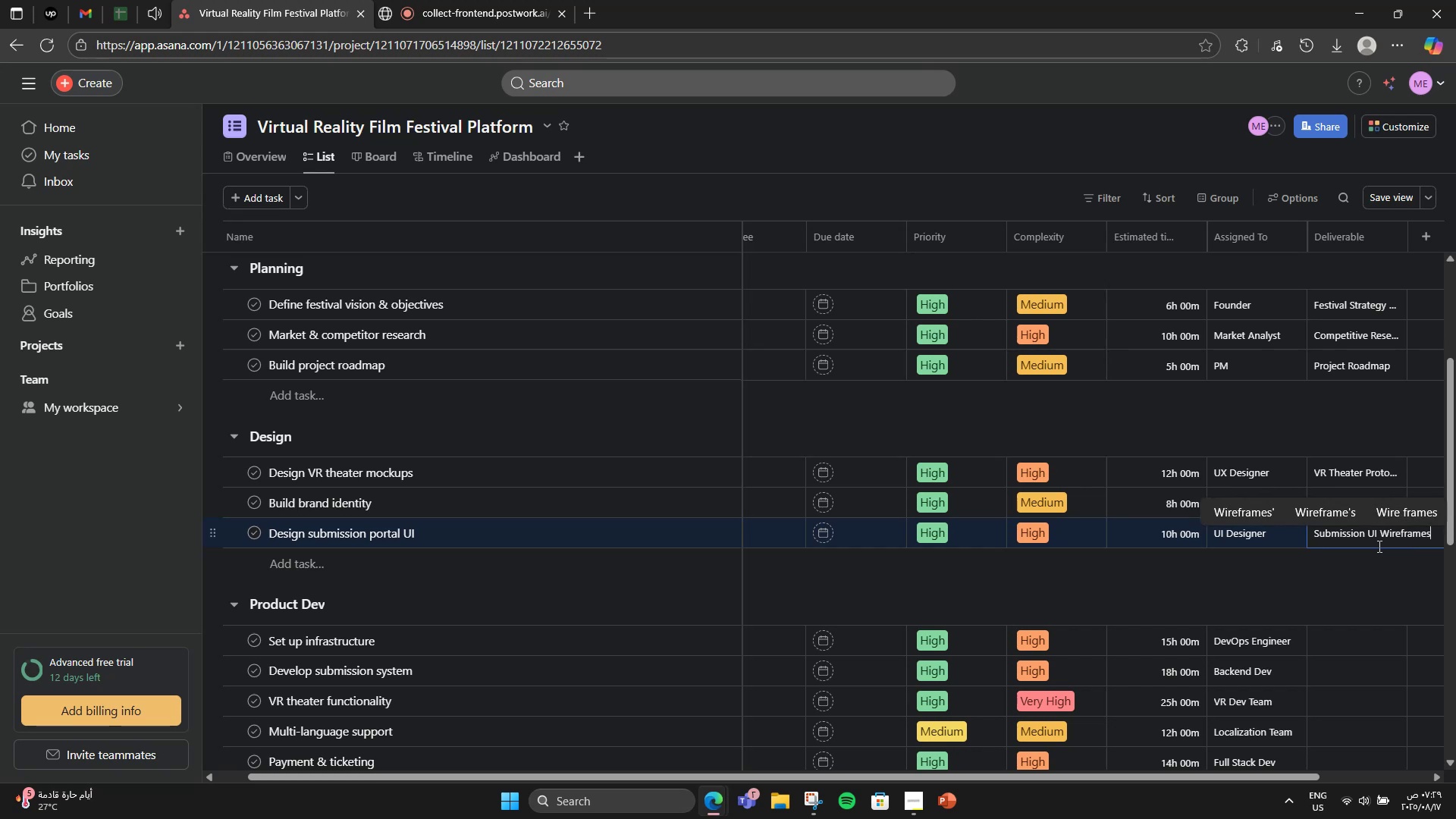 
scroll: coordinate [1396, 607], scroll_direction: down, amount: 2.0
 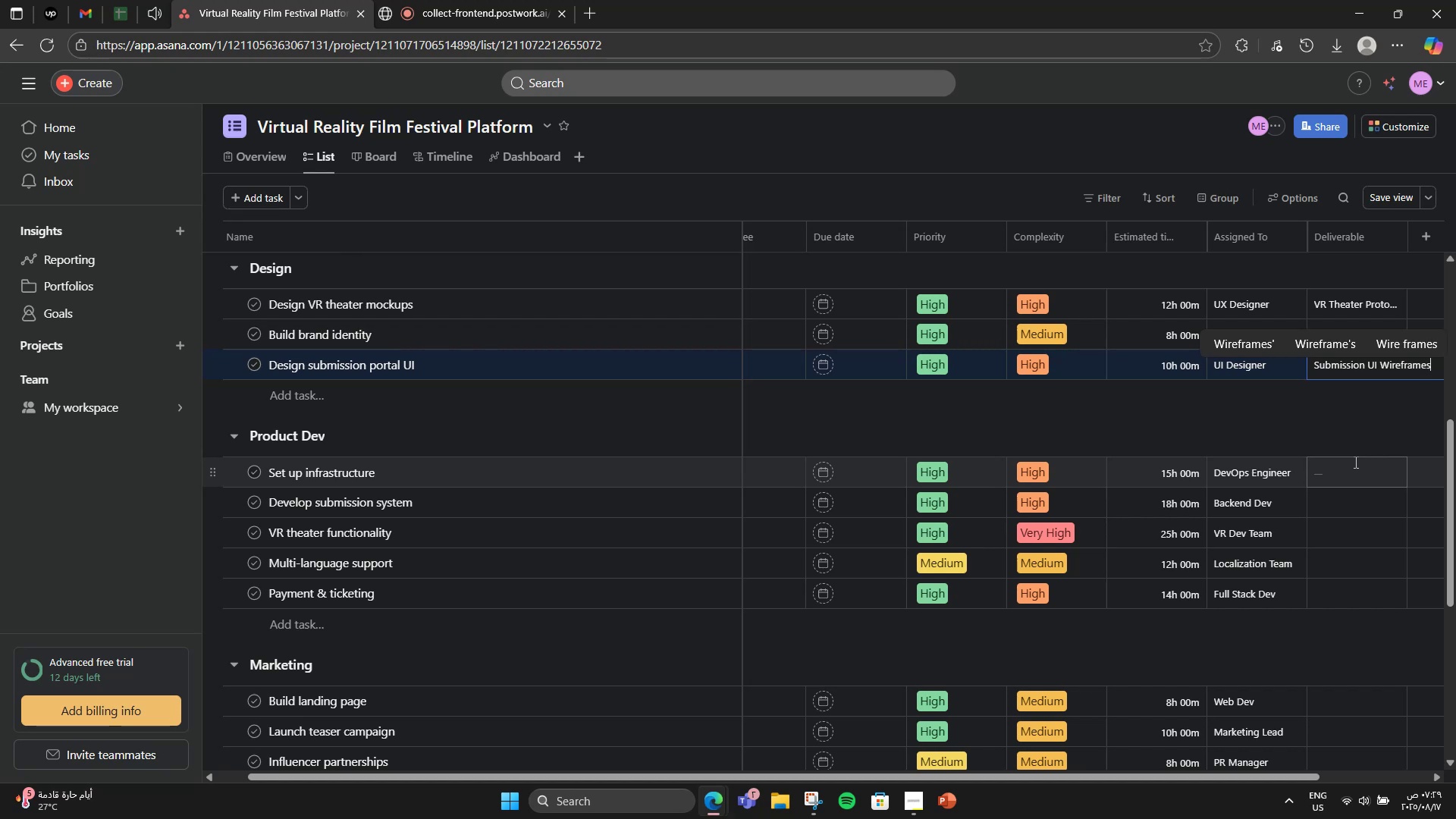 
wait(5.83)
 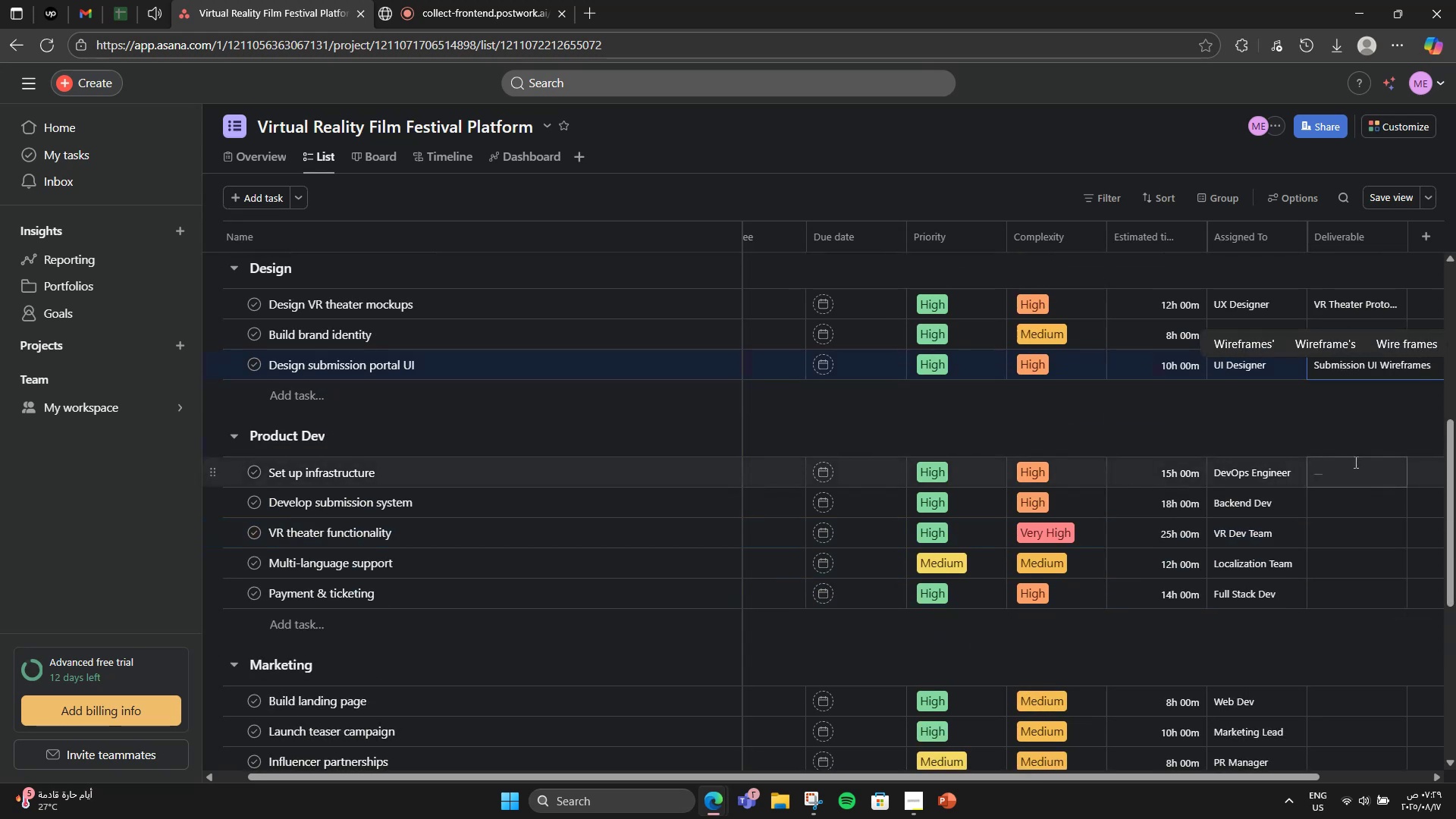 
left_click([1354, 462])
 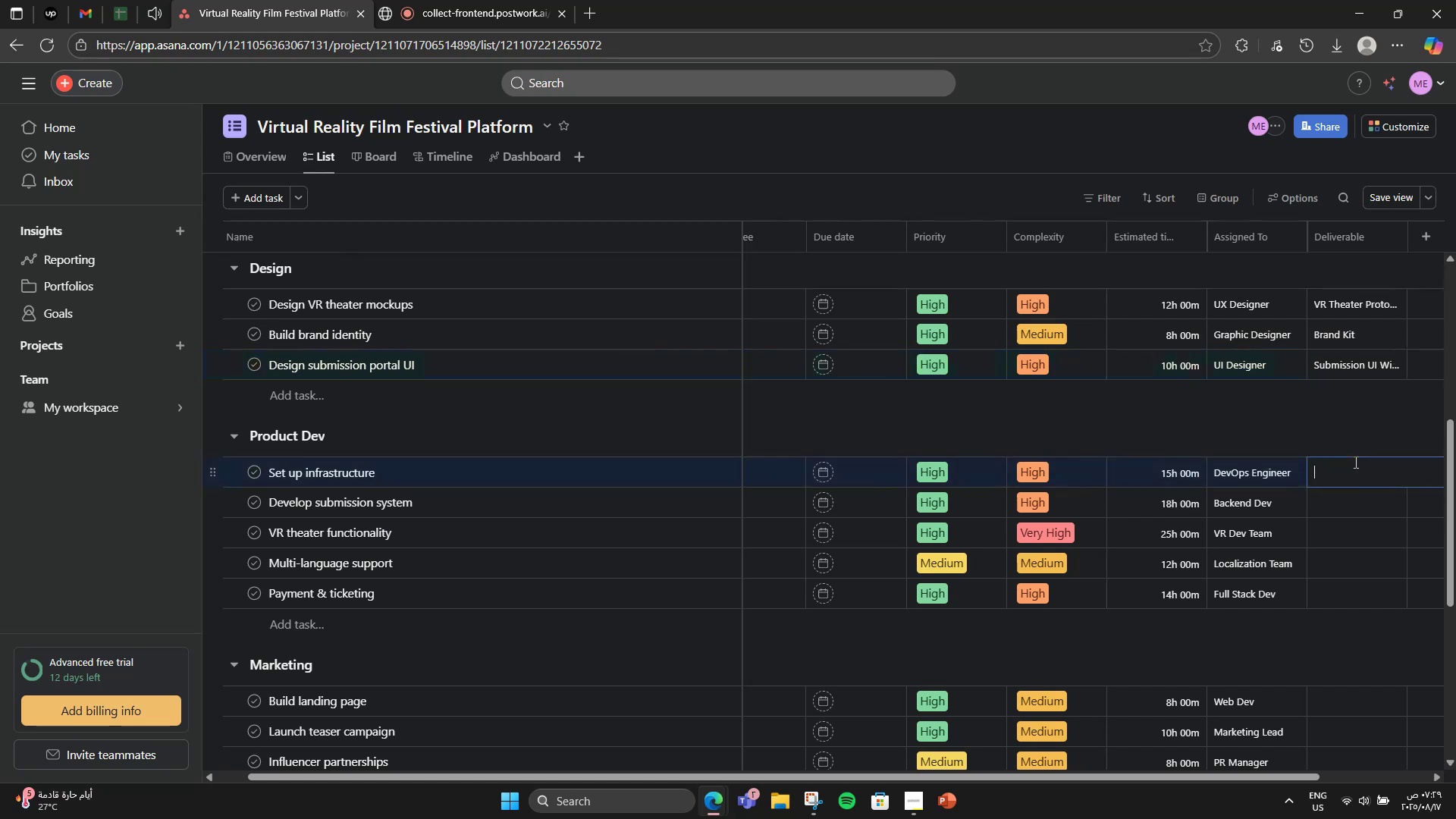 
wait(9.57)
 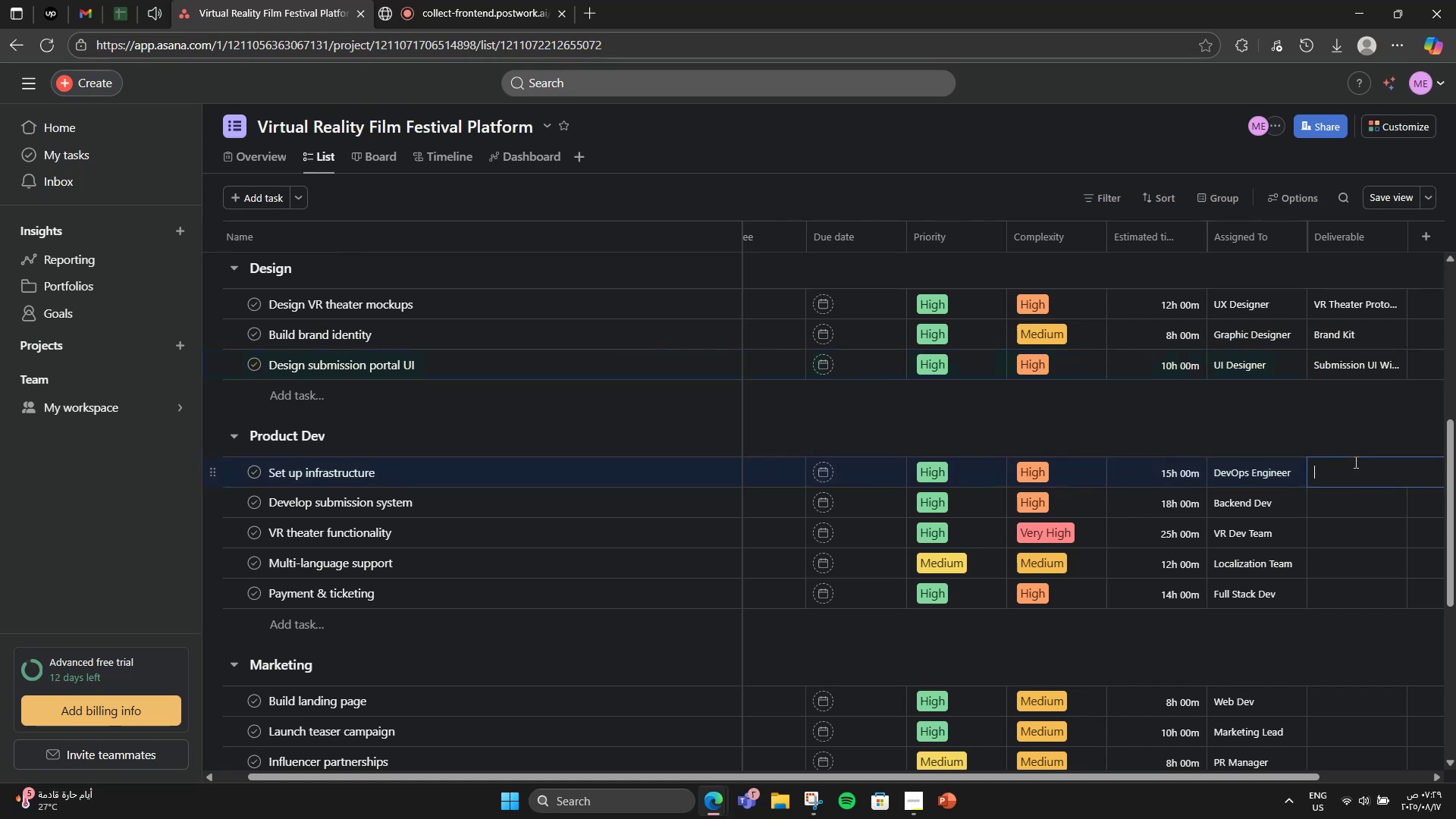 
type(Backend Environment)
 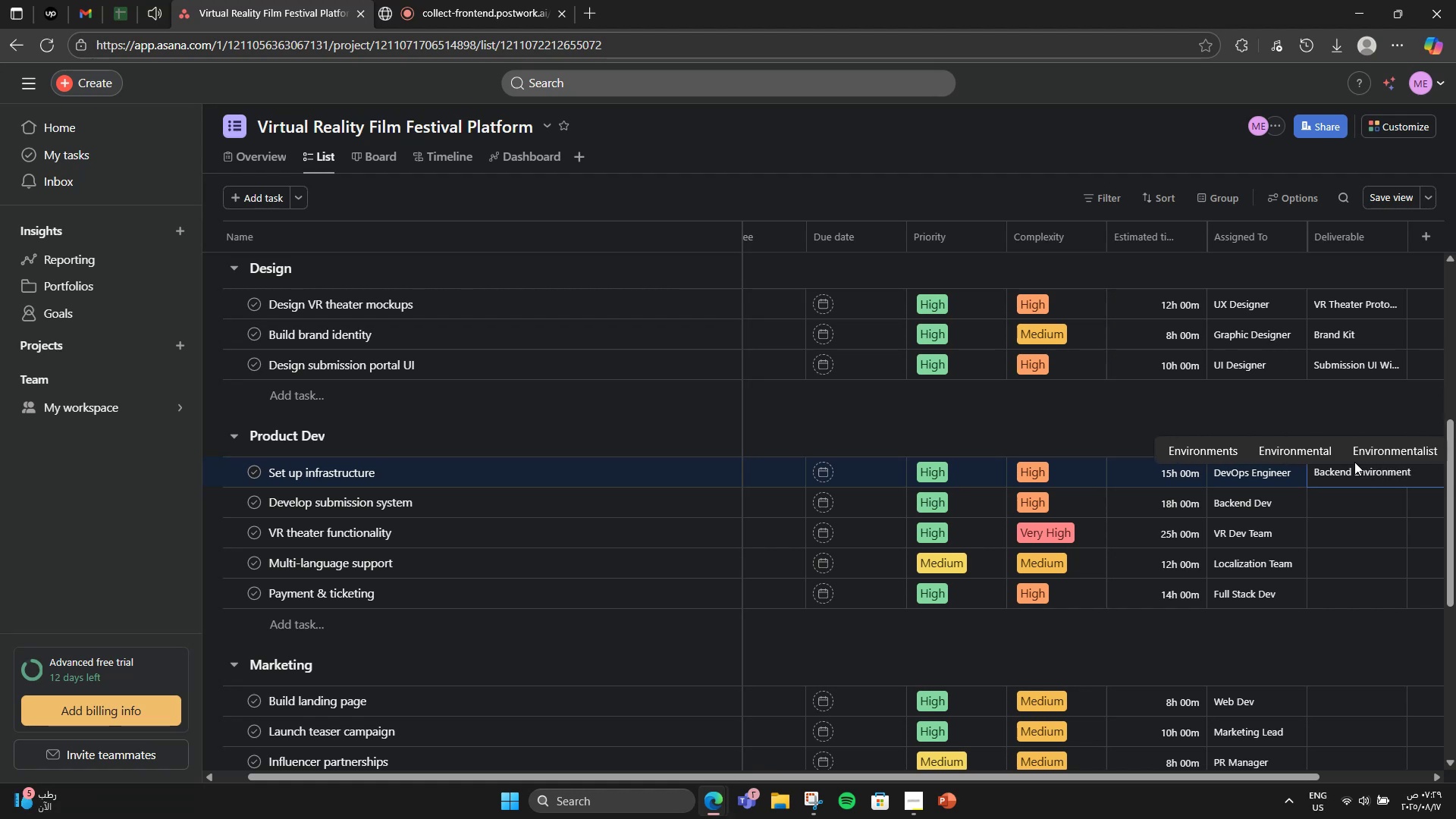 
left_click([1362, 505])
 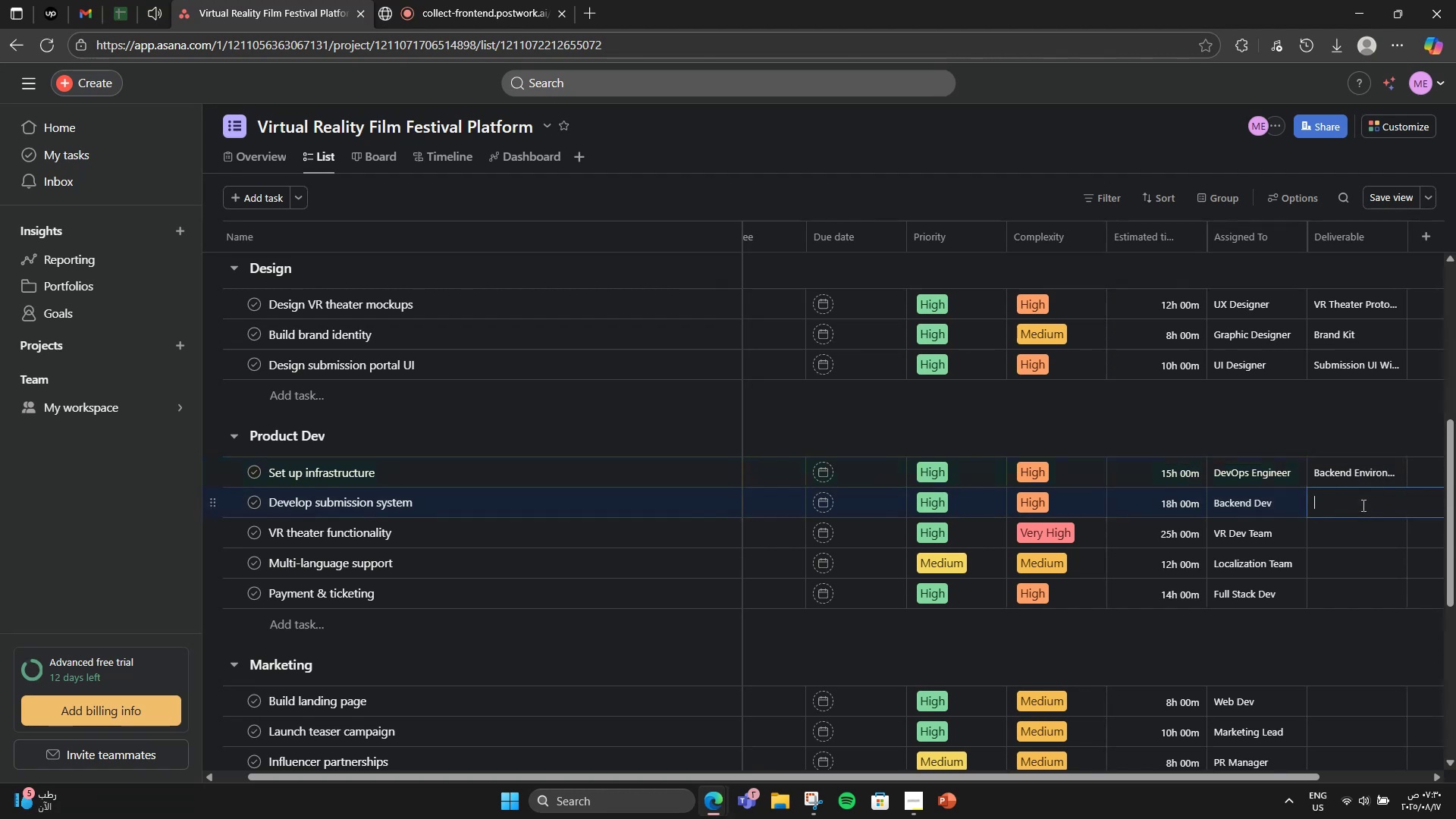 
type(Submission System)
 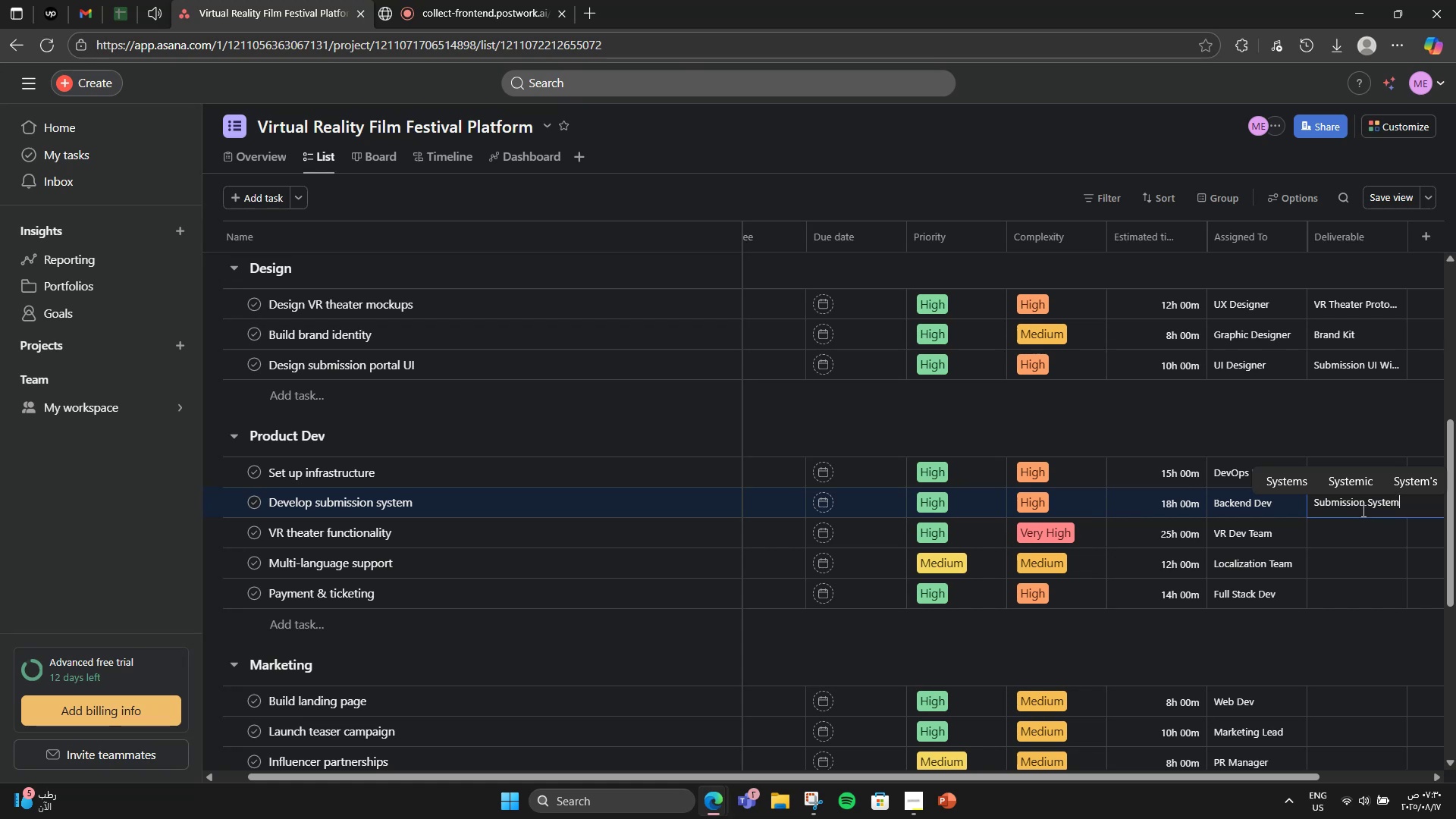 
left_click([1368, 521])
 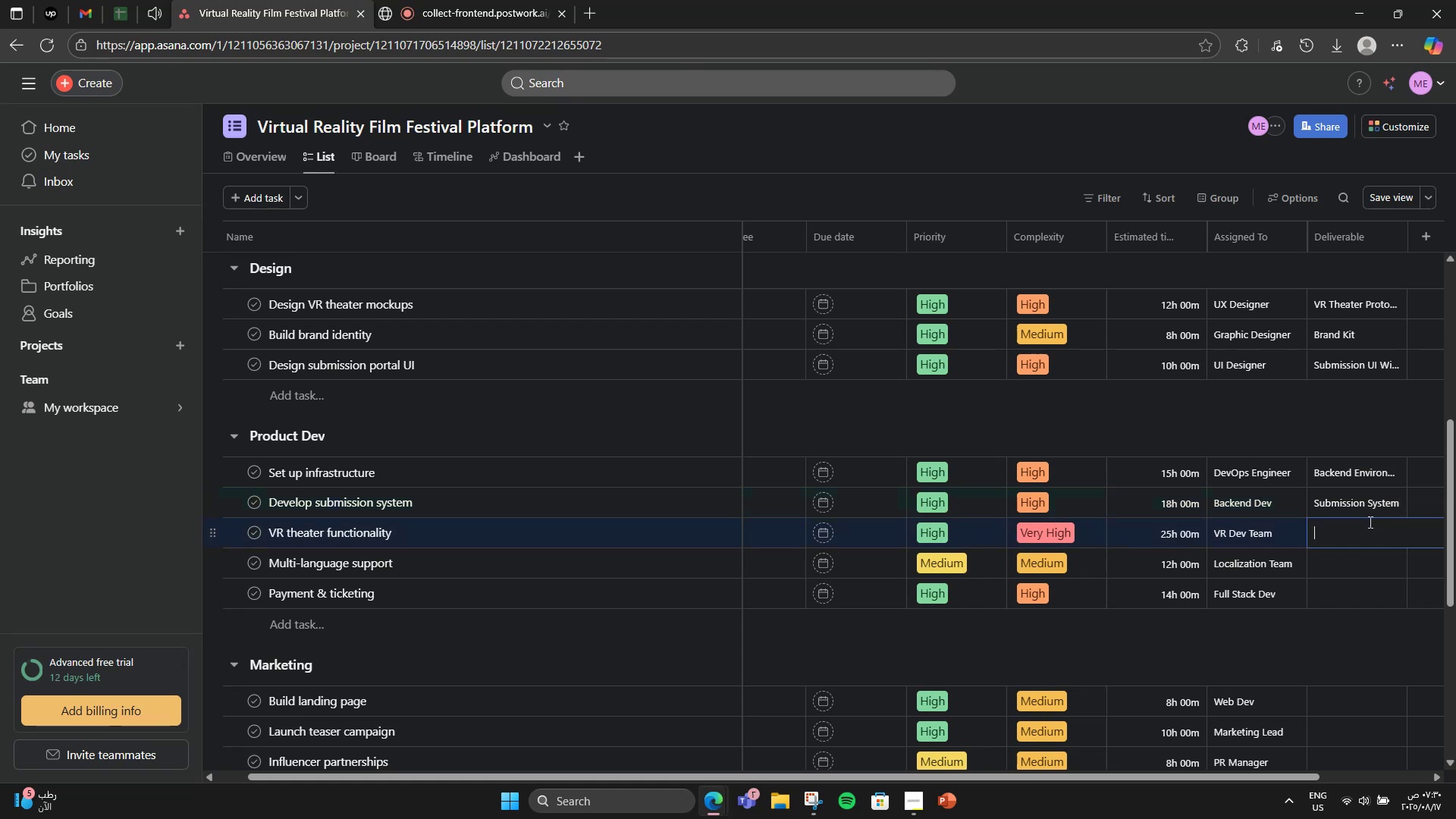 
type(VR Theater MVP)
 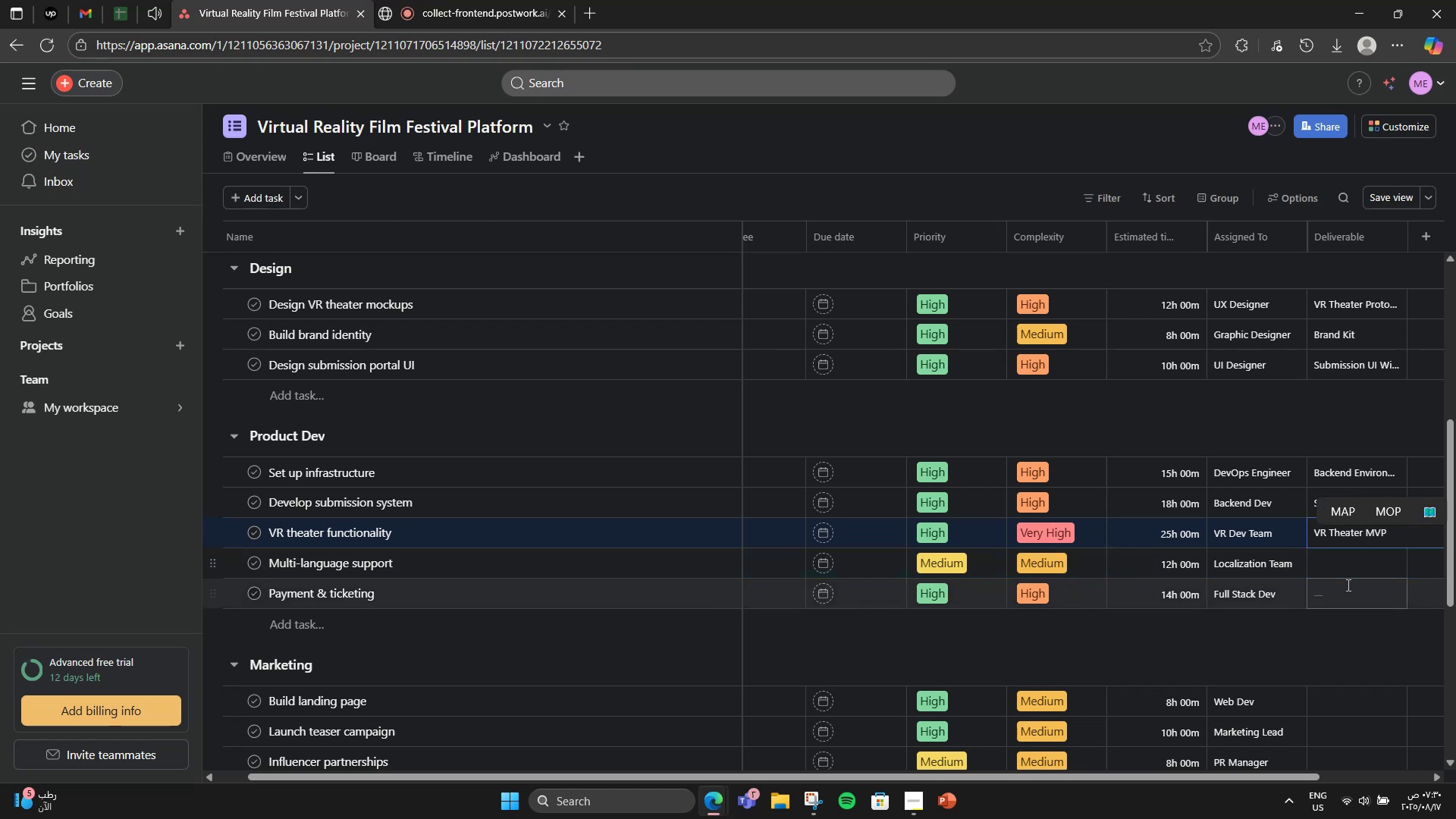 
left_click([1378, 566])
 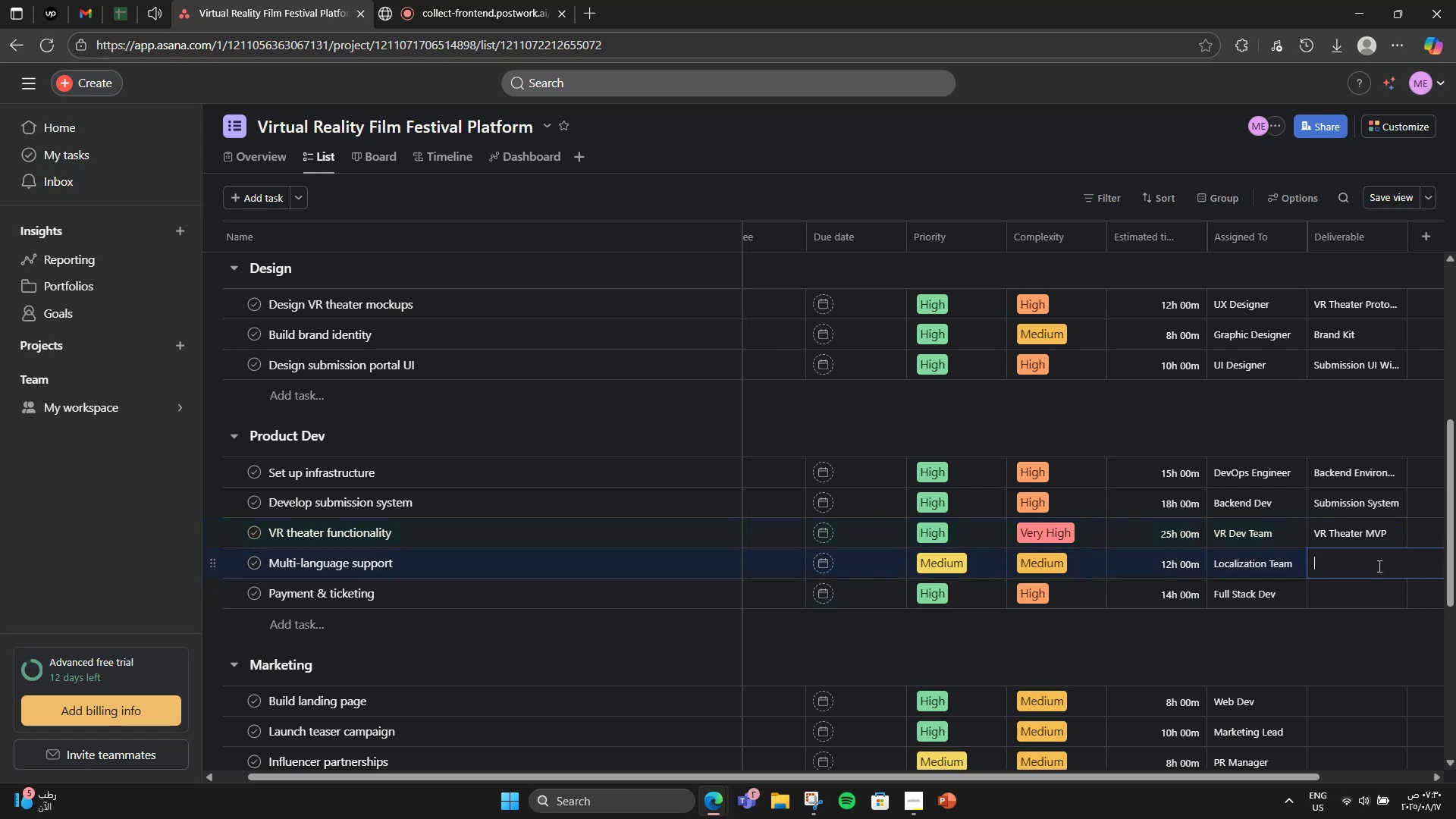 
scroll: coordinate [1378, 566], scroll_direction: down, amount: 2.0
 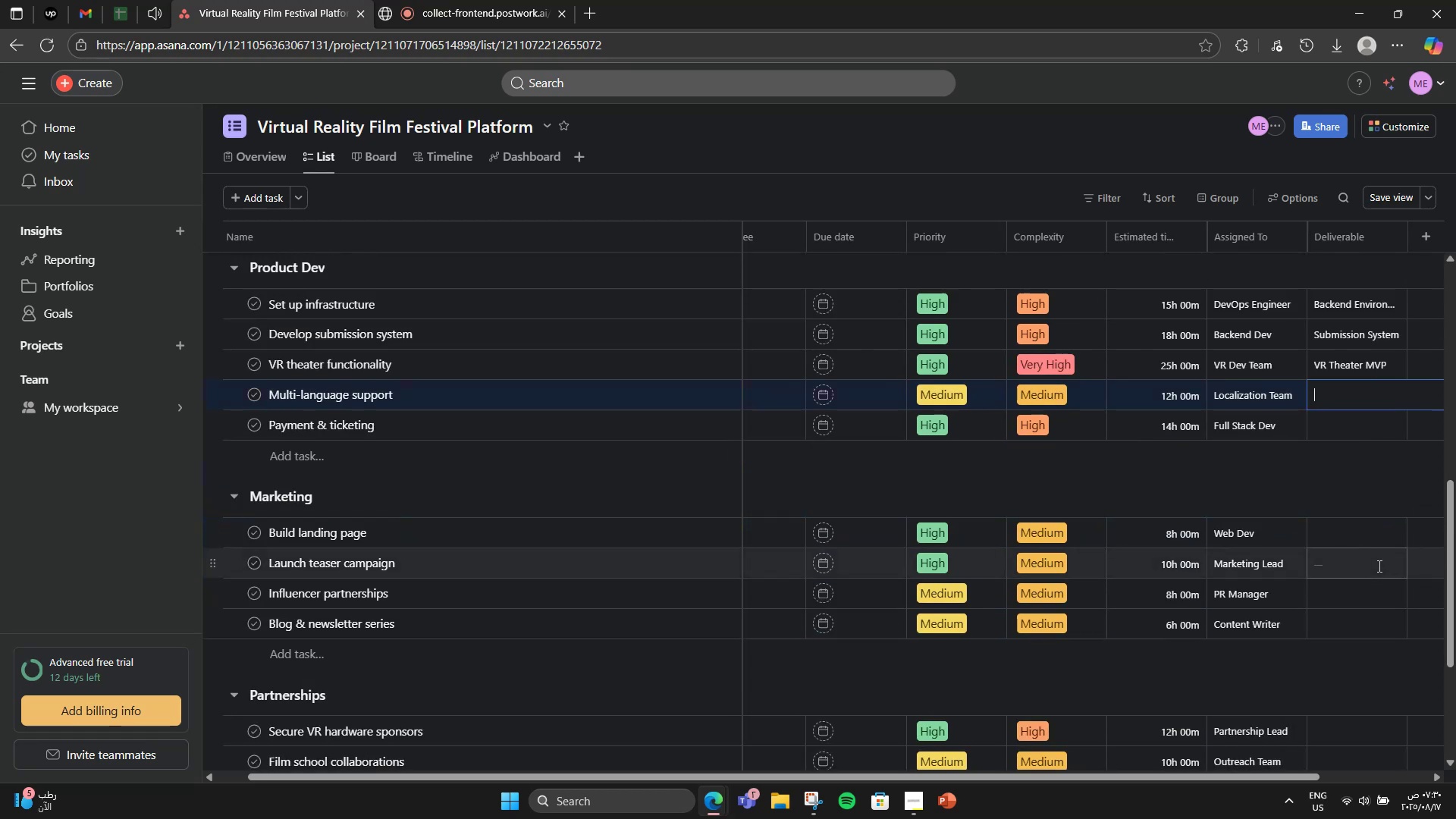 
type(Multi-)
 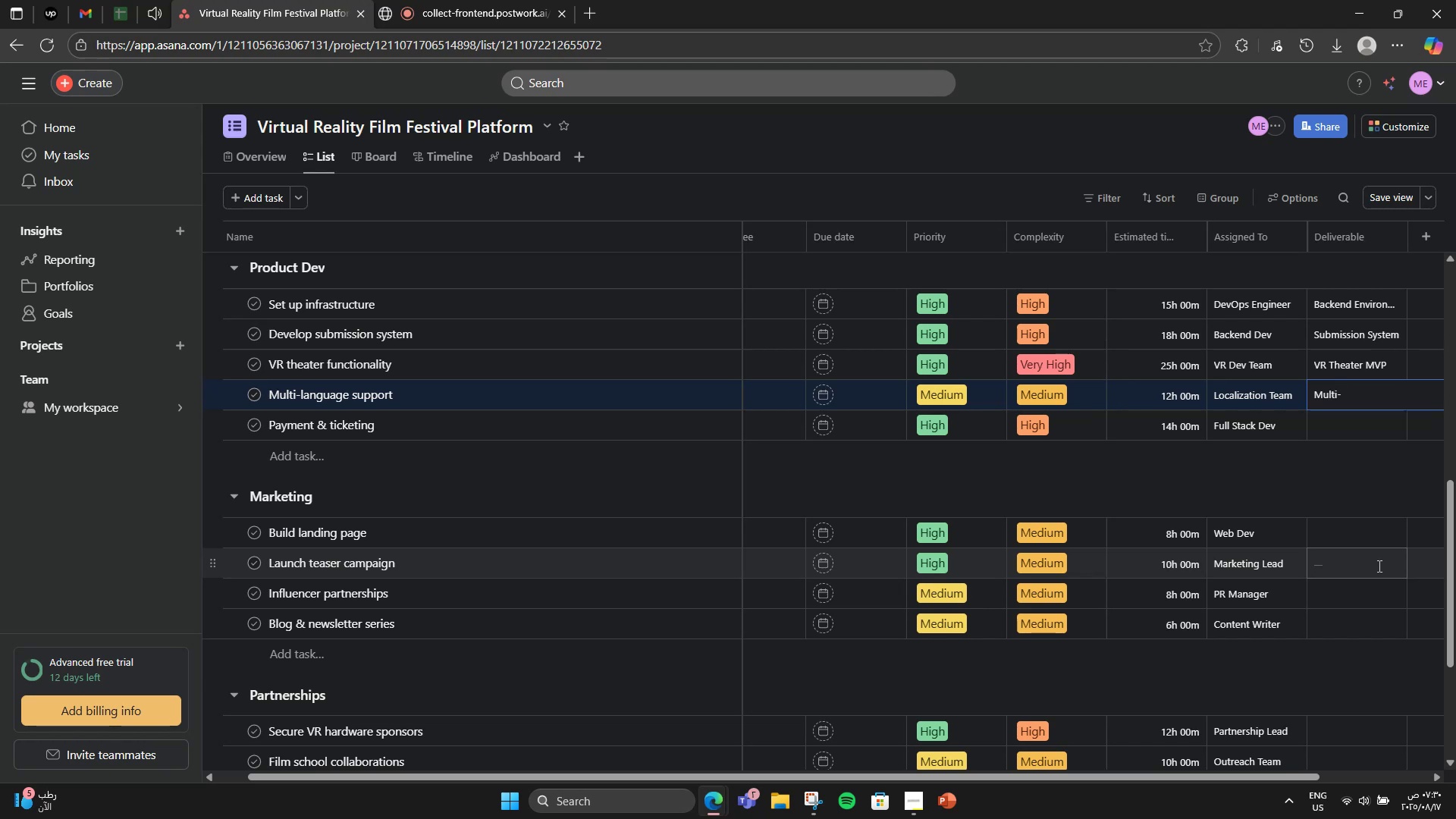 
wait(8.83)
 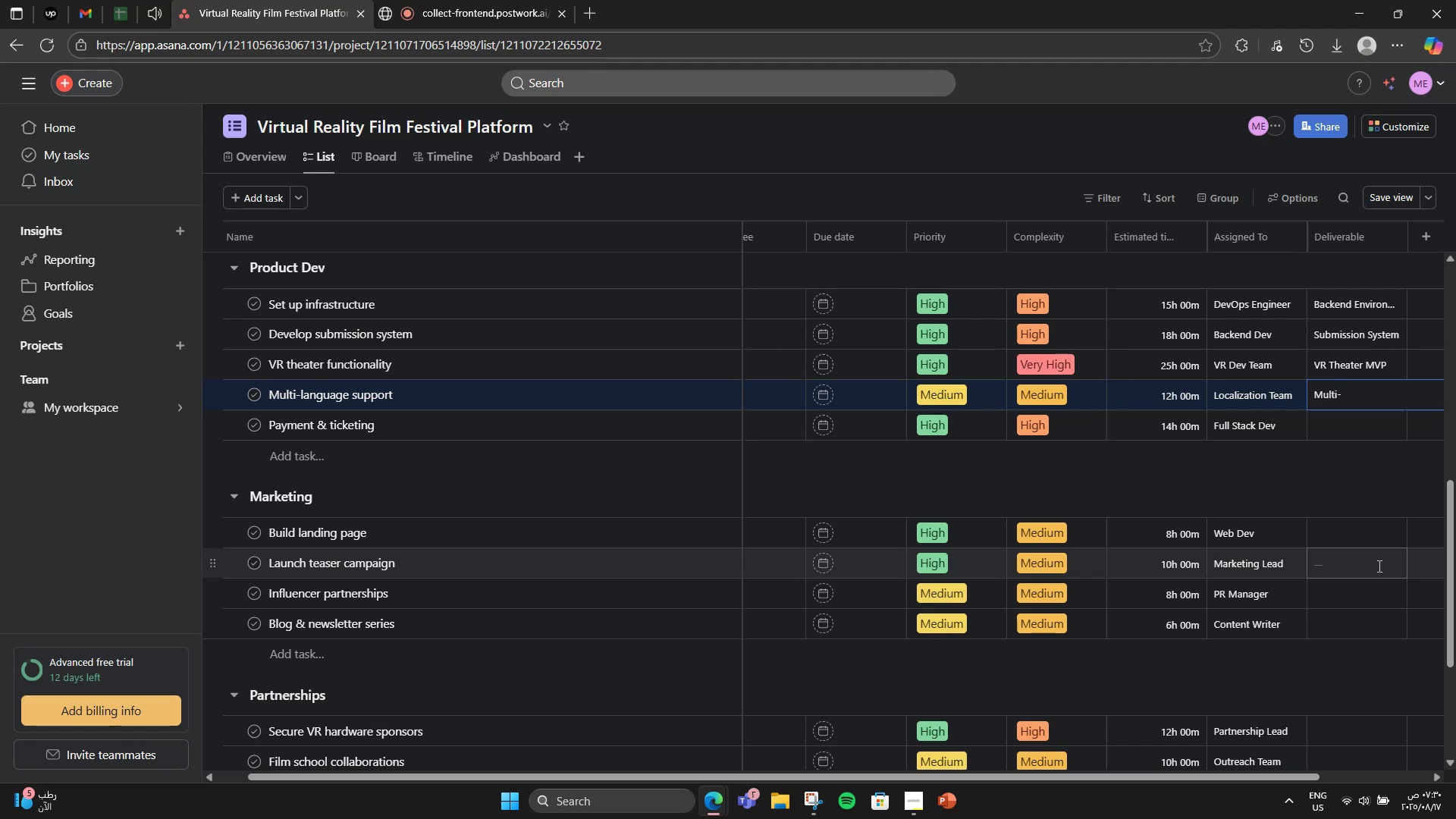 
type(lss)
key(Backspace)
key(Backspace)
type(anguage)
 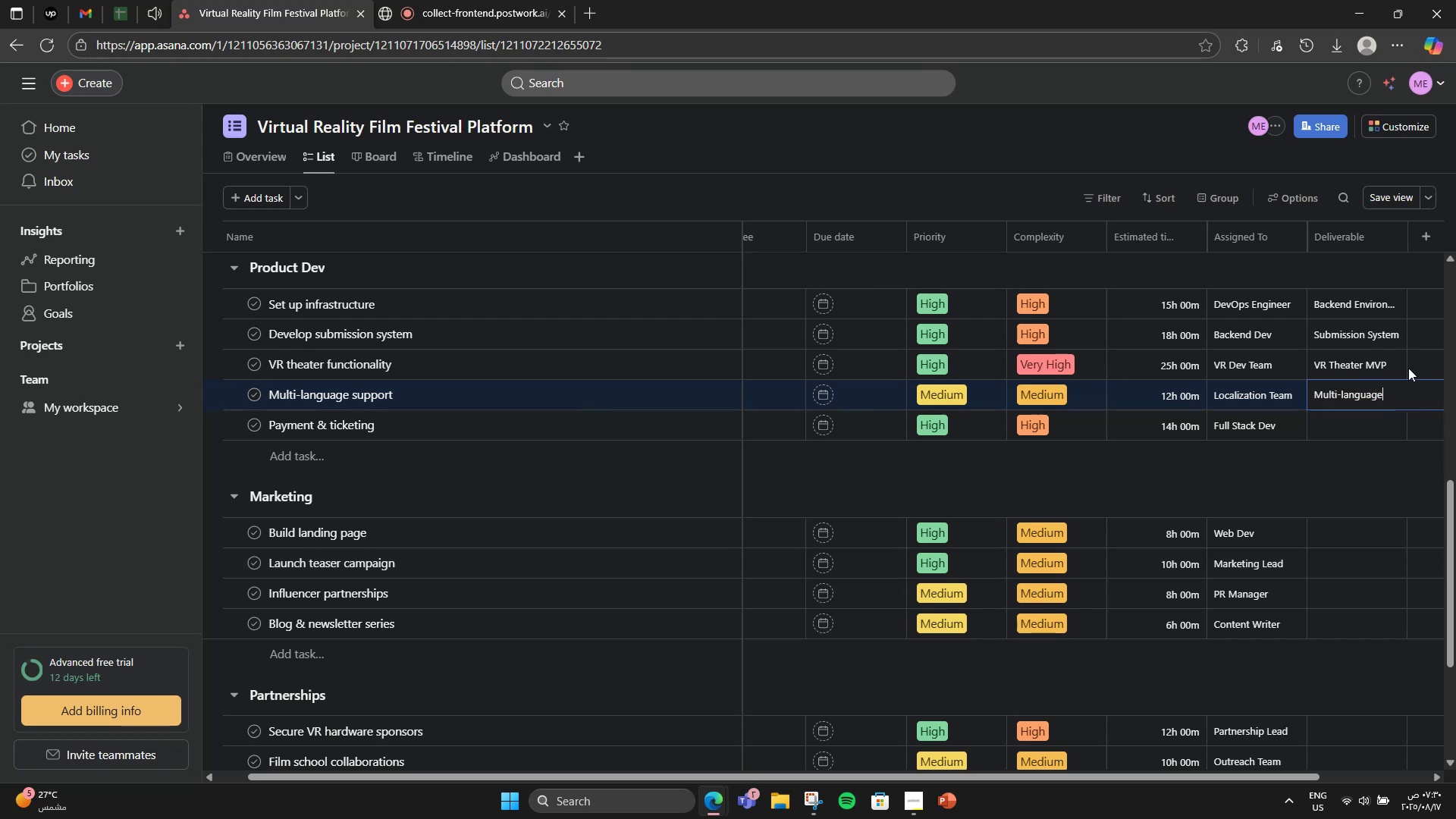 
left_click([1364, 415])
 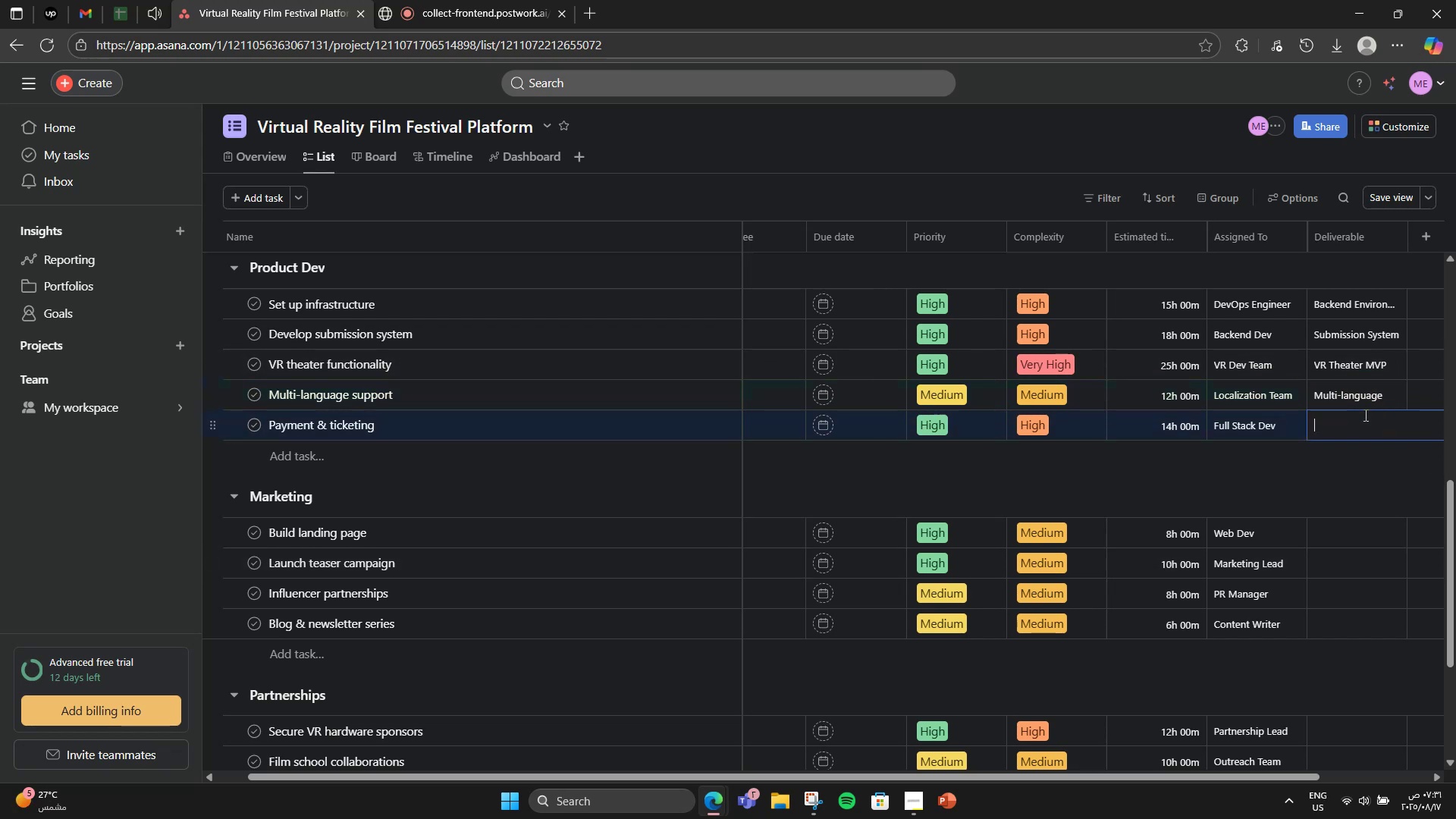 
left_click([1392, 391])
 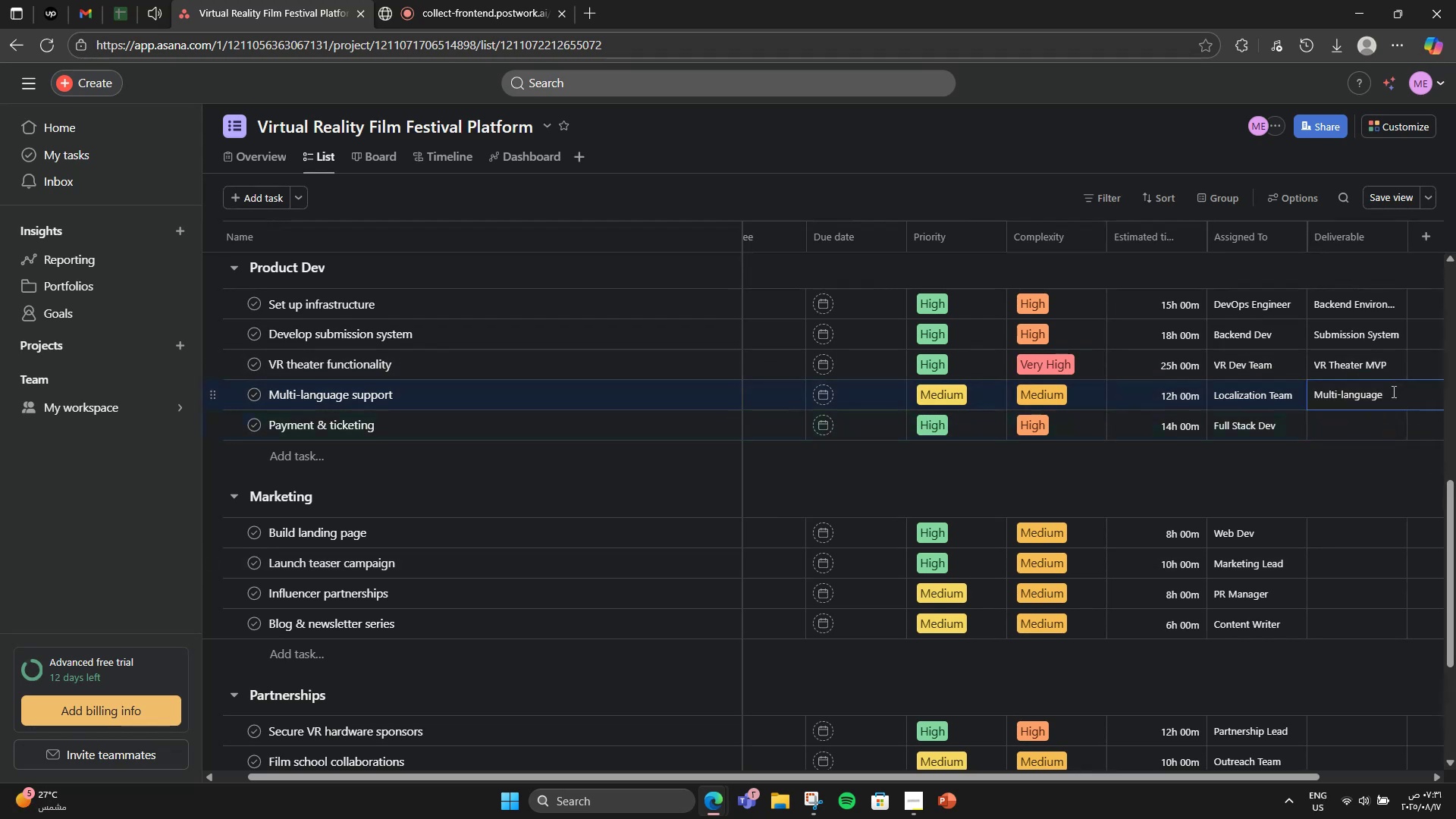 
type( UI)
 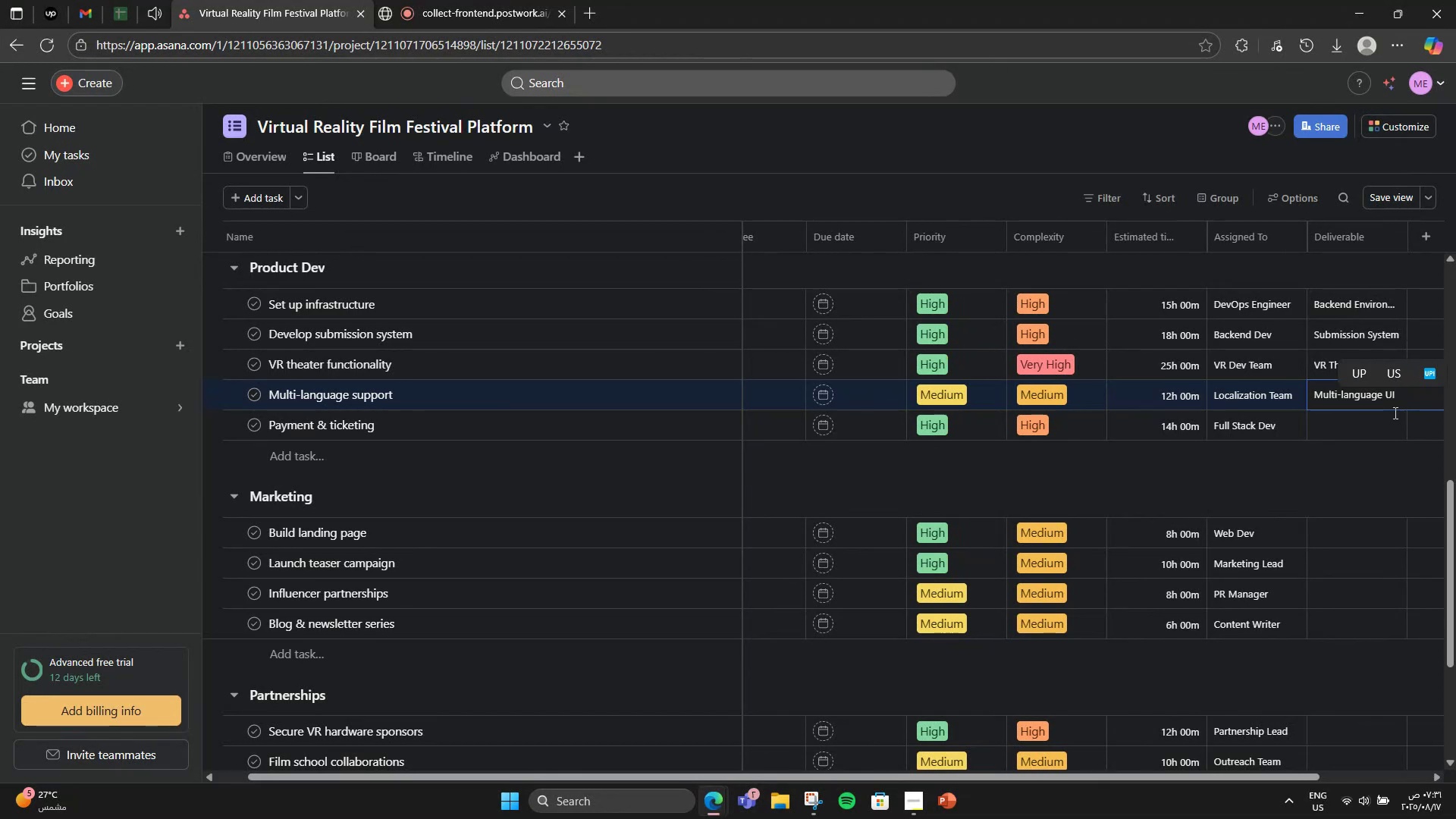 
left_click([1393, 428])
 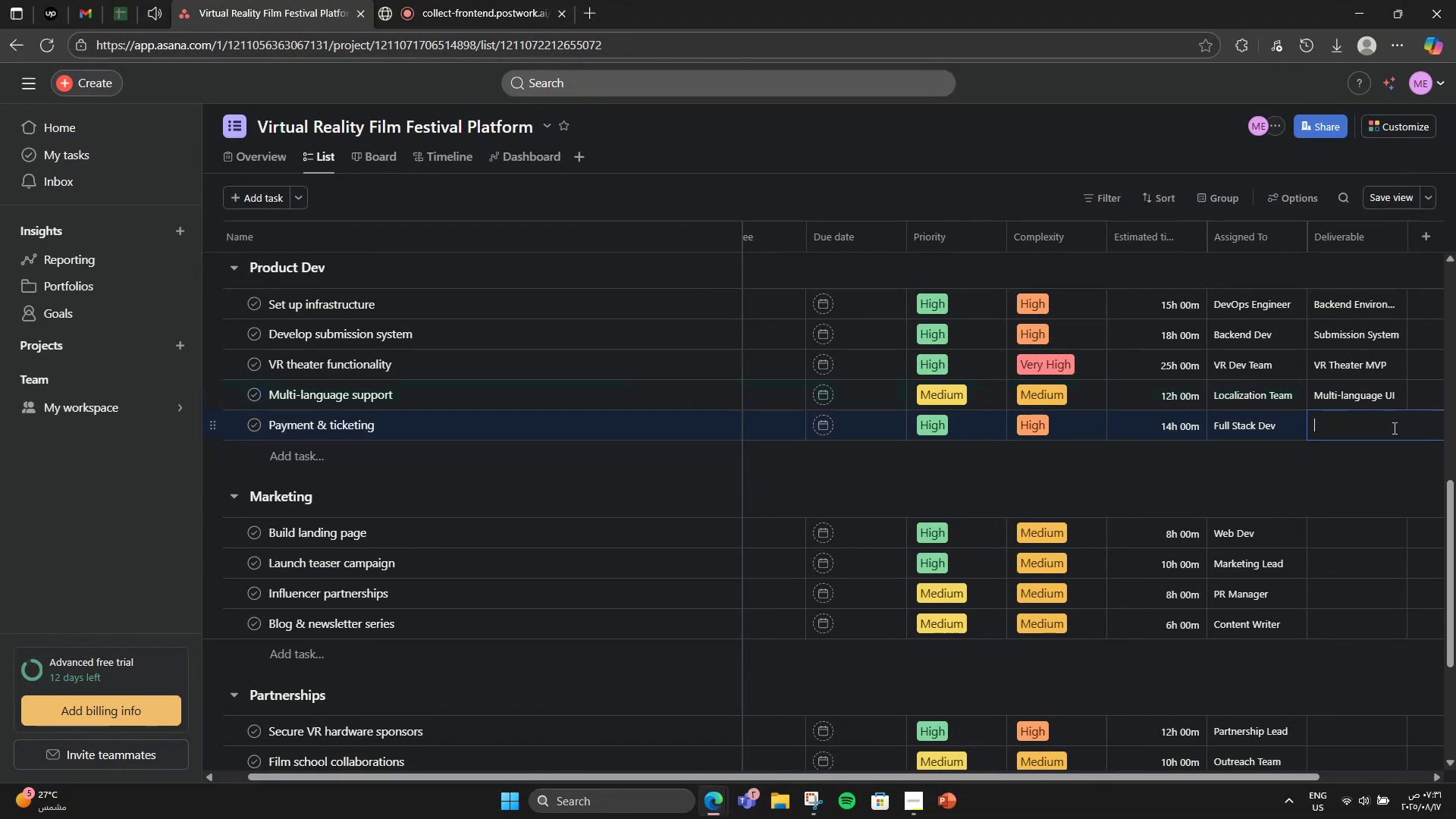 
type(Payment System)
 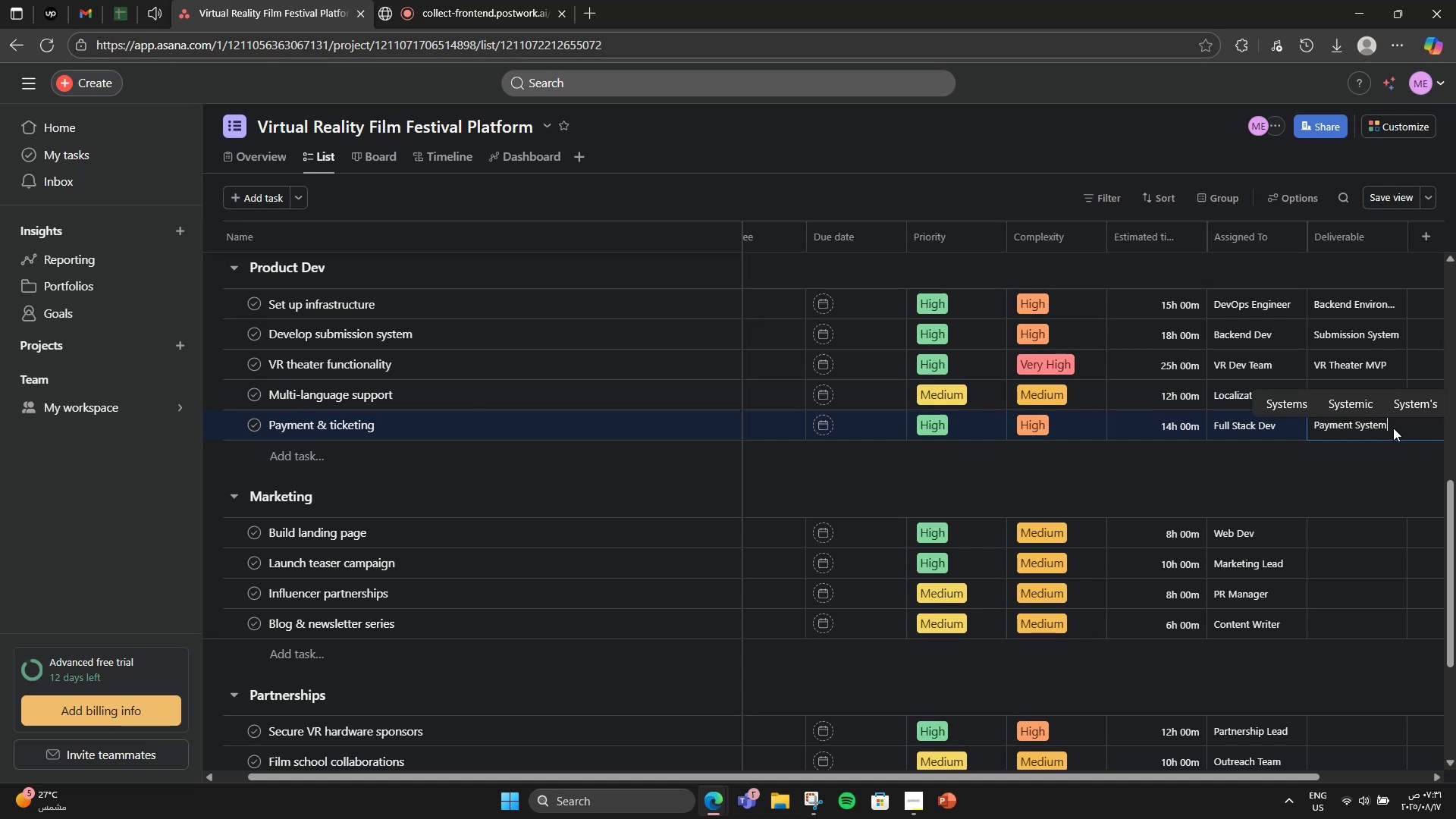 
wait(10.37)
 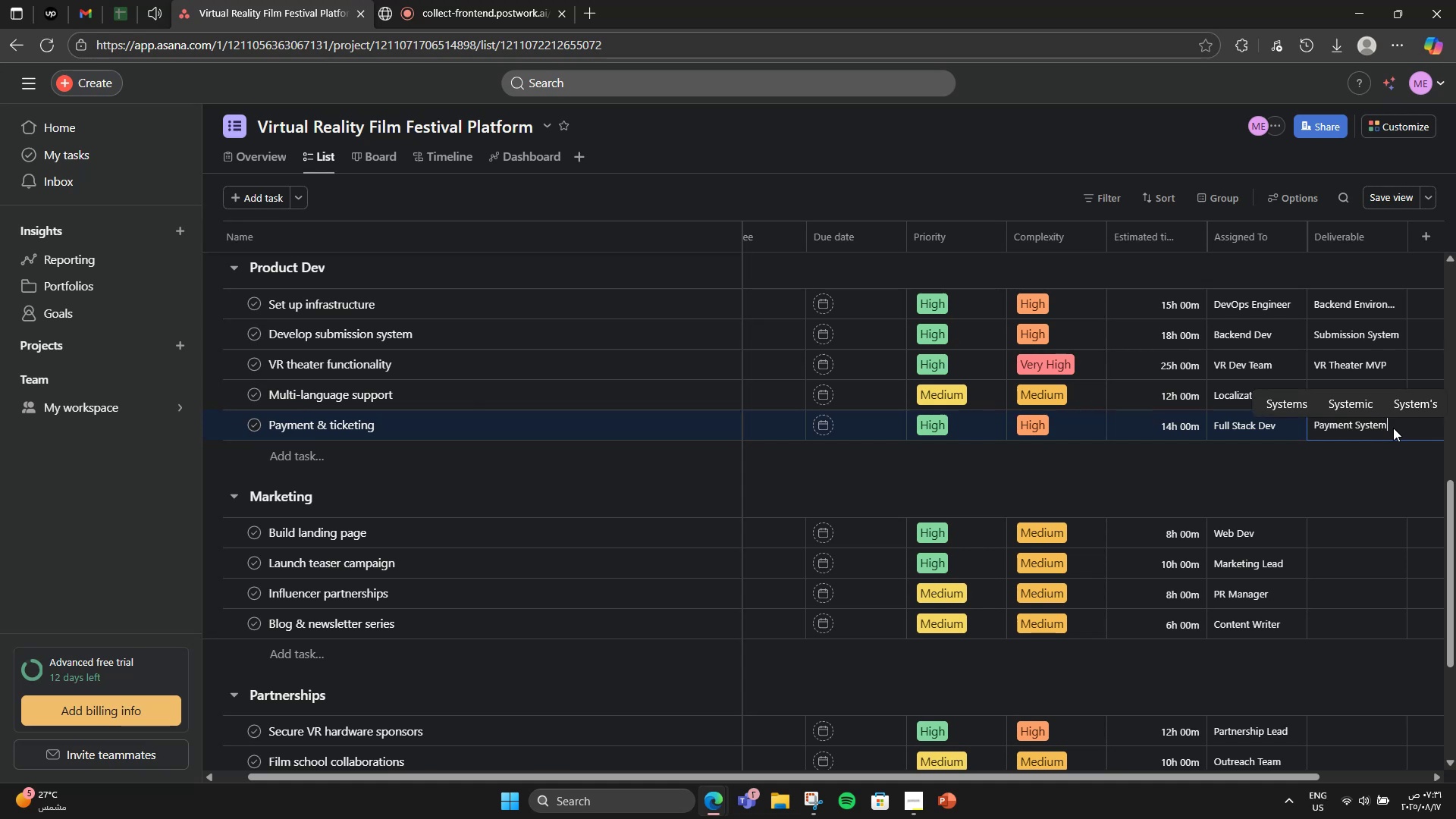 
left_click([1345, 528])
 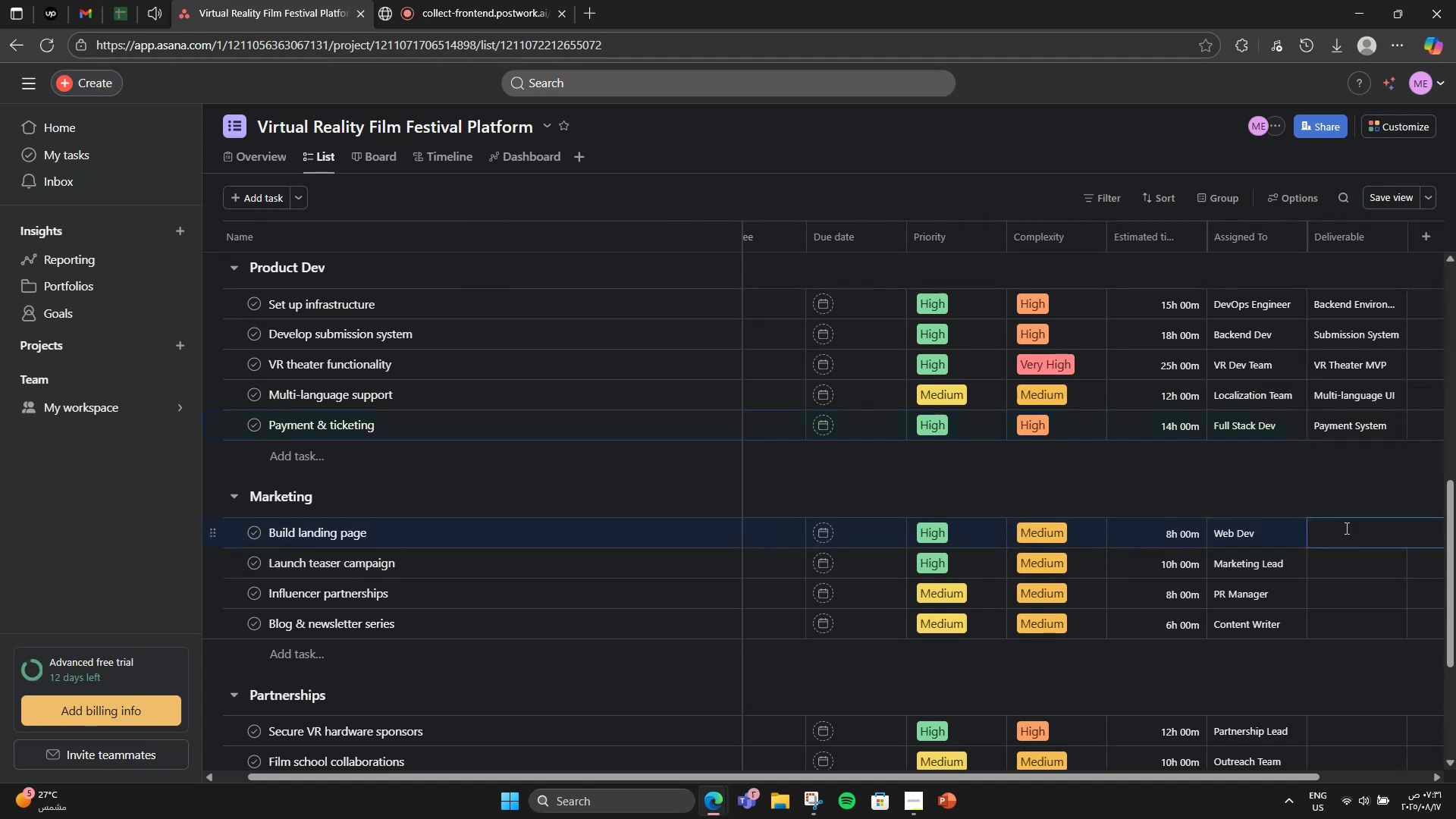 
type(Festival Ln)
key(Backspace)
type(anding Page)
 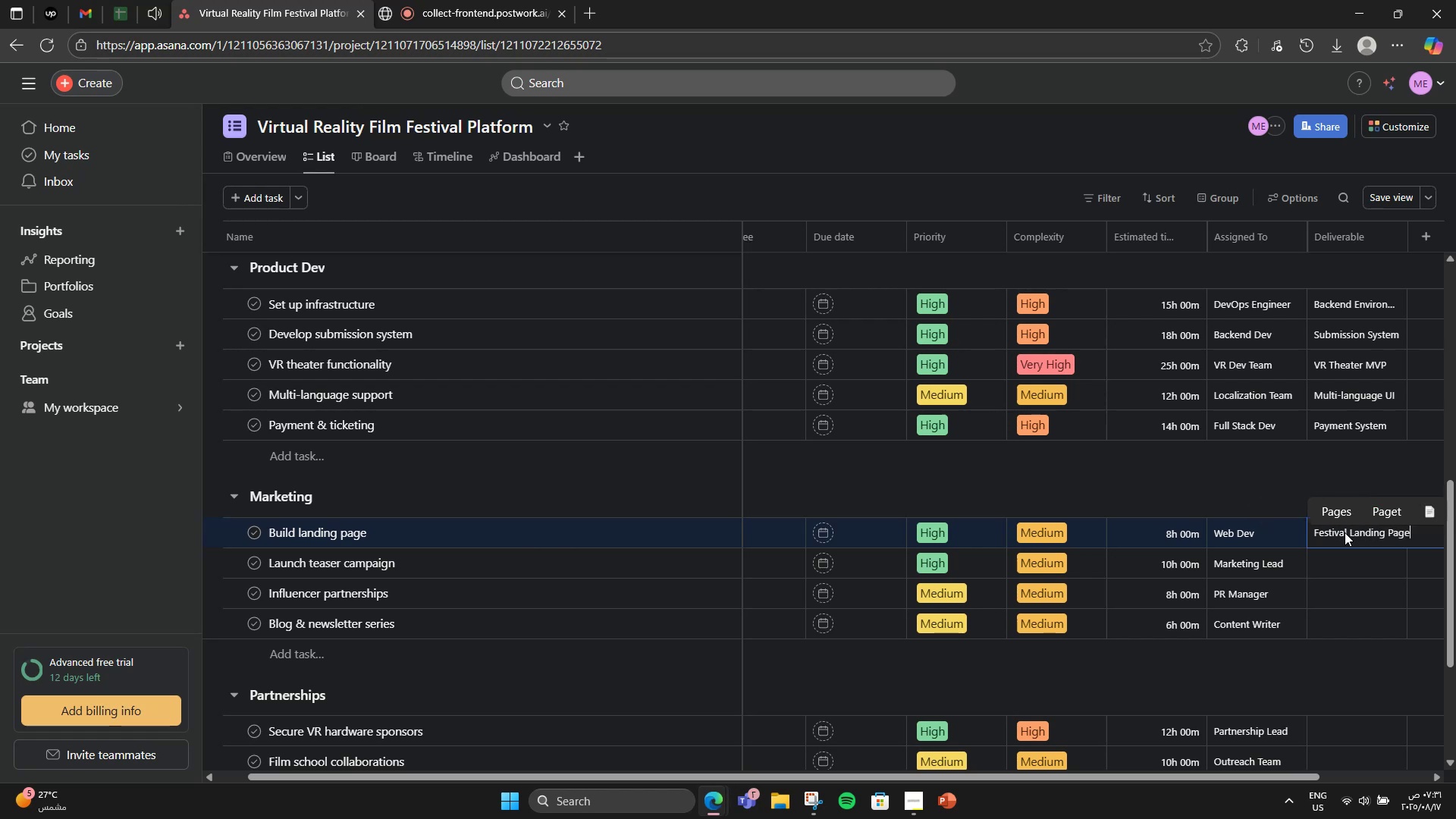 
left_click([1345, 548])
 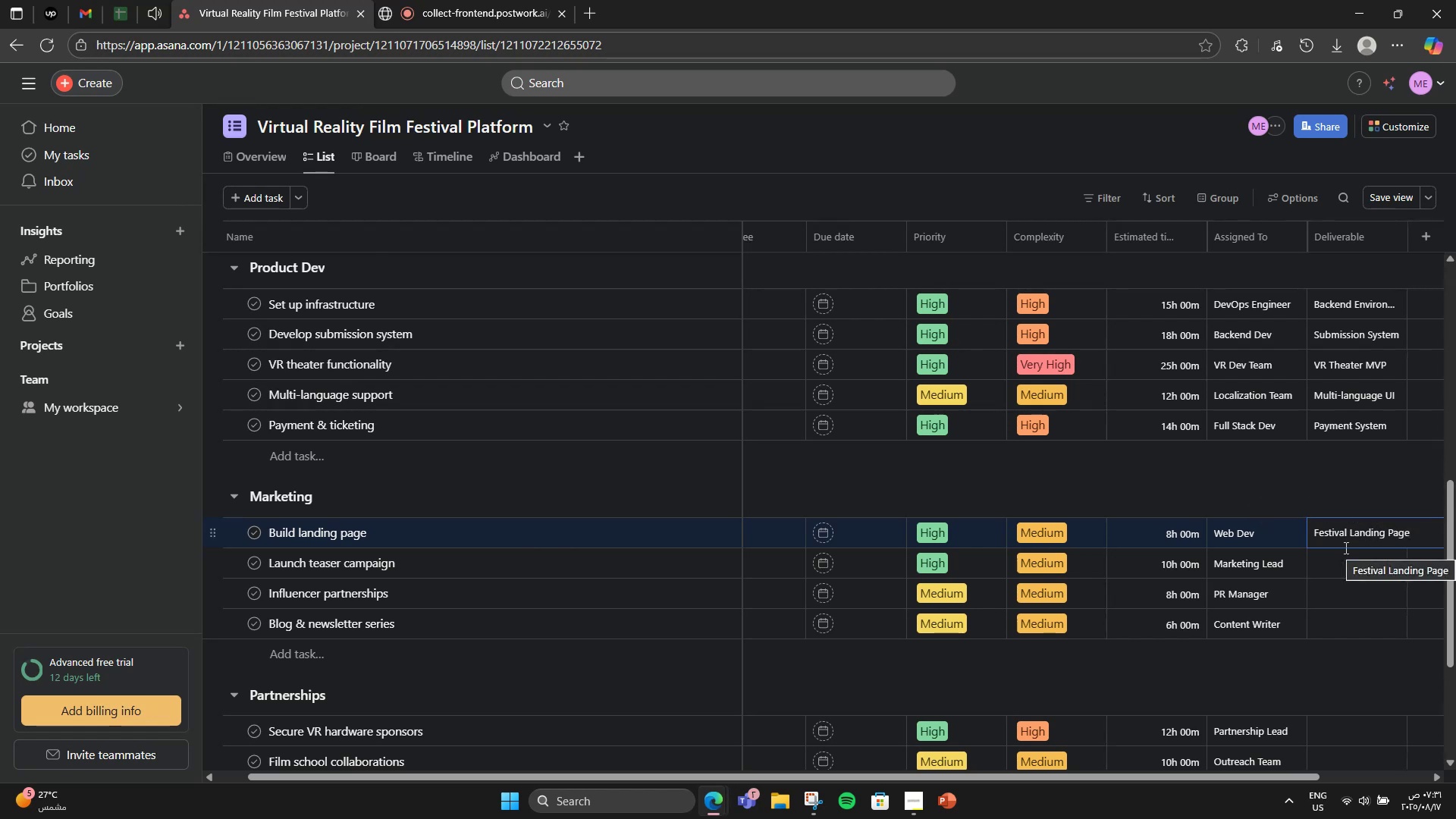 
left_click([1350, 561])
 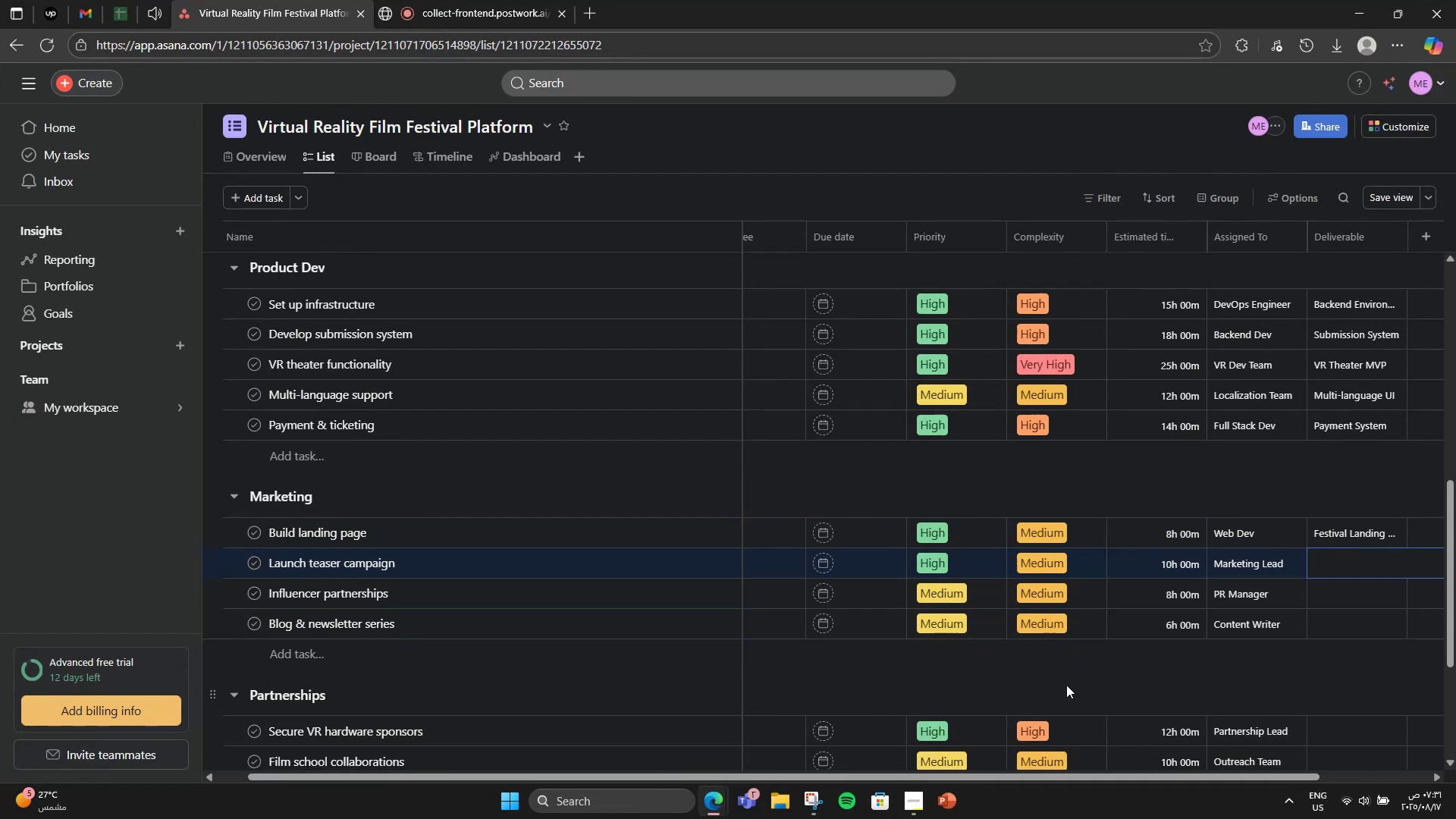 
type(CA)
key(Backspace)
key(Backspace)
type(Campaign Content)
 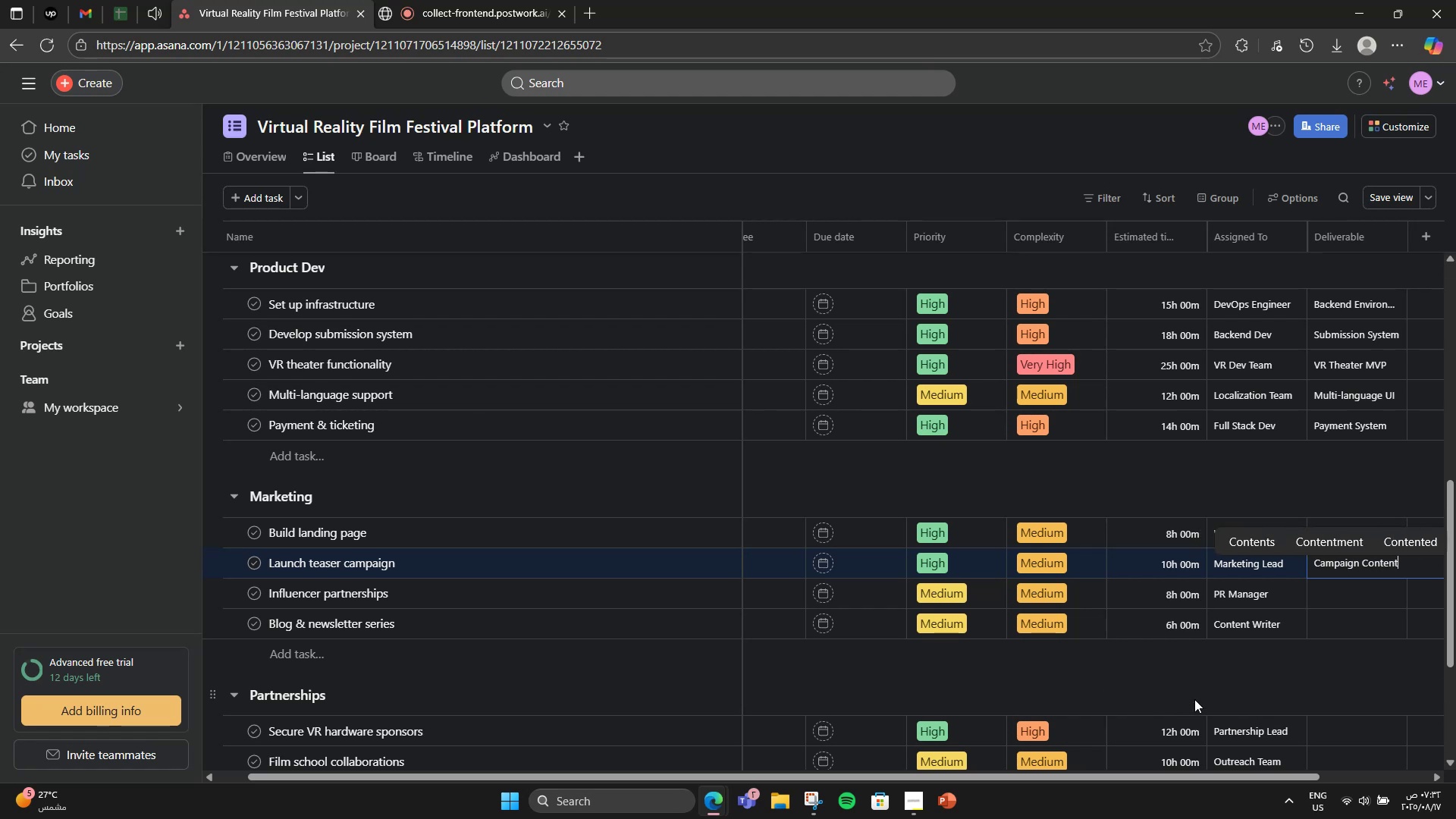 
left_click([1332, 595])
 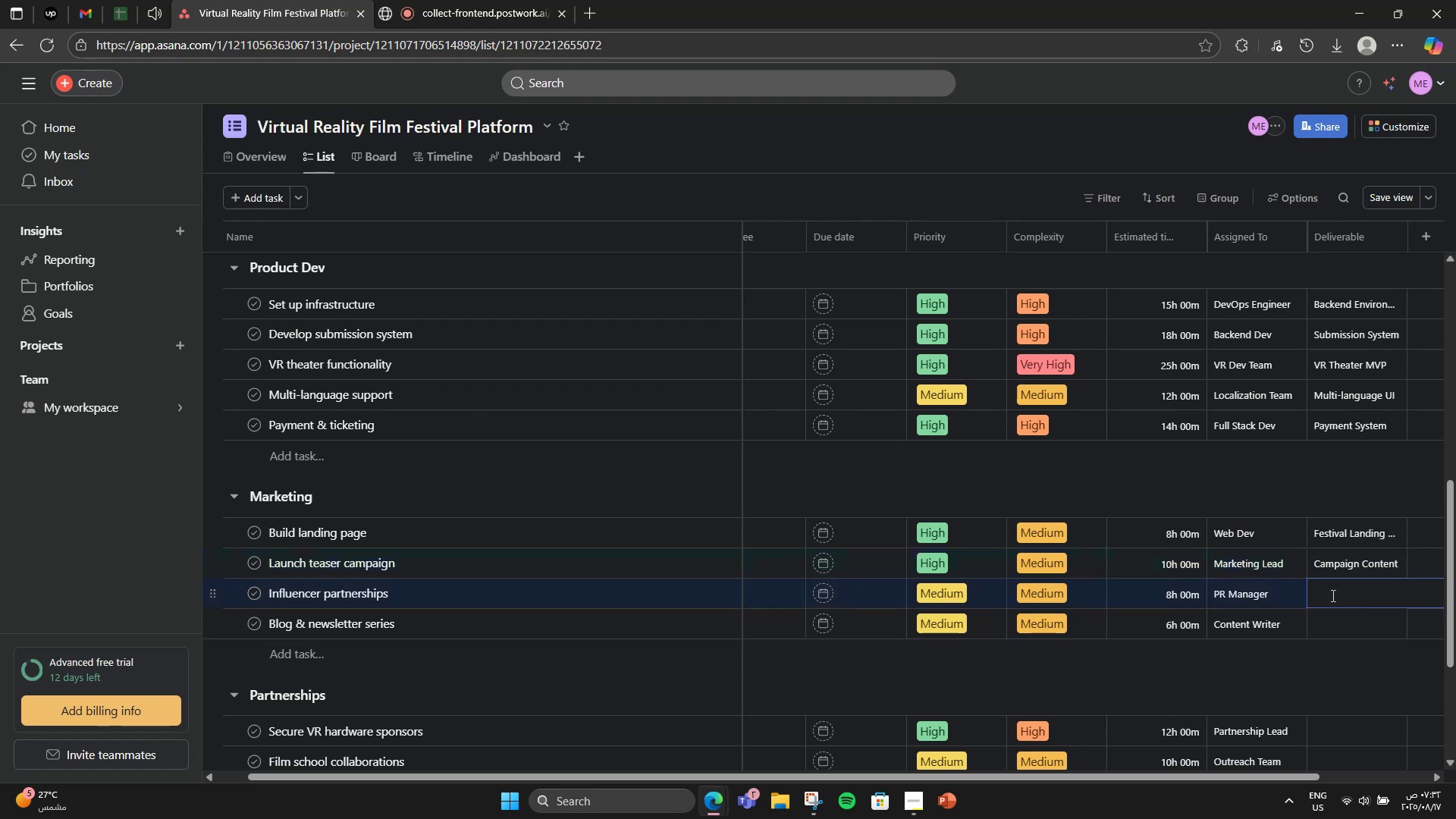 
type(Influ)
 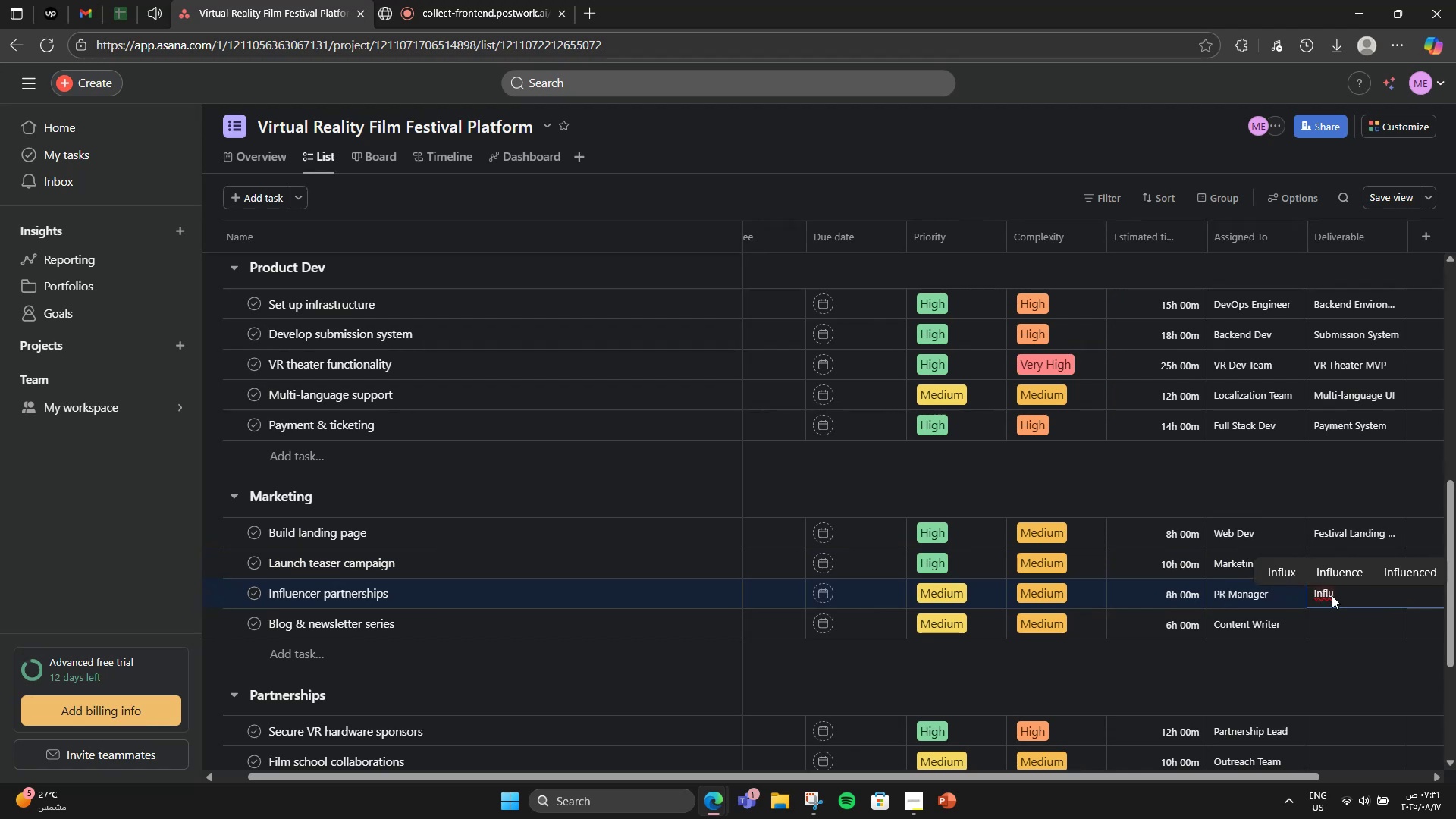 
type(r)
key(Backspace)
type(encer Contracts)
 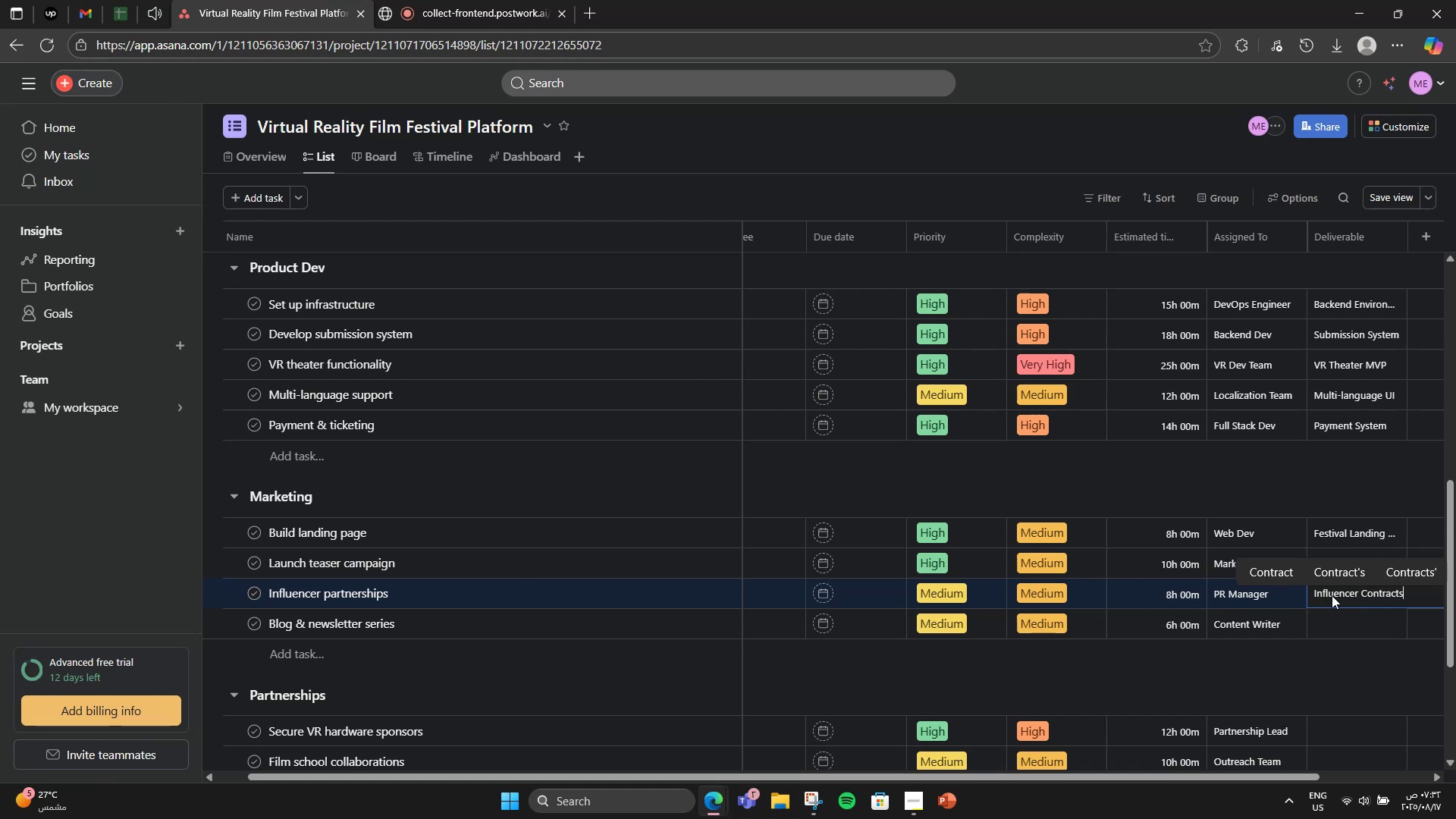 
left_click([1332, 615])
 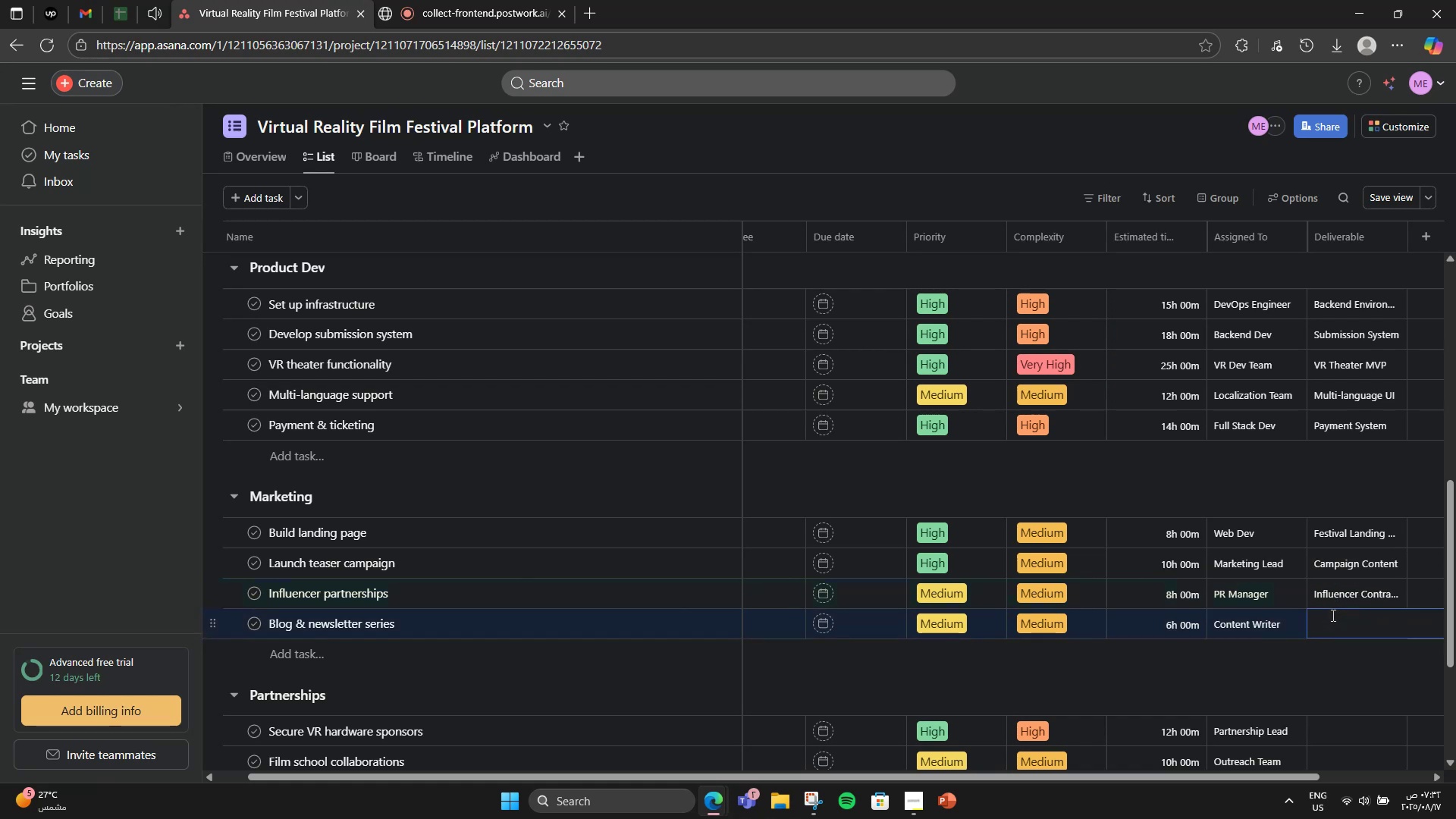 
type(Blog + Newsletter)
 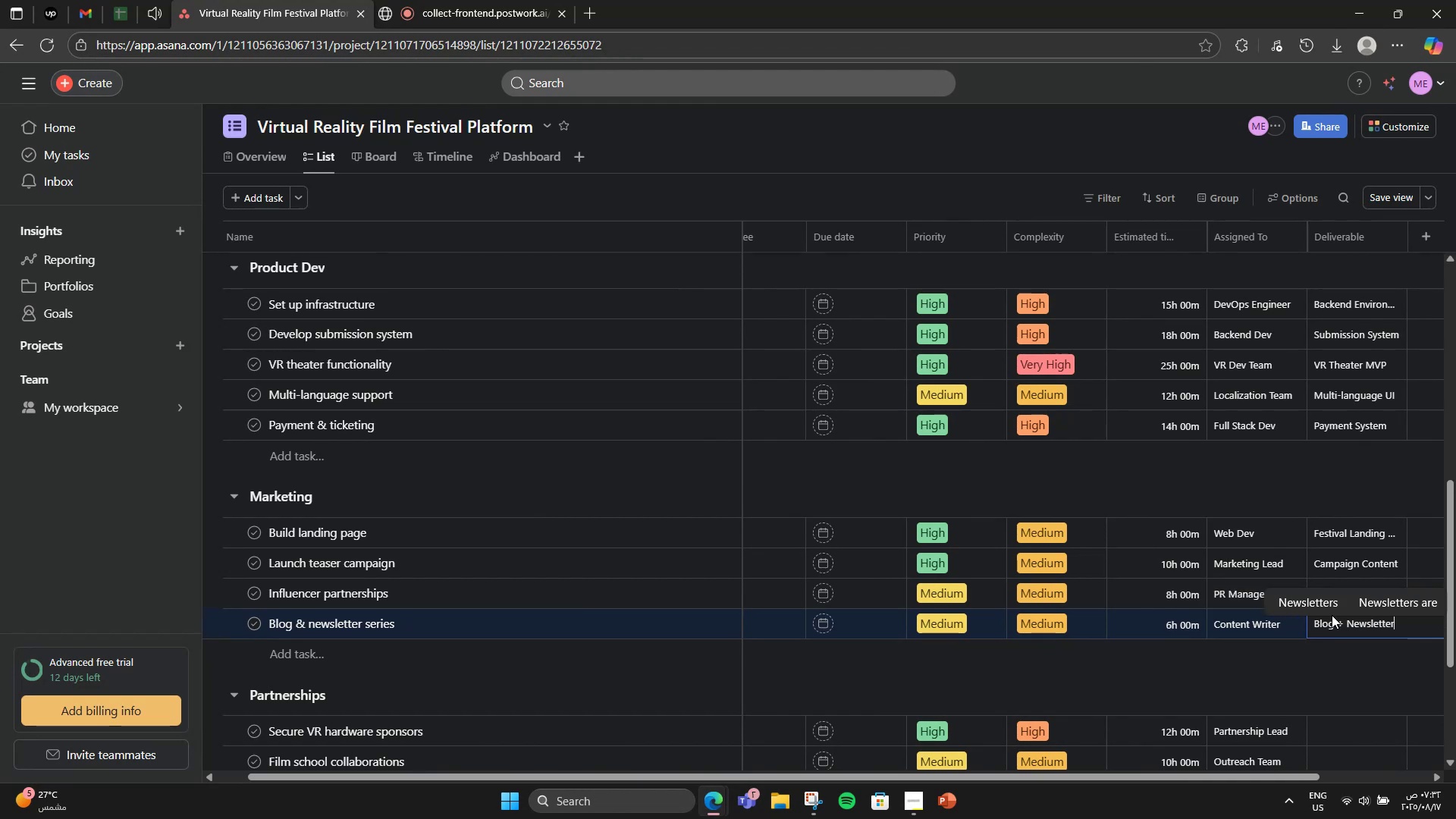 
scroll: coordinate [1263, 507], scroll_direction: down, amount: 3.0
 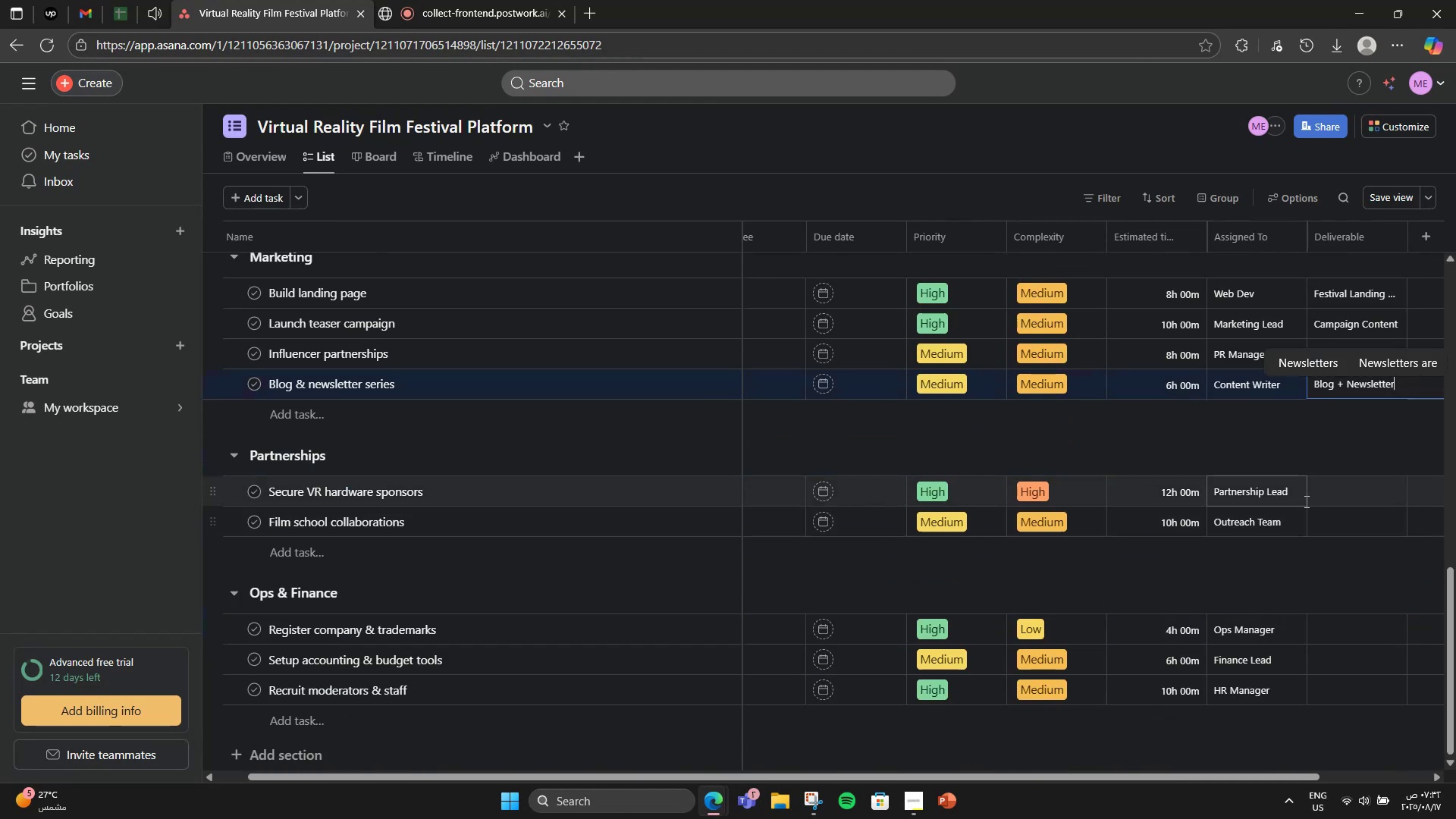 
left_click([1321, 495])
 